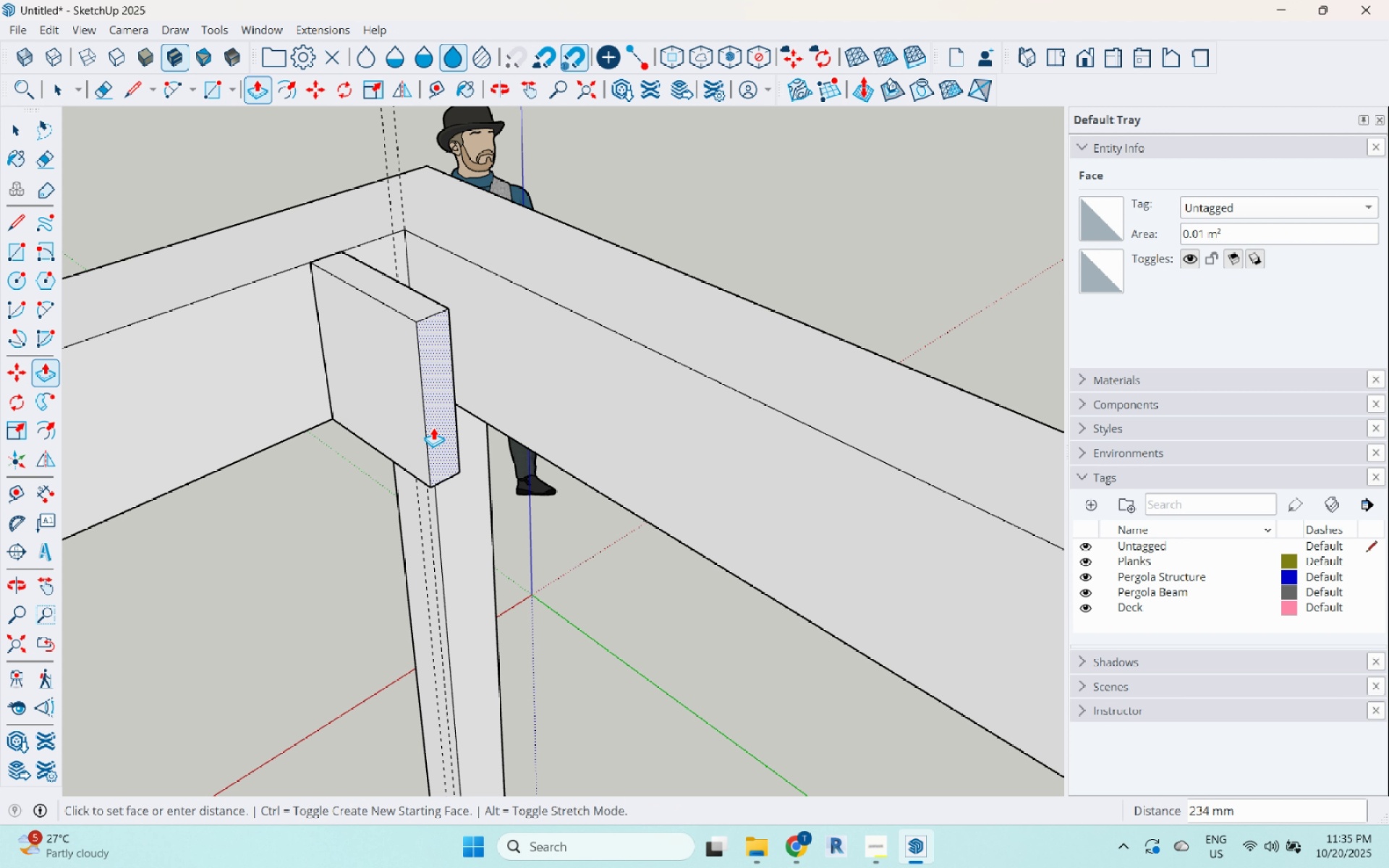 
scroll: coordinate [456, 492], scroll_direction: down, amount: 20.0
 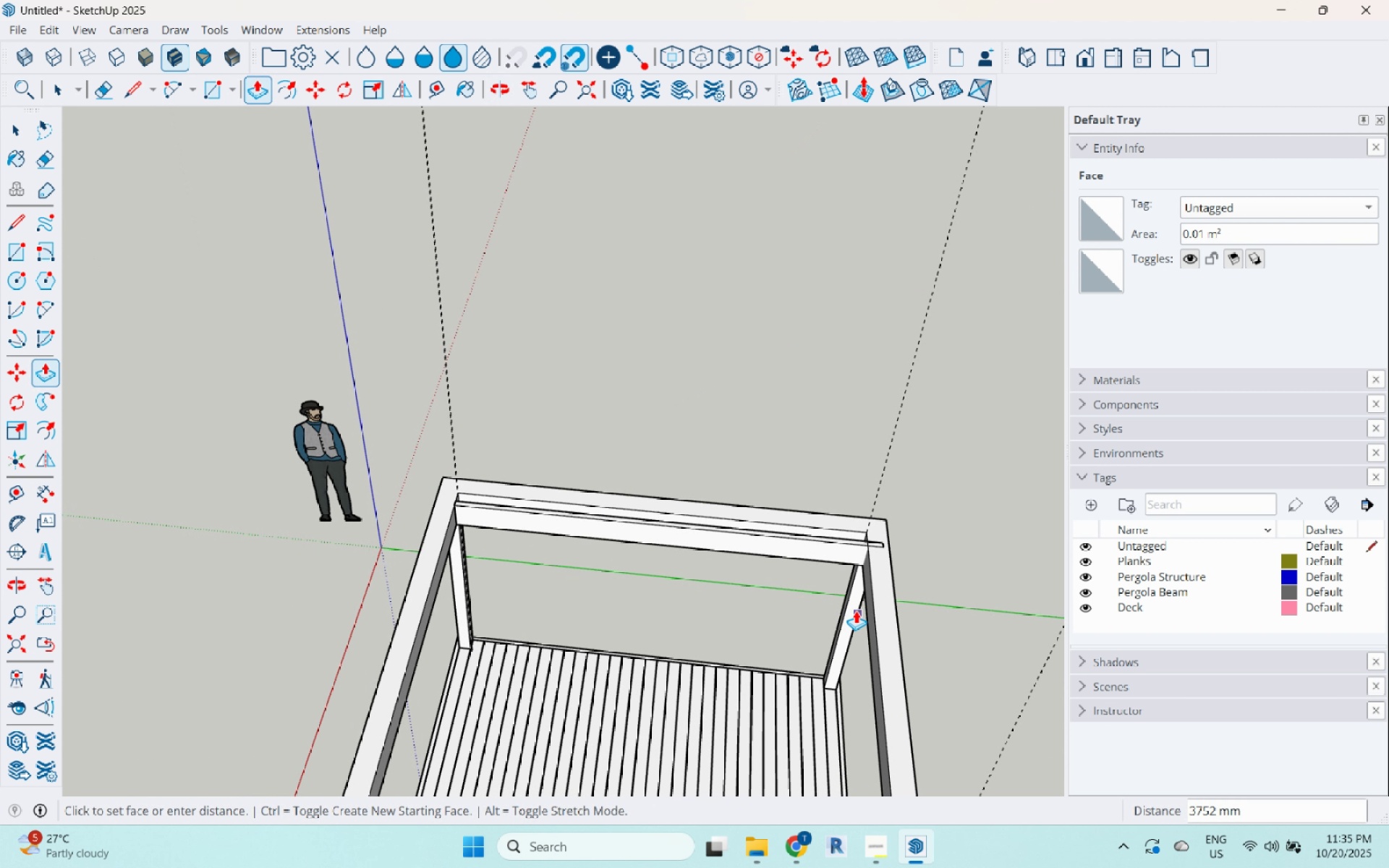 
scroll: coordinate [864, 577], scroll_direction: up, amount: 10.0
 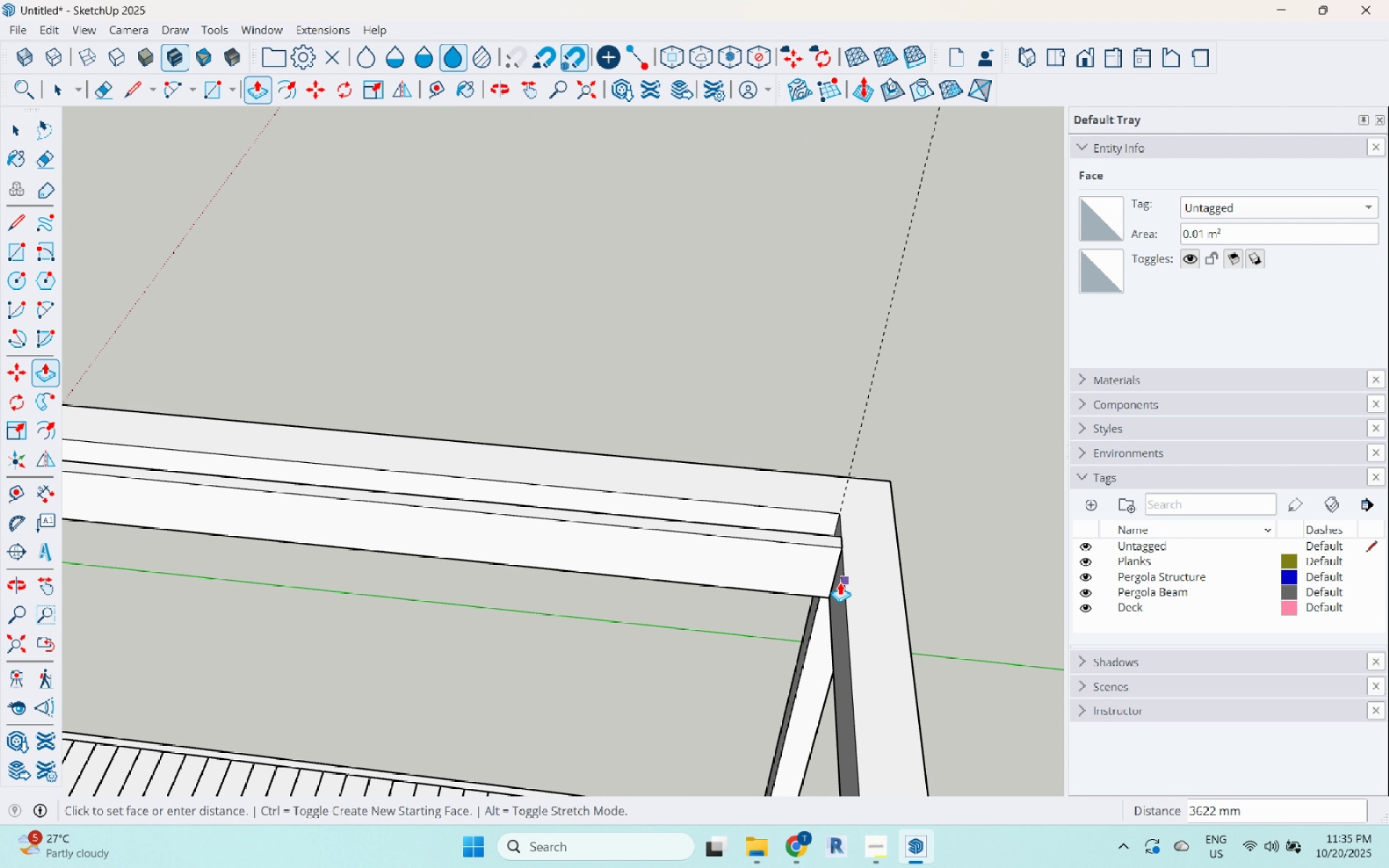 
left_click([840, 582])
 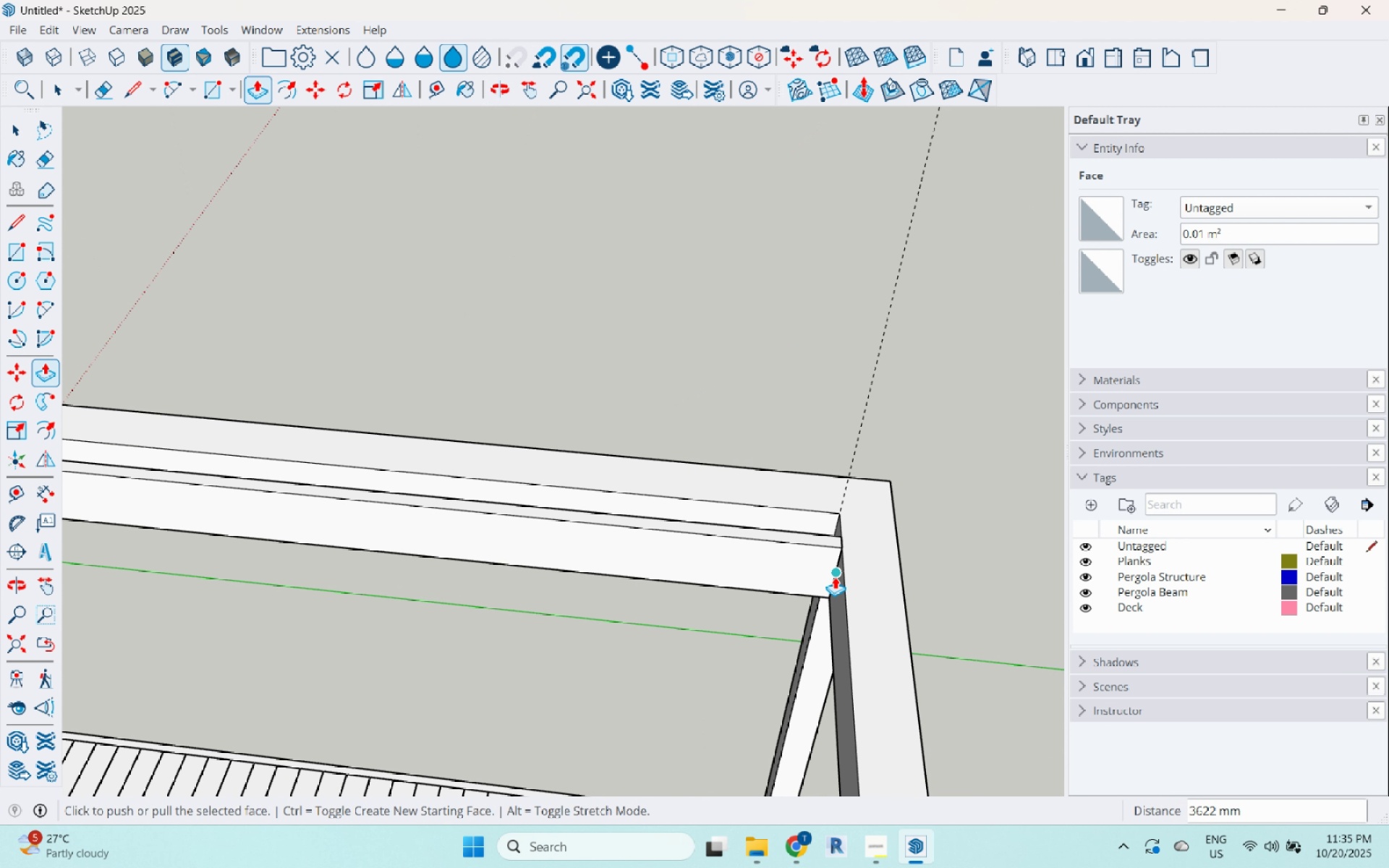 
key(Space)
 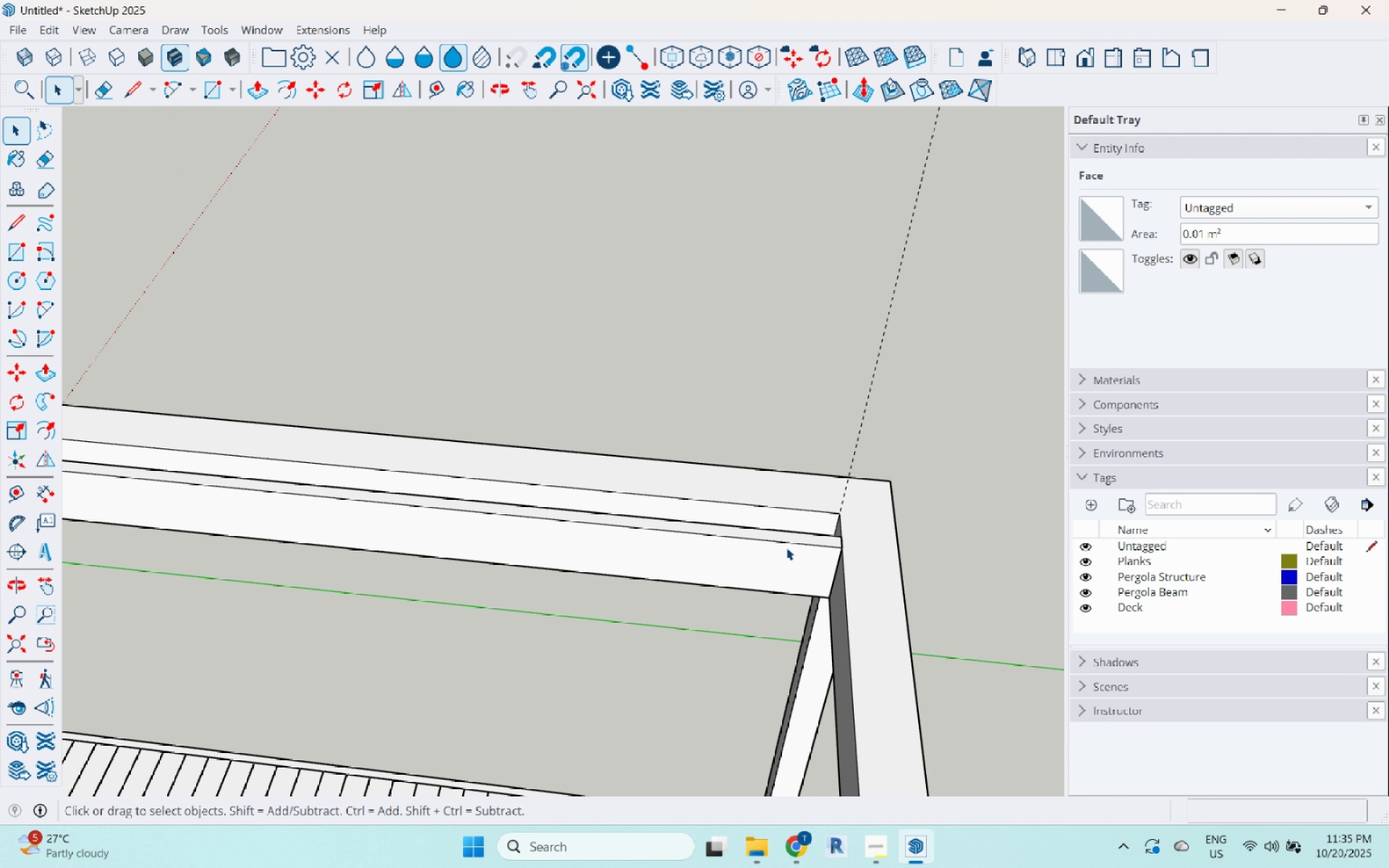 
double_click([786, 548])
 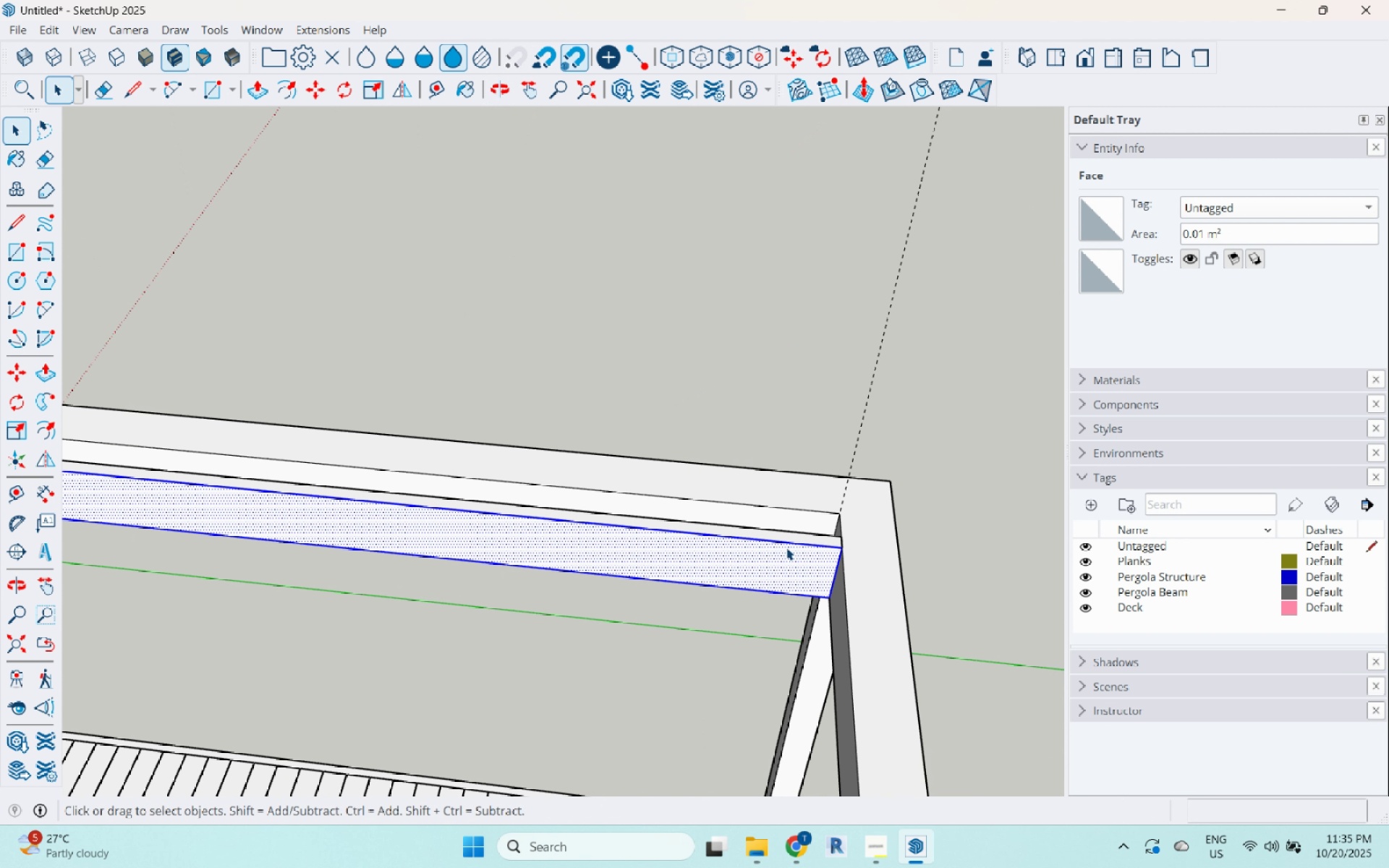 
triple_click([786, 548])
 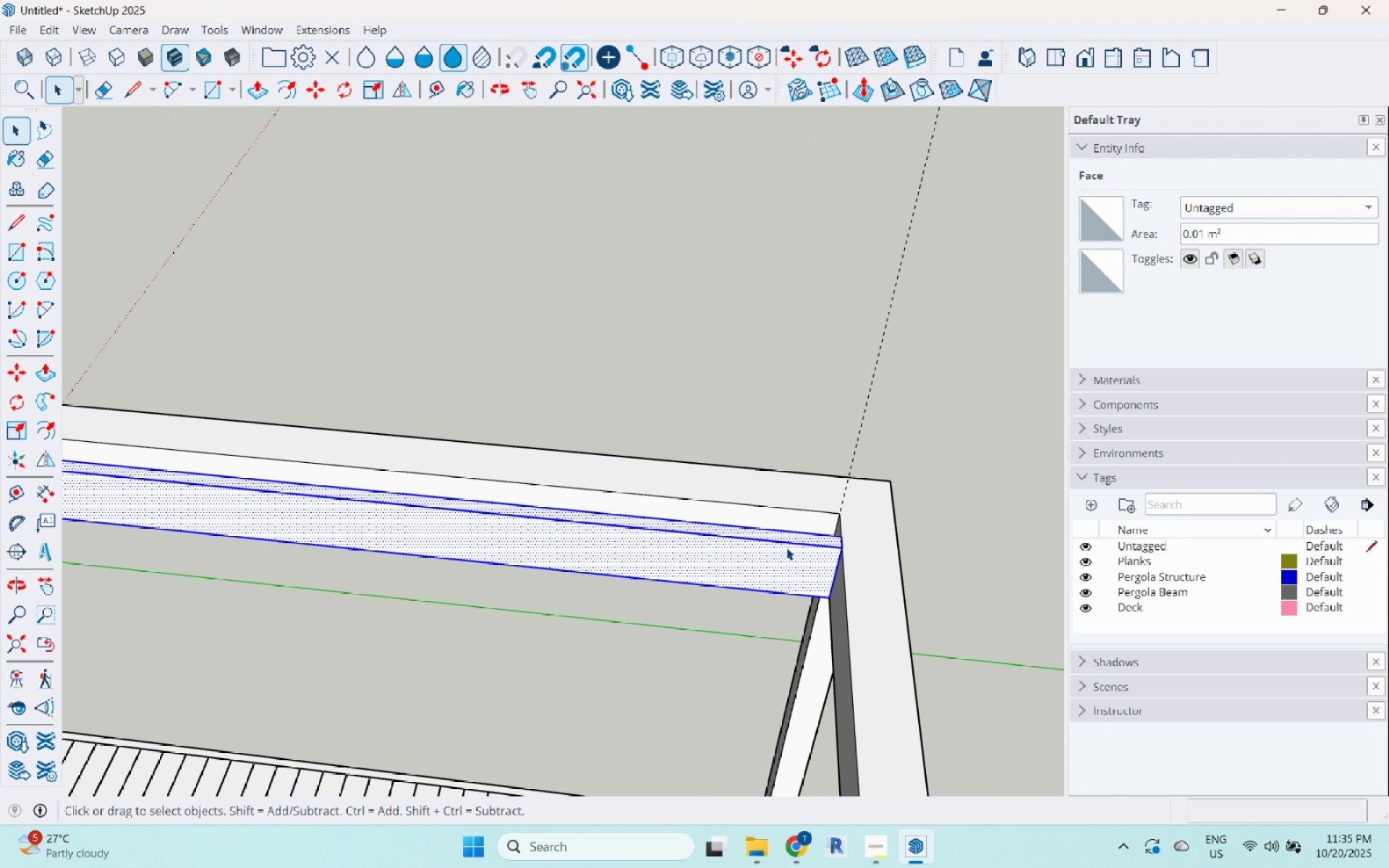 
triple_click([786, 548])
 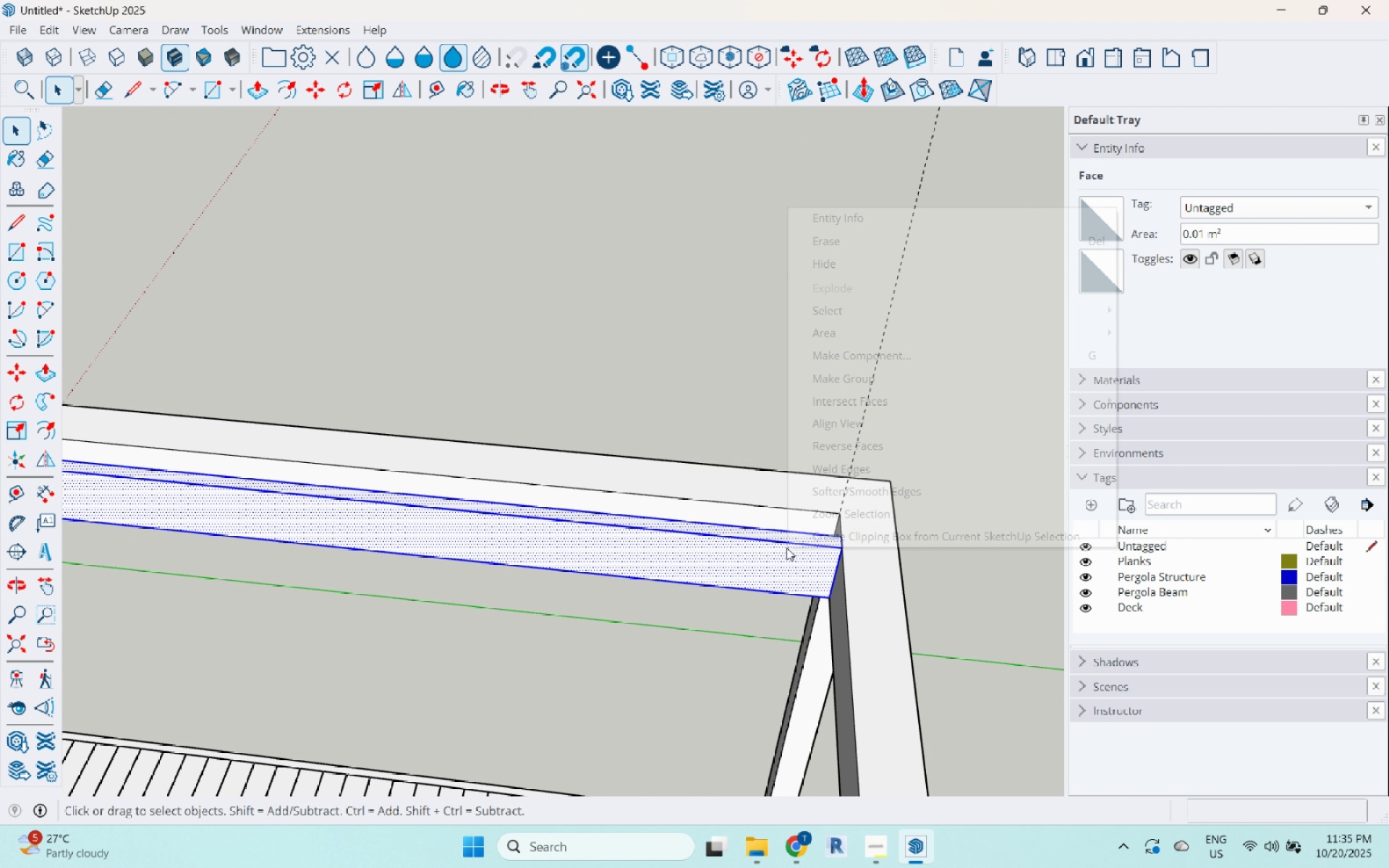 
right_click([786, 548])
 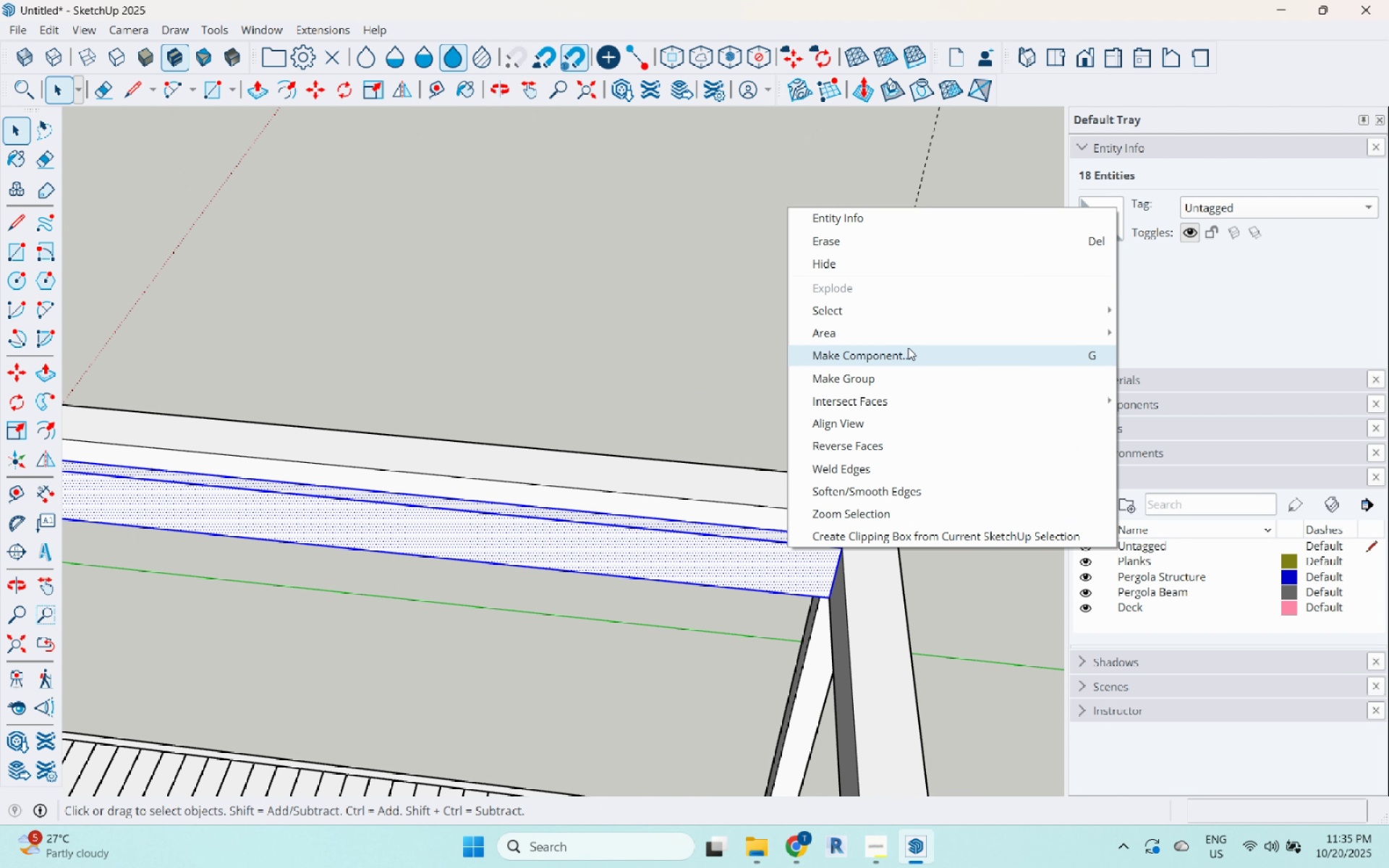 
left_click([902, 357])
 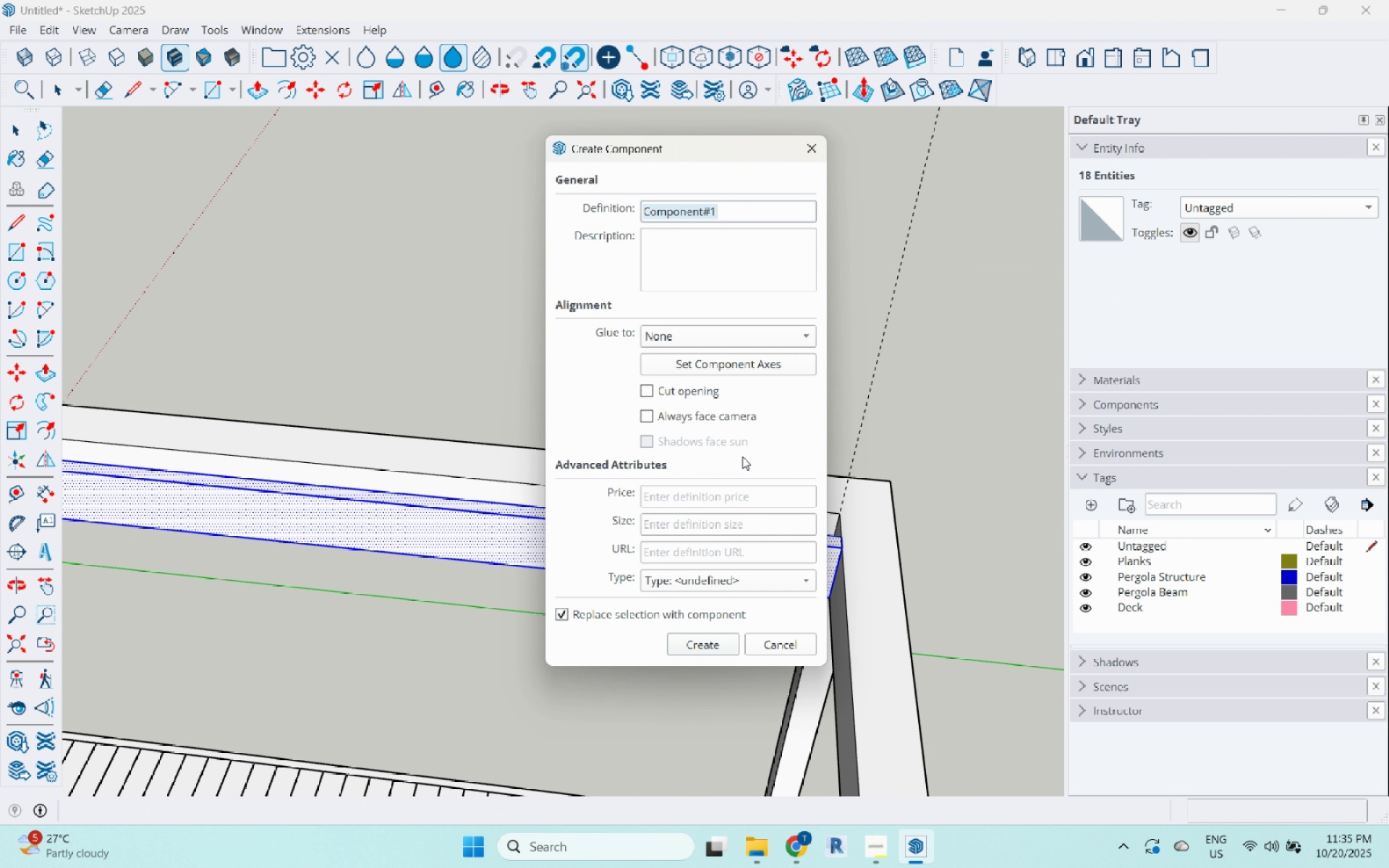 
hold_key(key=ShiftLeft, duration=0.38)
 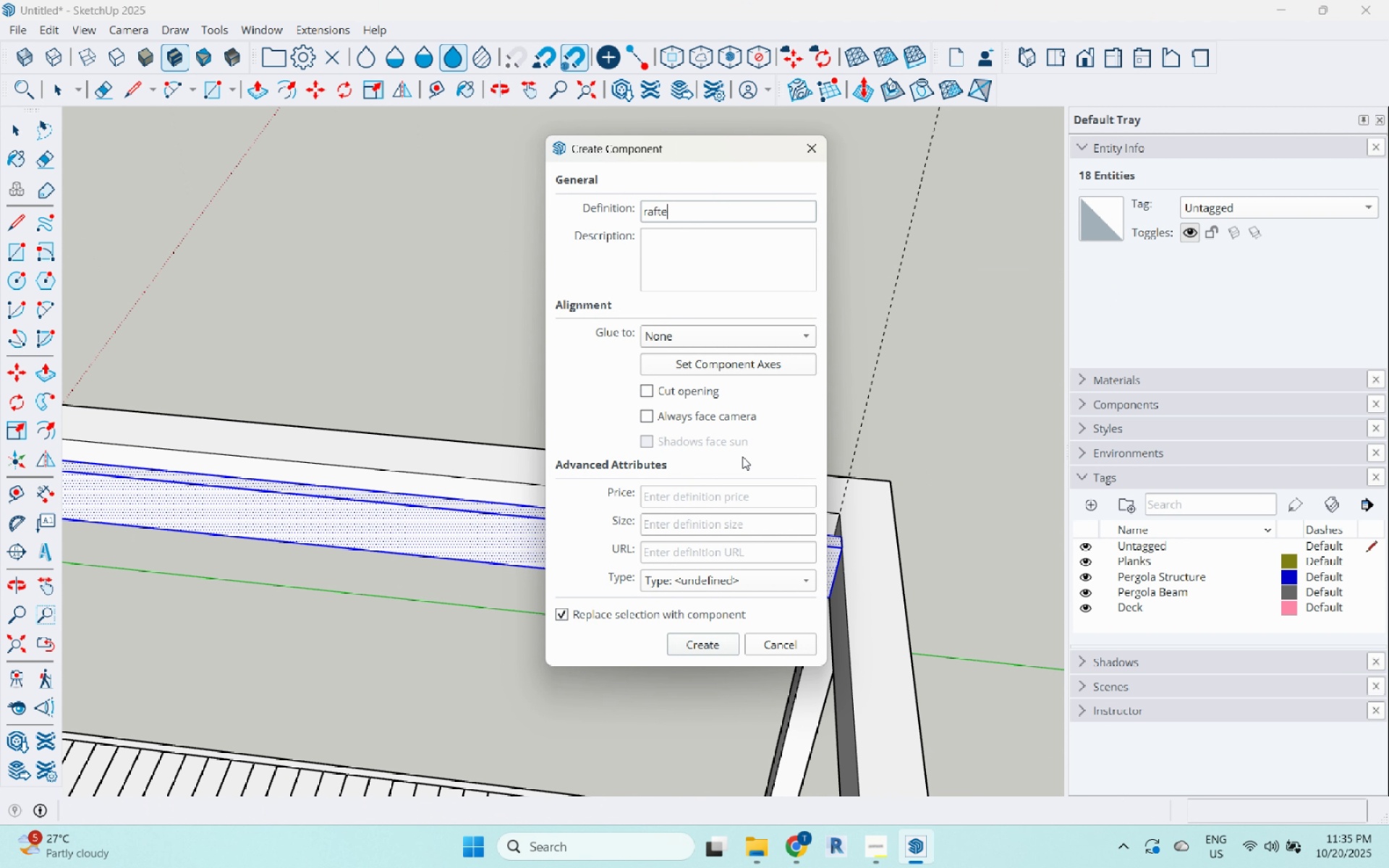 
type(rafte)
key(Backspace)
key(Backspace)
key(Backspace)
key(Backspace)
key(Backspace)
type(r)
key(Backspace)
type(Rafters)
 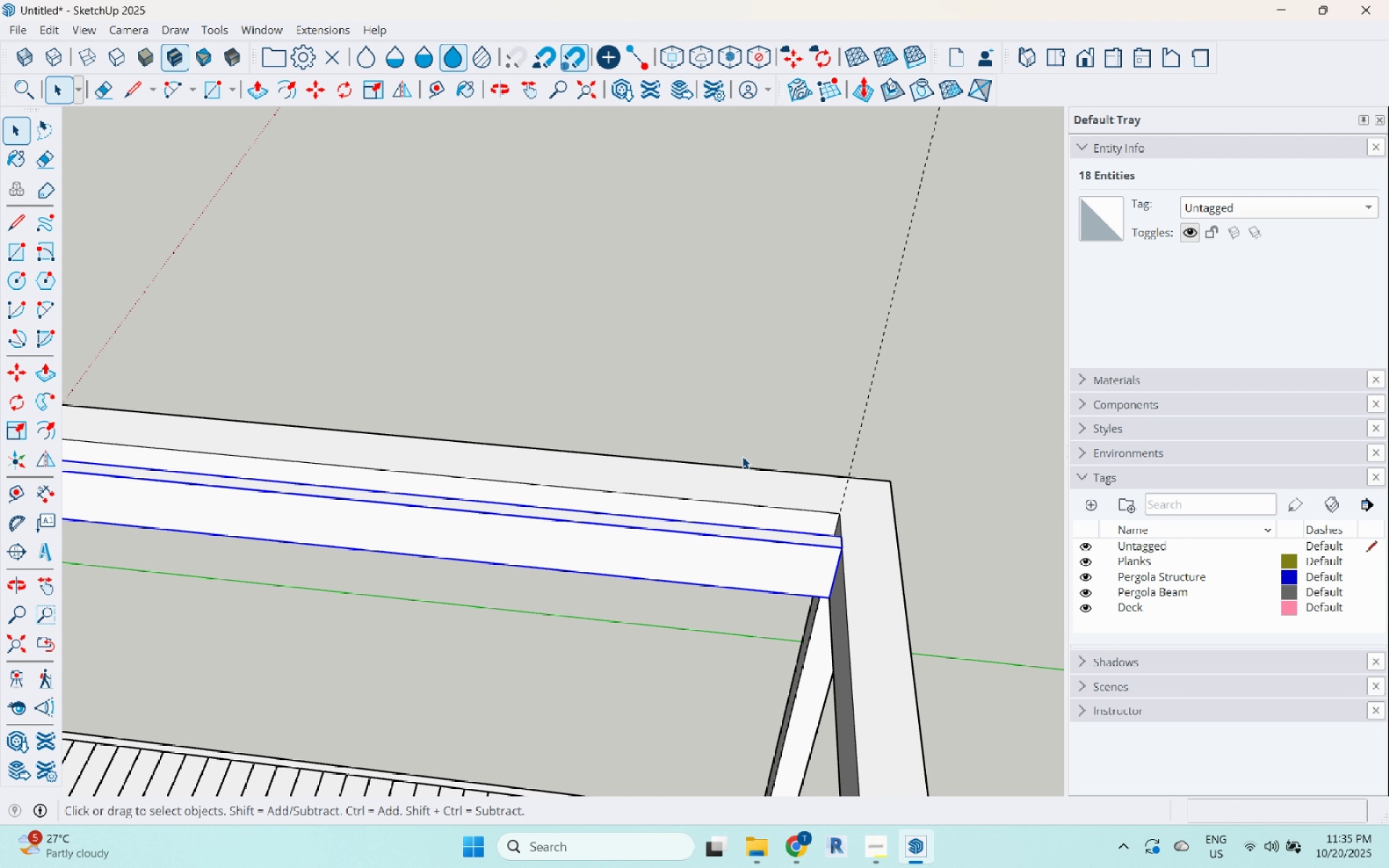 
 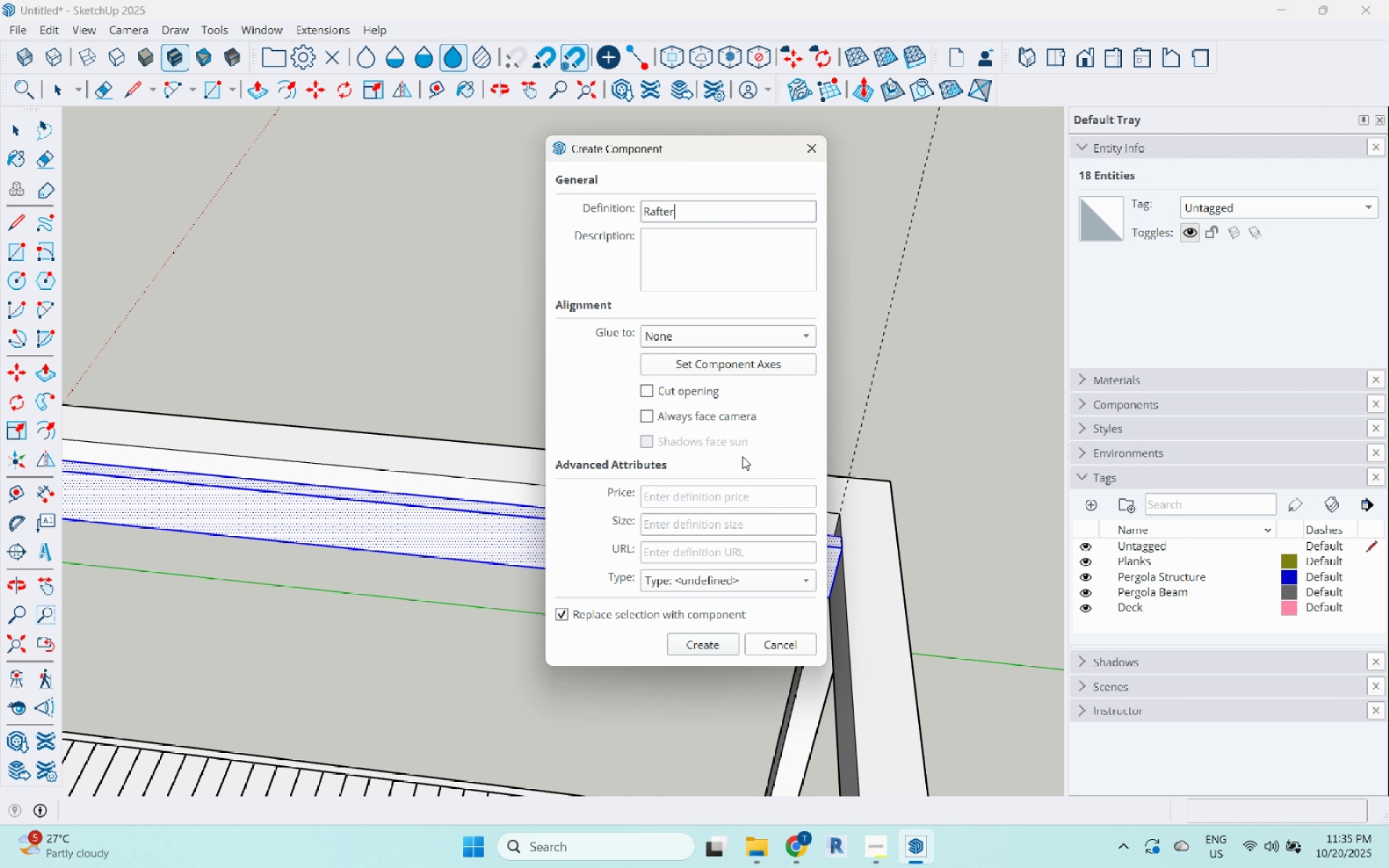 
key(Enter)
 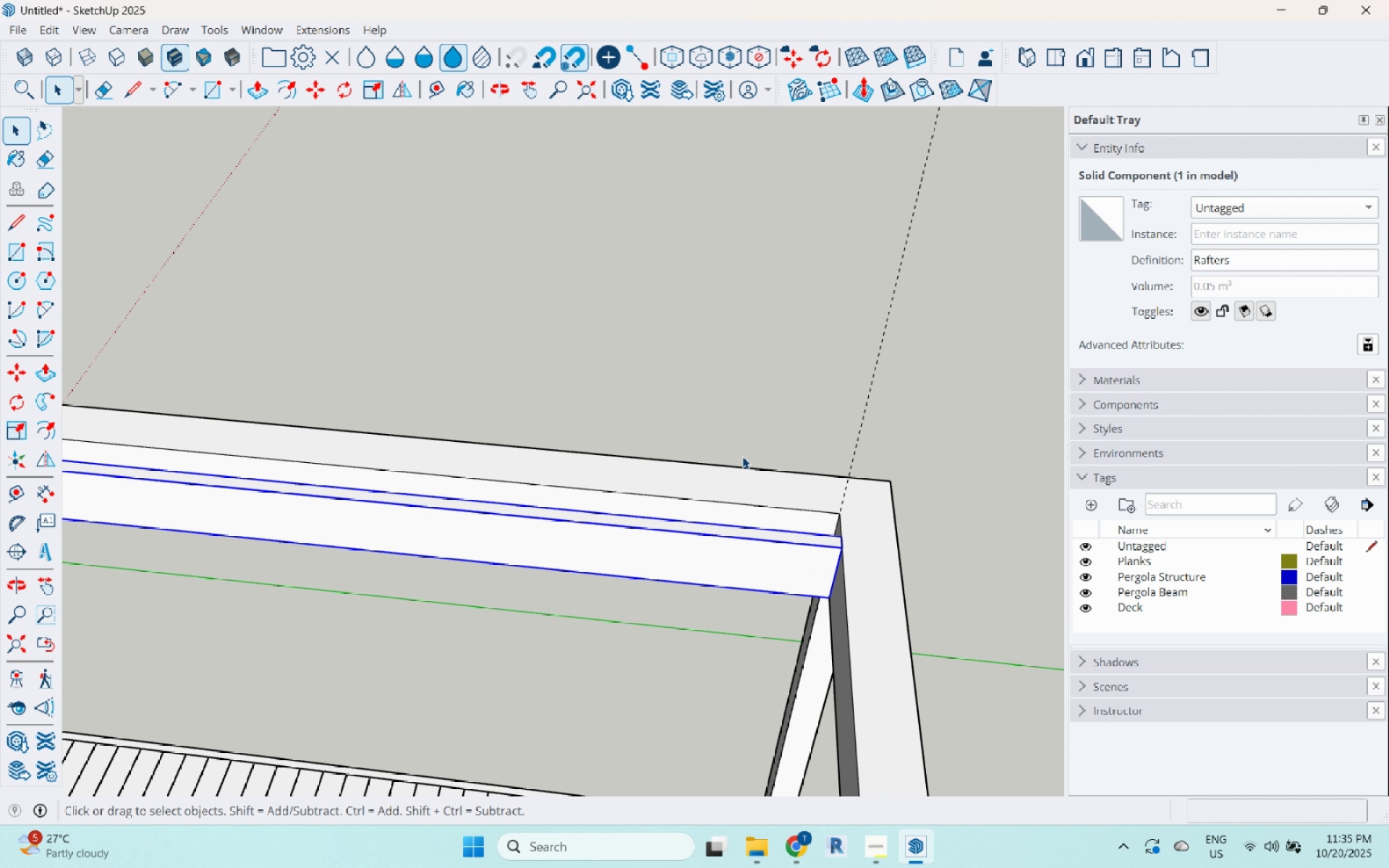 
scroll: coordinate [780, 491], scroll_direction: down, amount: 2.0
 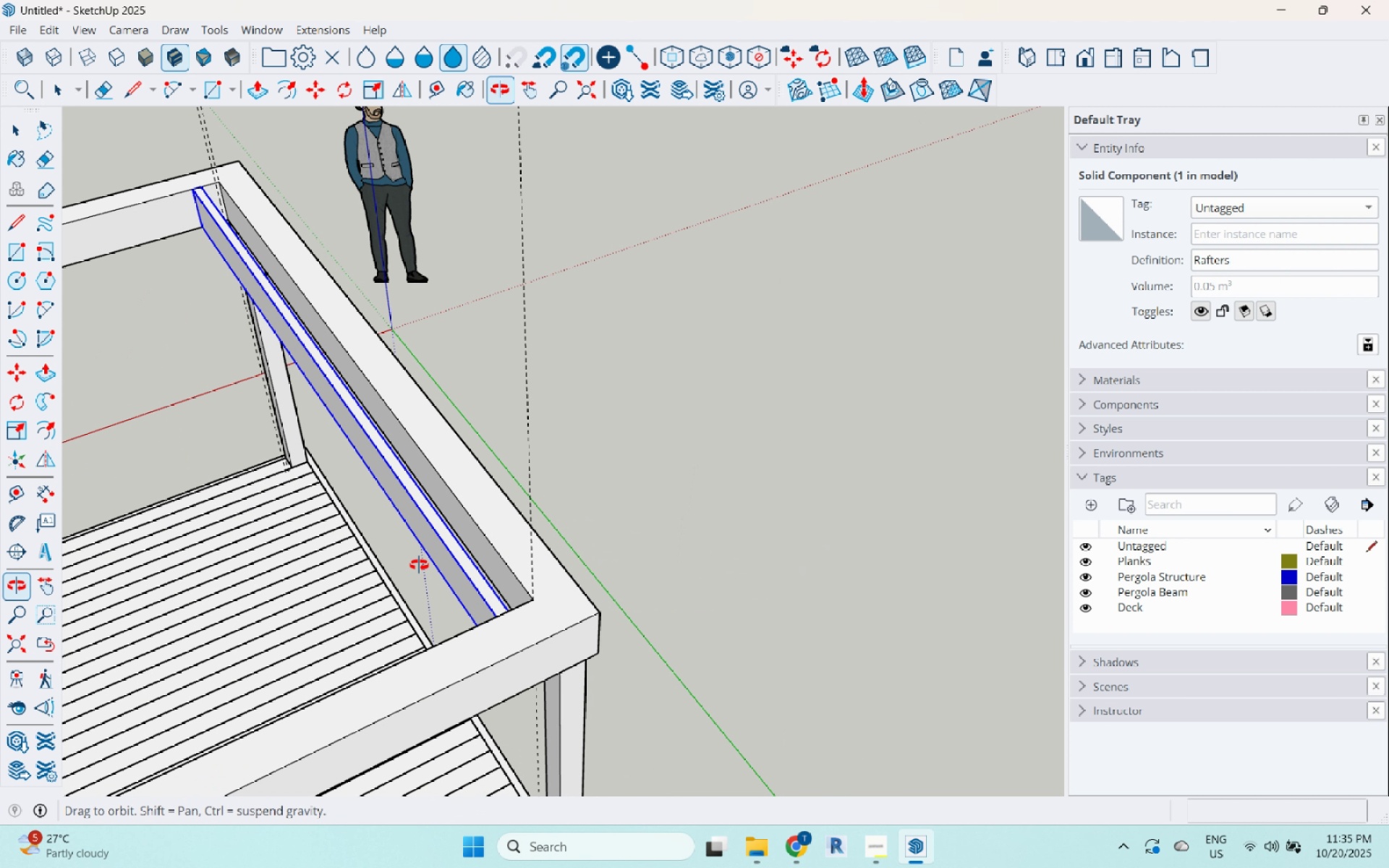 
scroll: coordinate [590, 573], scroll_direction: up, amount: 4.0
 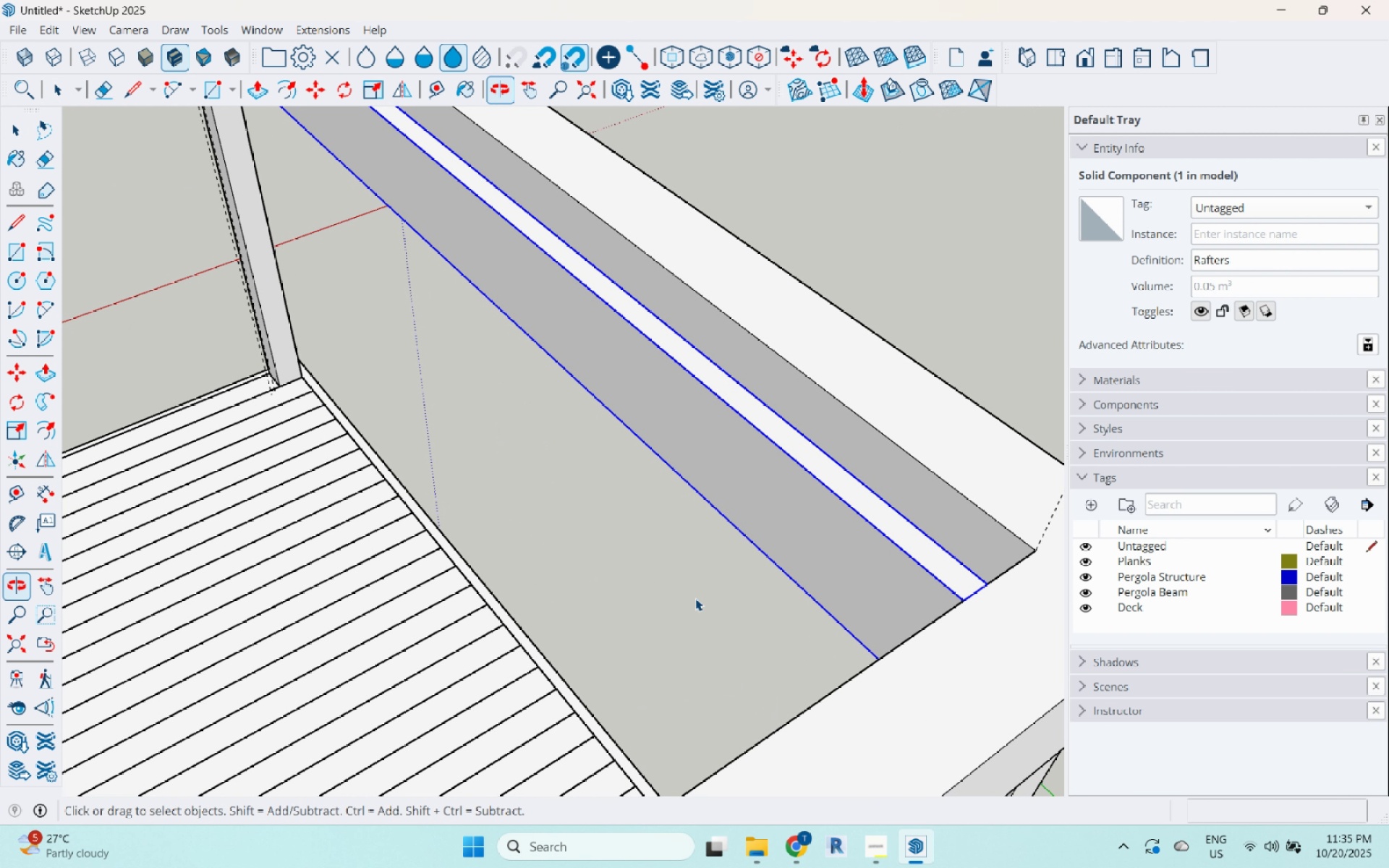 
scroll: coordinate [570, 632], scroll_direction: none, amount: 0.0
 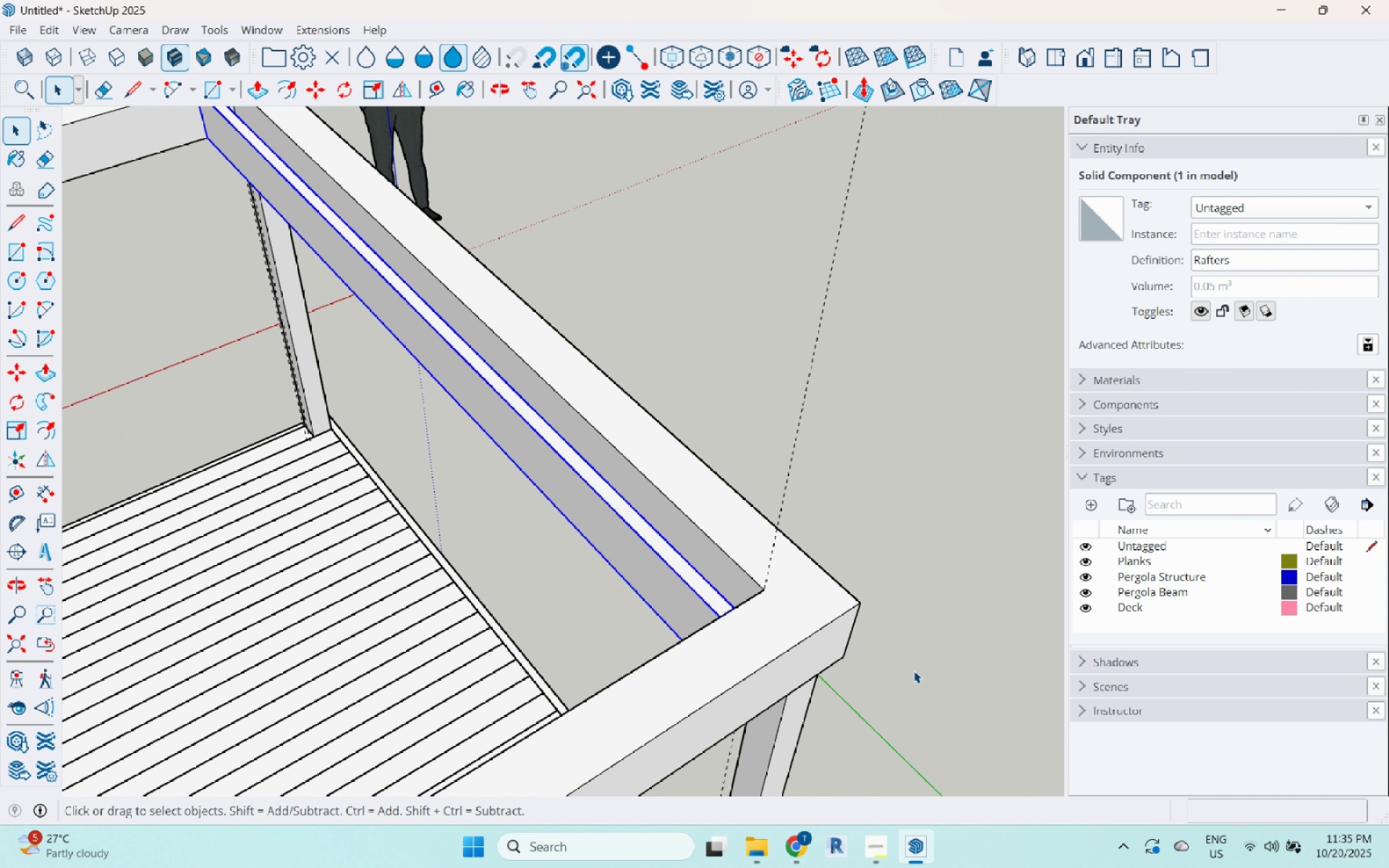 
key(M)
 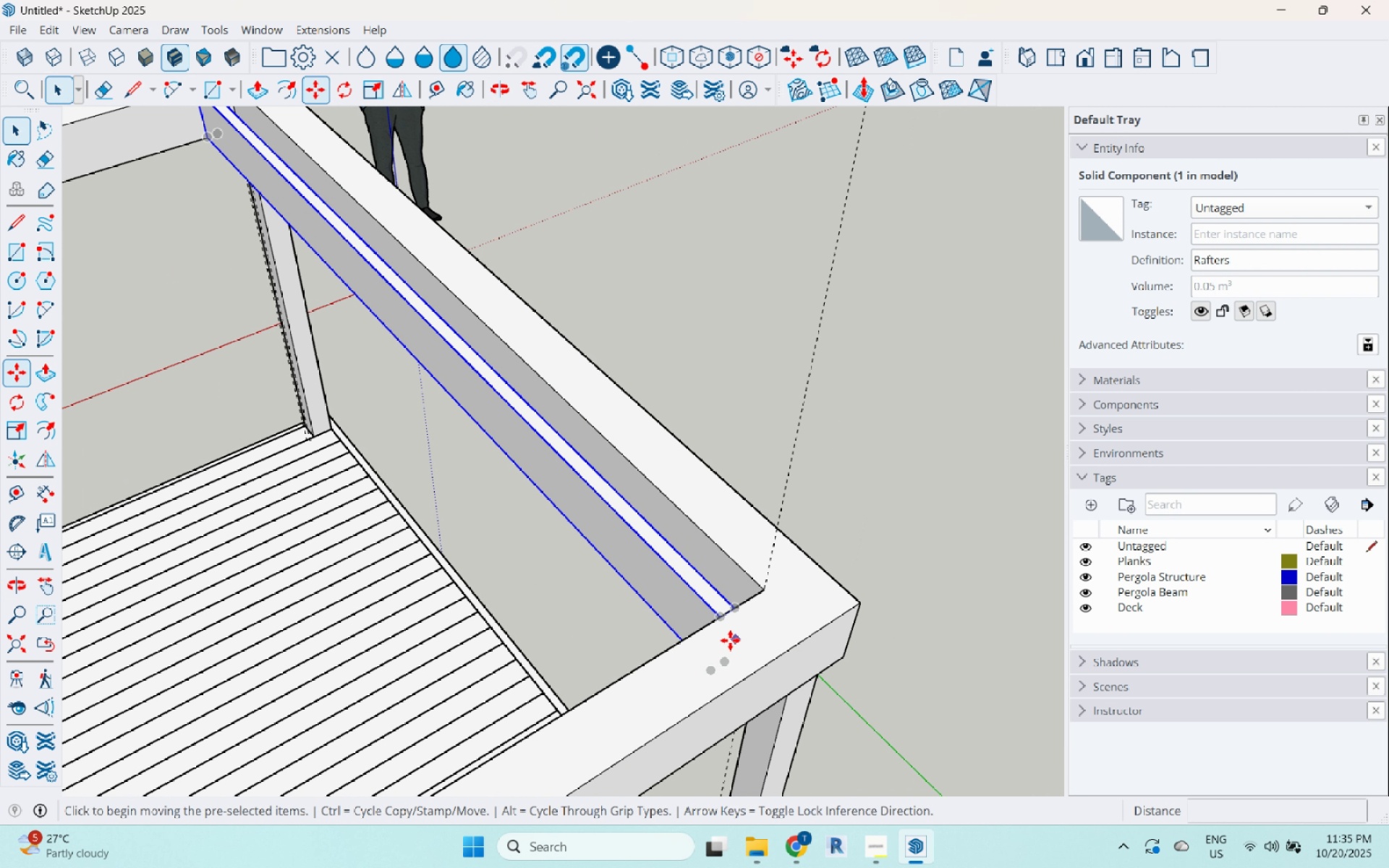 
scroll: coordinate [718, 641], scroll_direction: up, amount: 4.0
 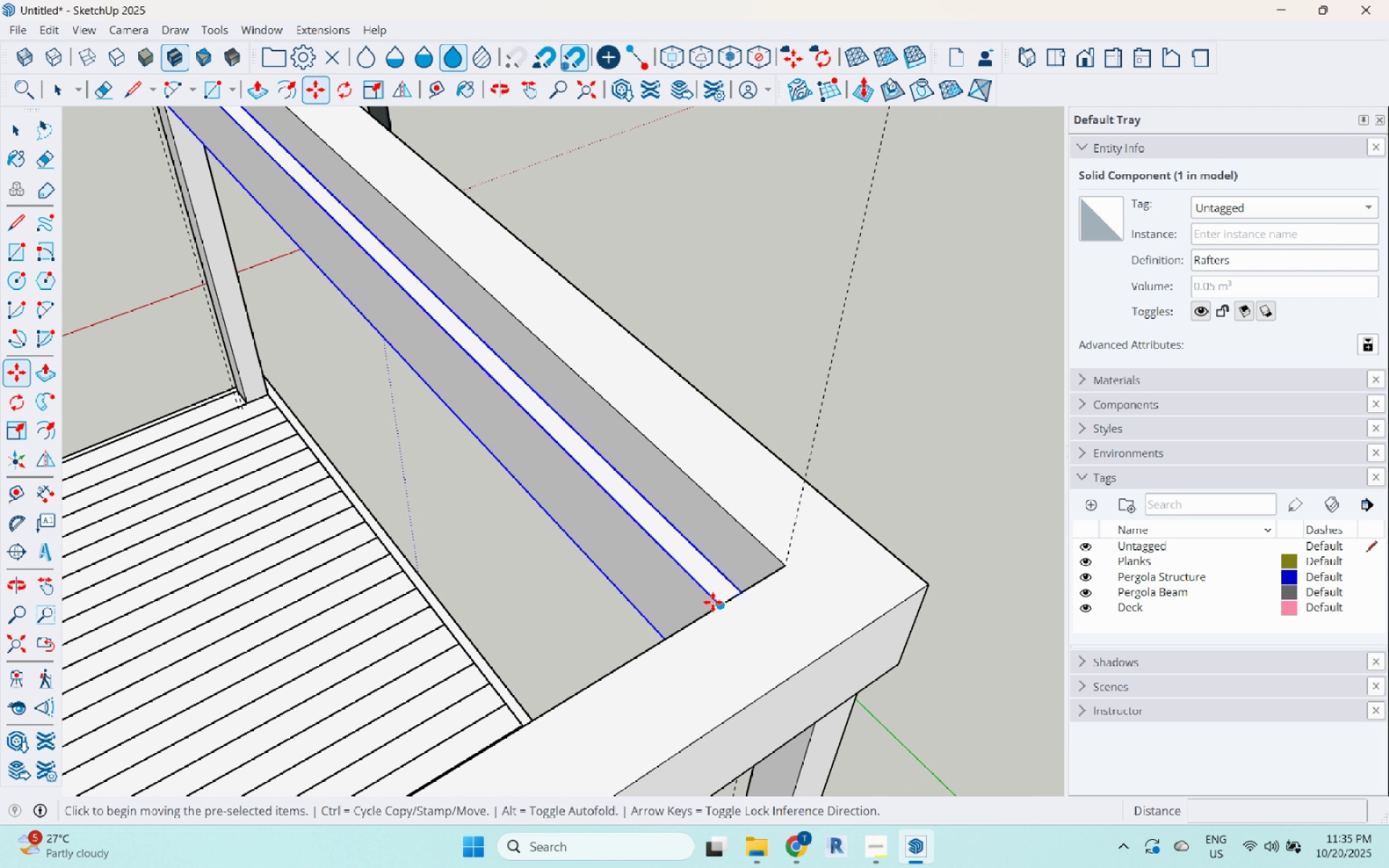 
hold_key(key=ControlLeft, duration=0.34)
left_click([715, 603])
 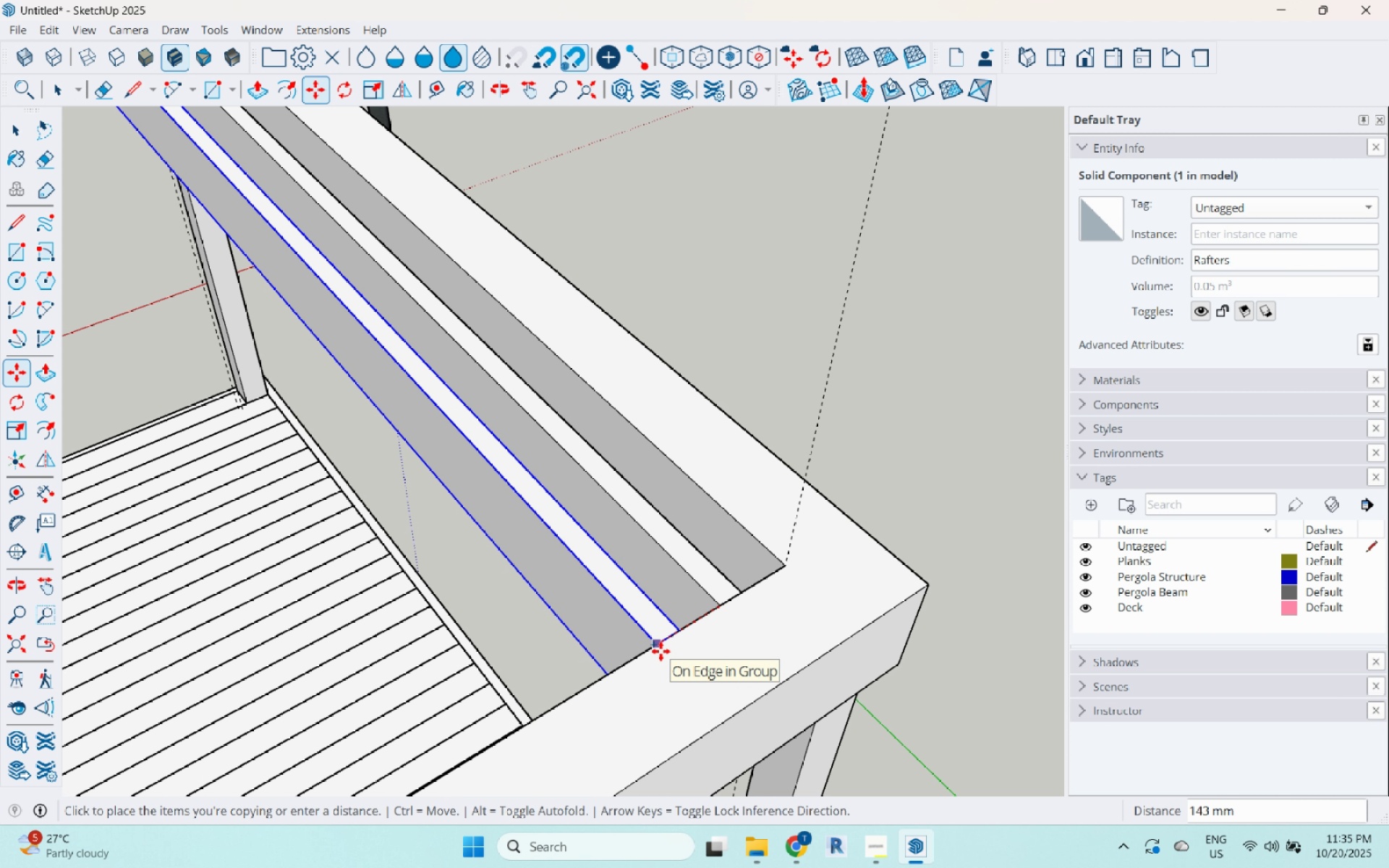 
scroll: coordinate [658, 652], scroll_direction: down, amount: 1.0
 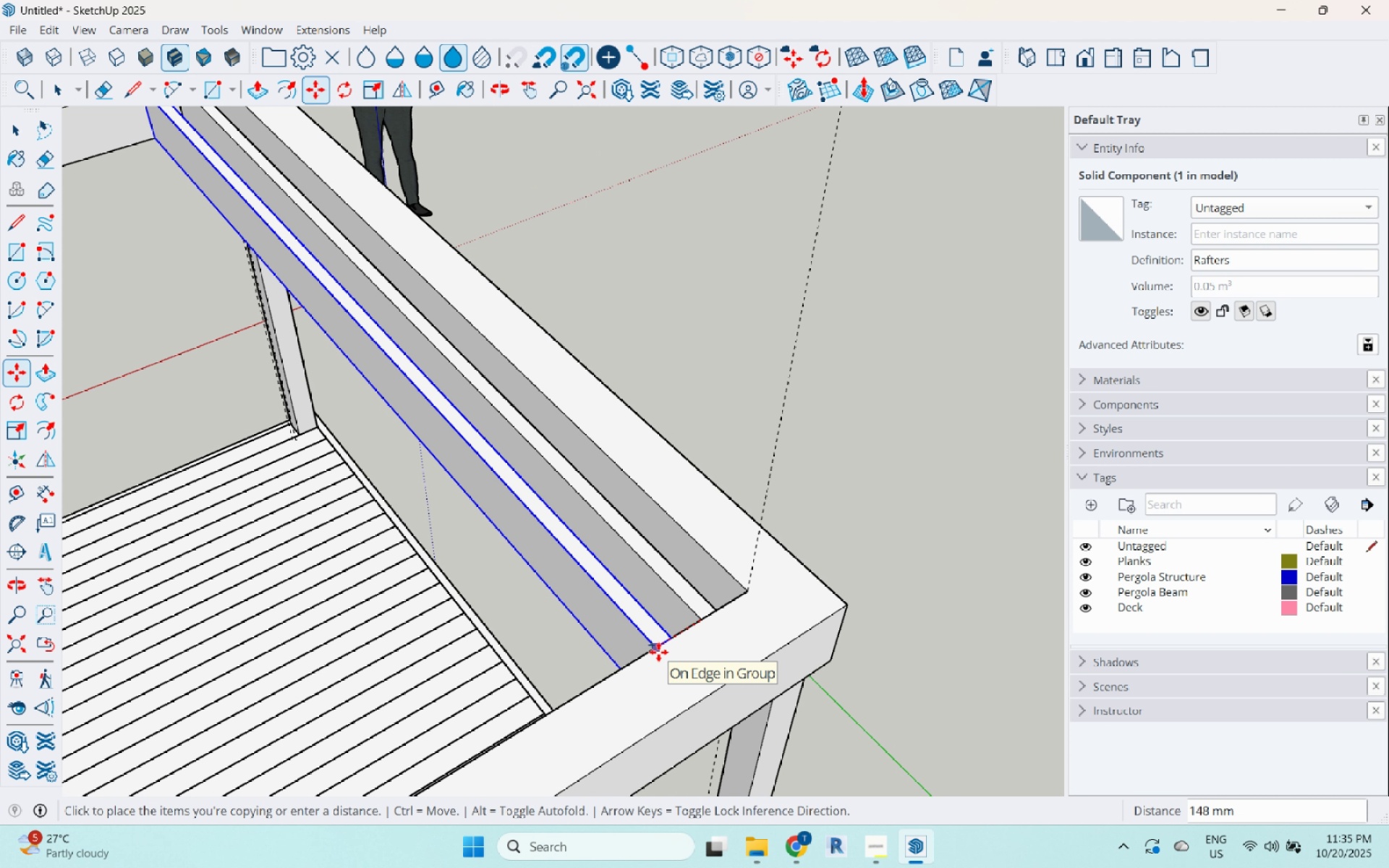 
key(Numpad1)
 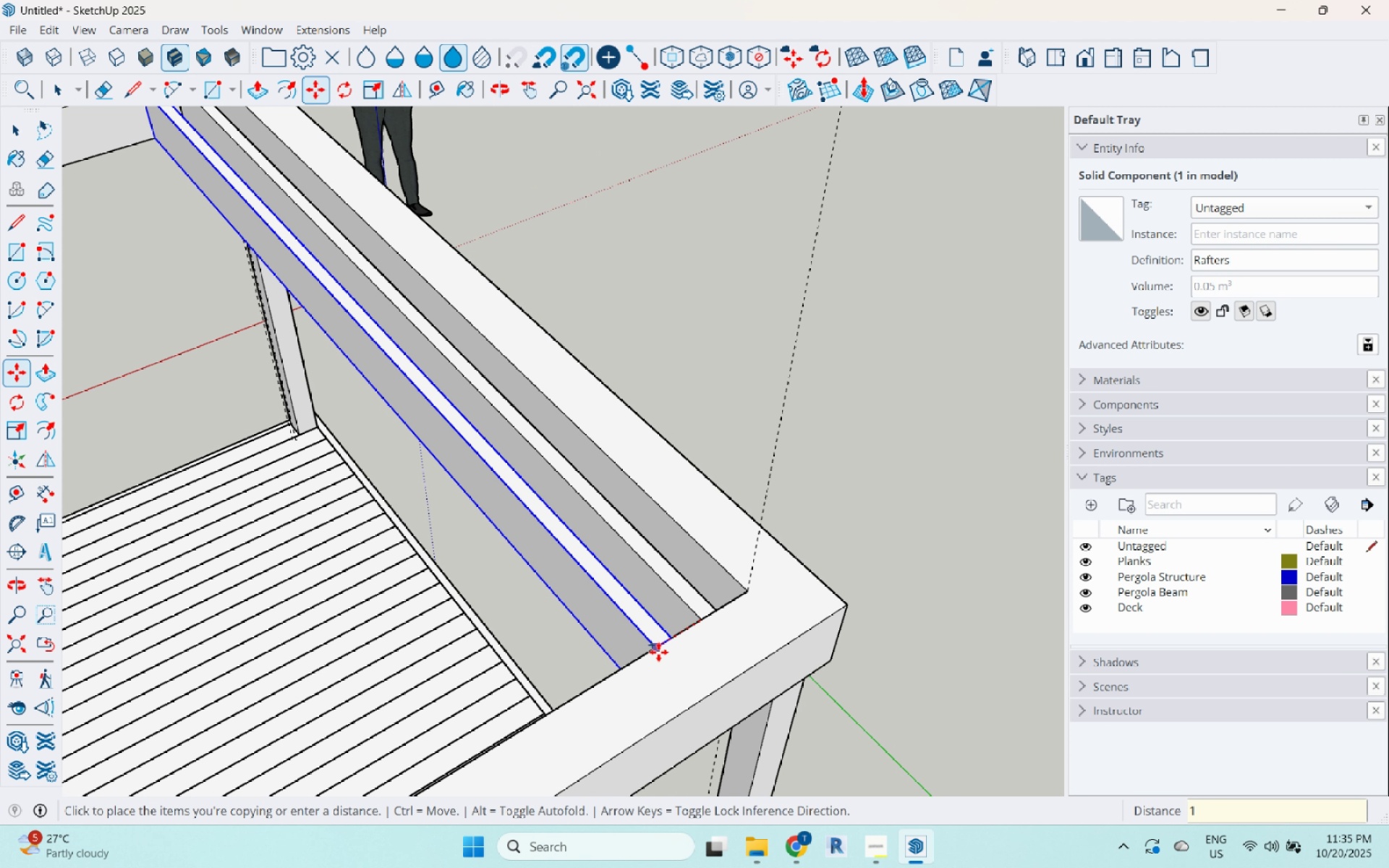 
key(Numpad5)
 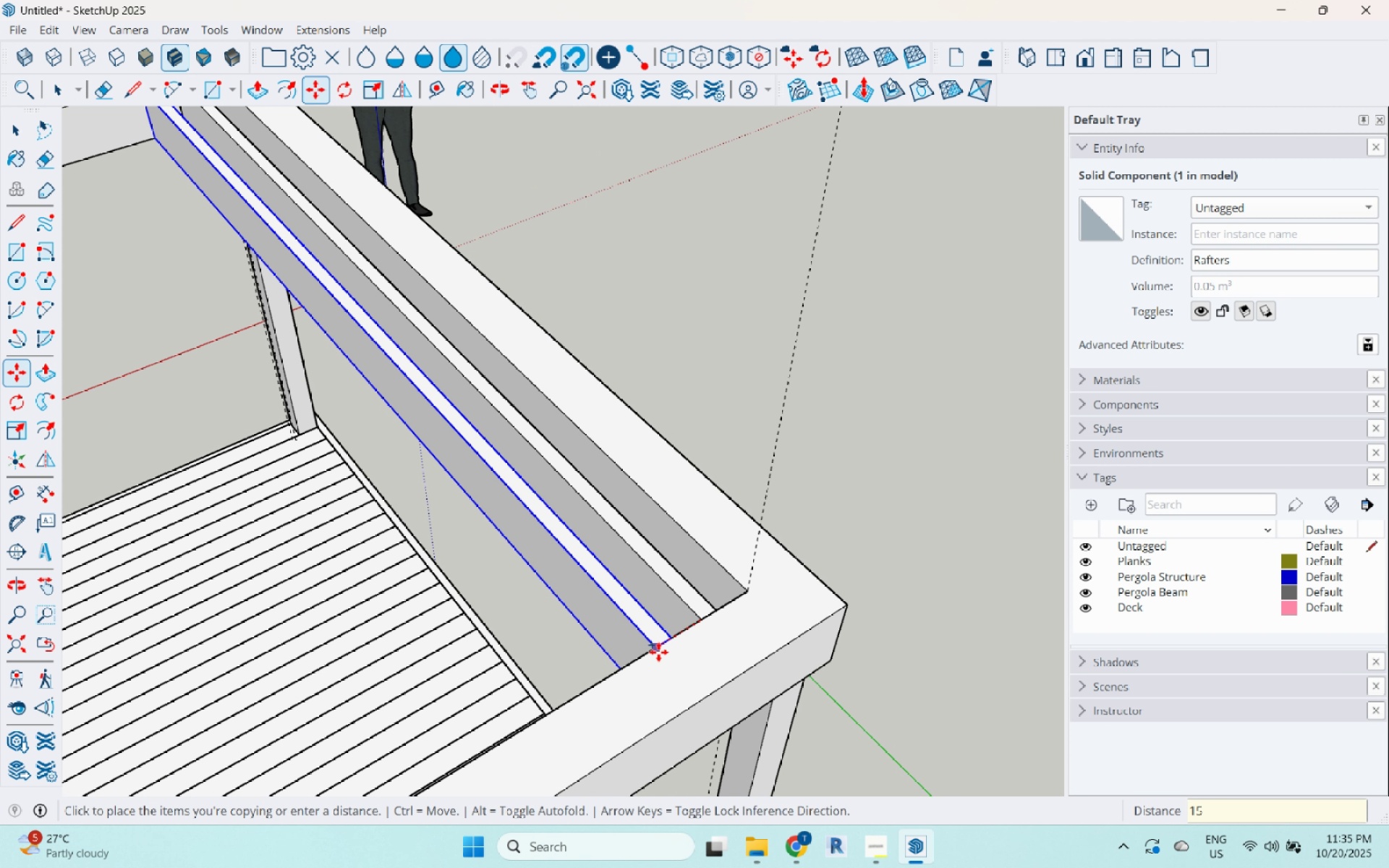 
key(Numpad0)
 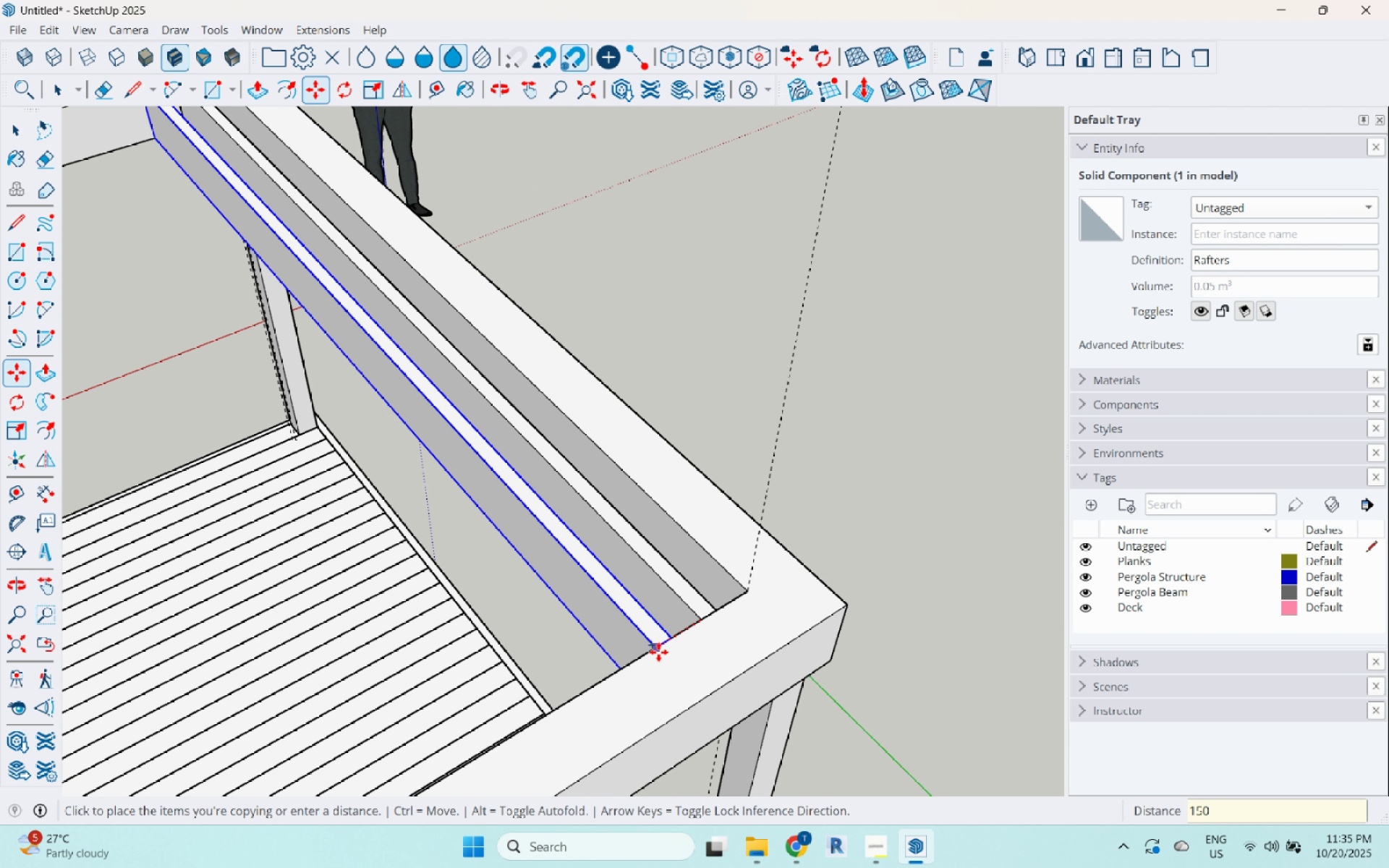 
key(Enter)
 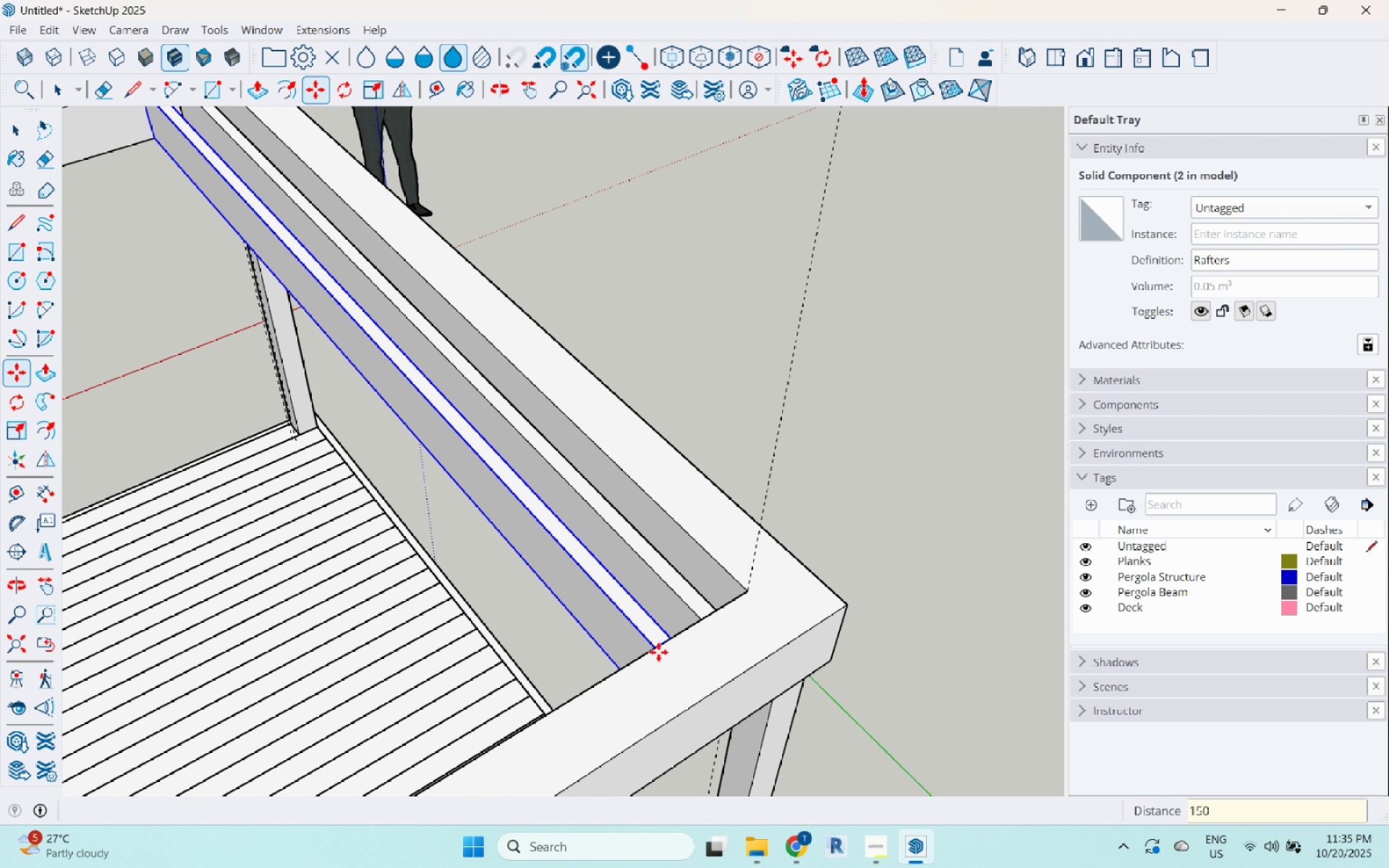 
key(Shift+8)
 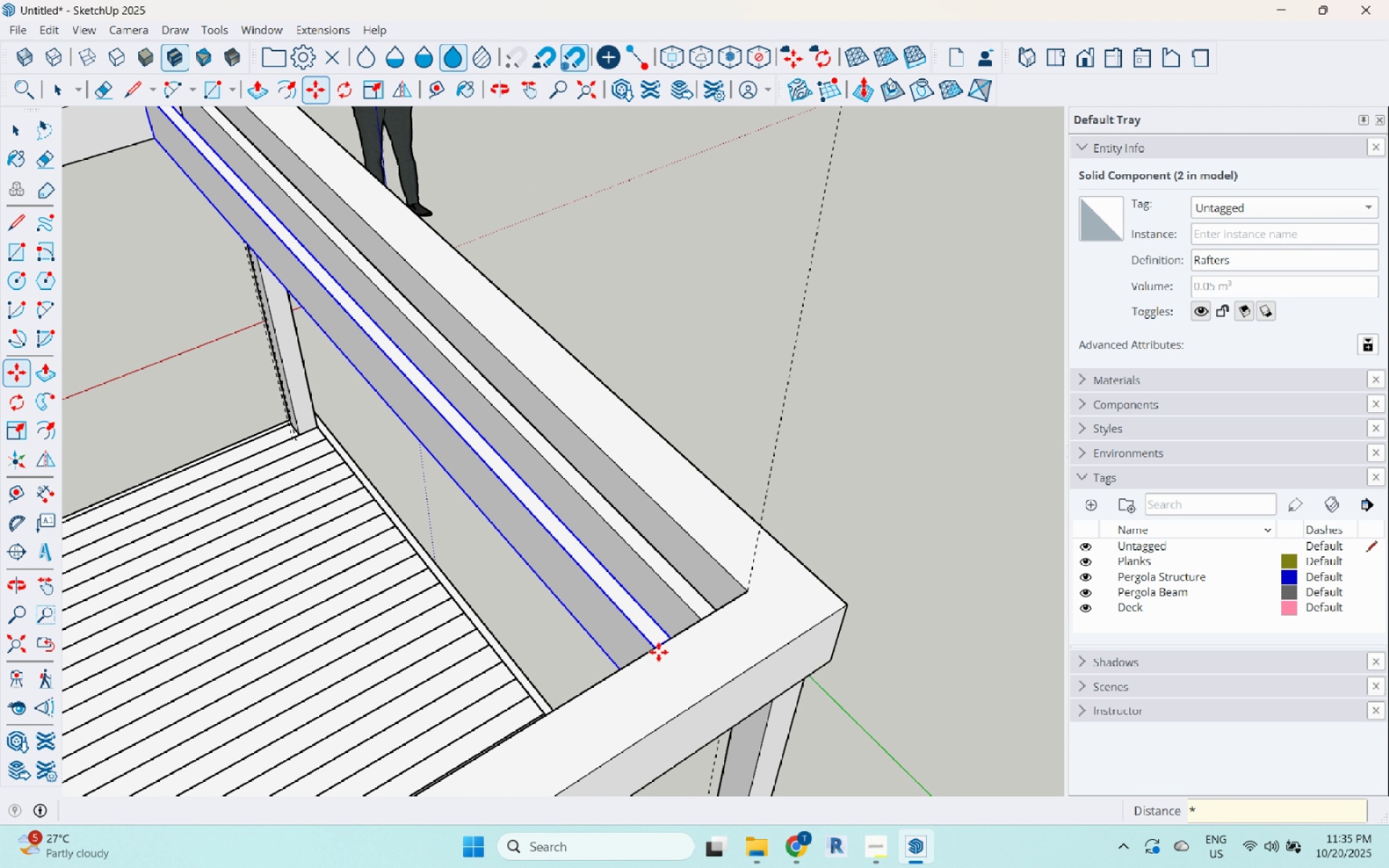 
key(Numpad2)
 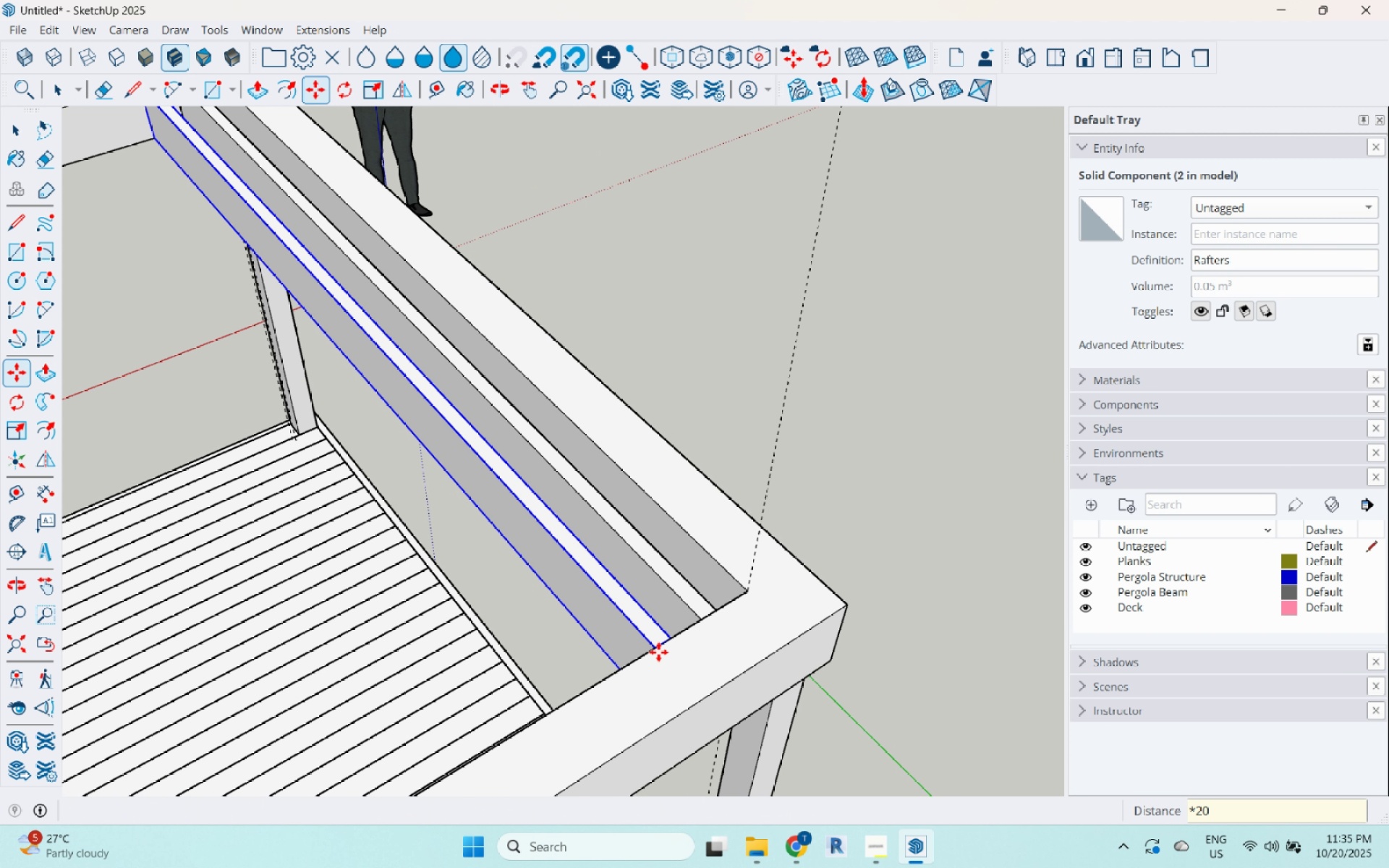 
key(Numpad0)
 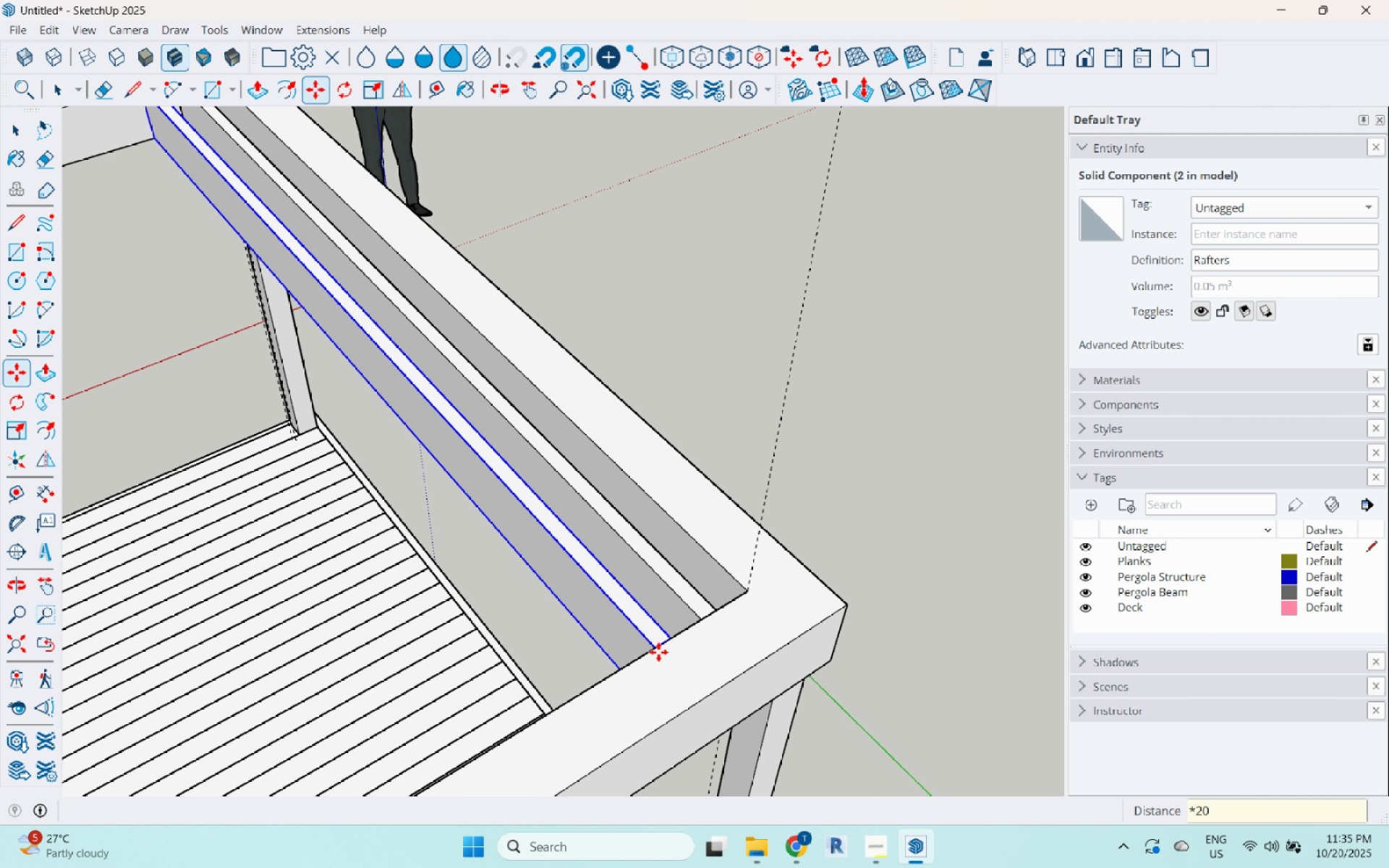 
key(Enter)
 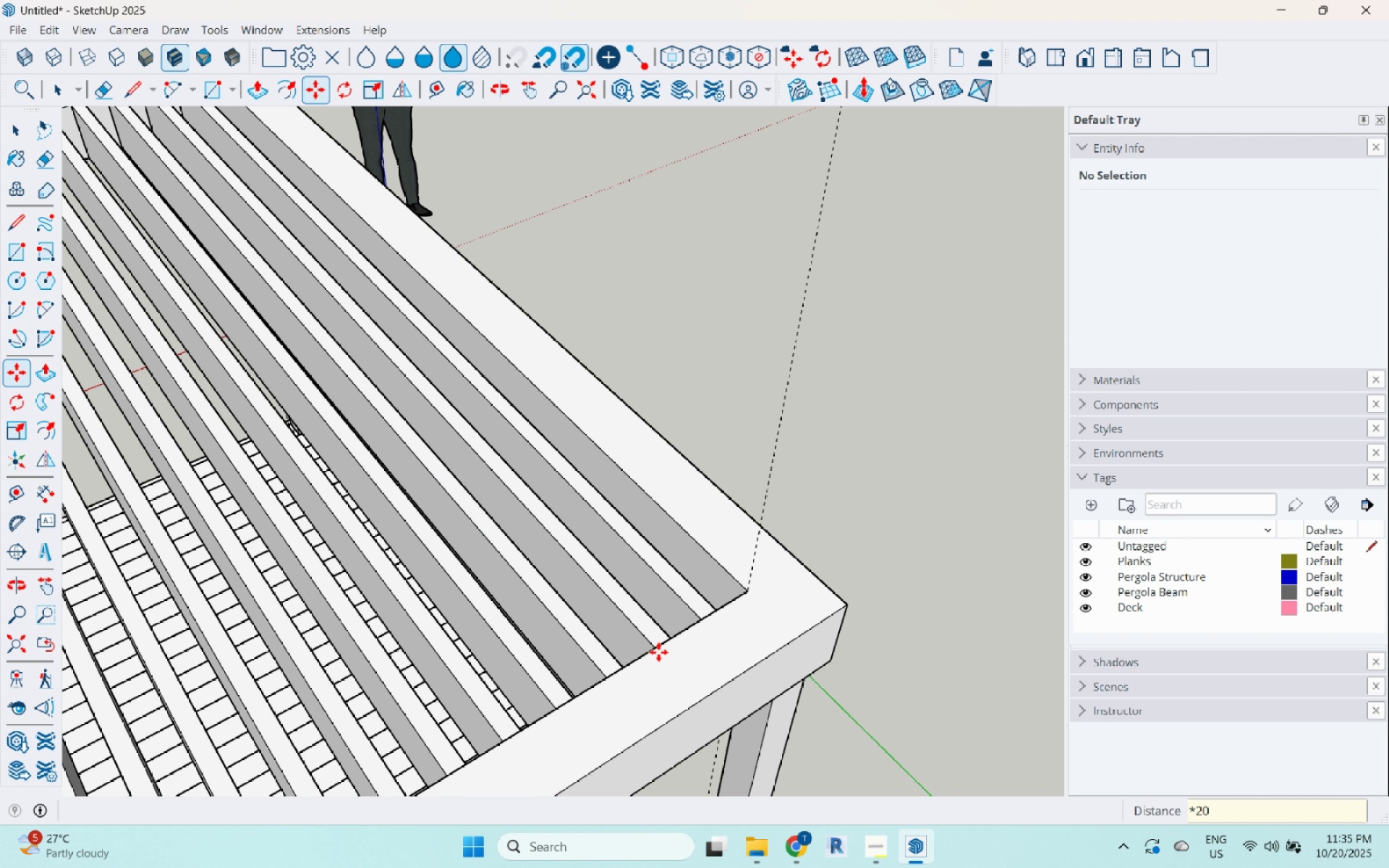 
scroll: coordinate [863, 461], scroll_direction: down, amount: 7.0
 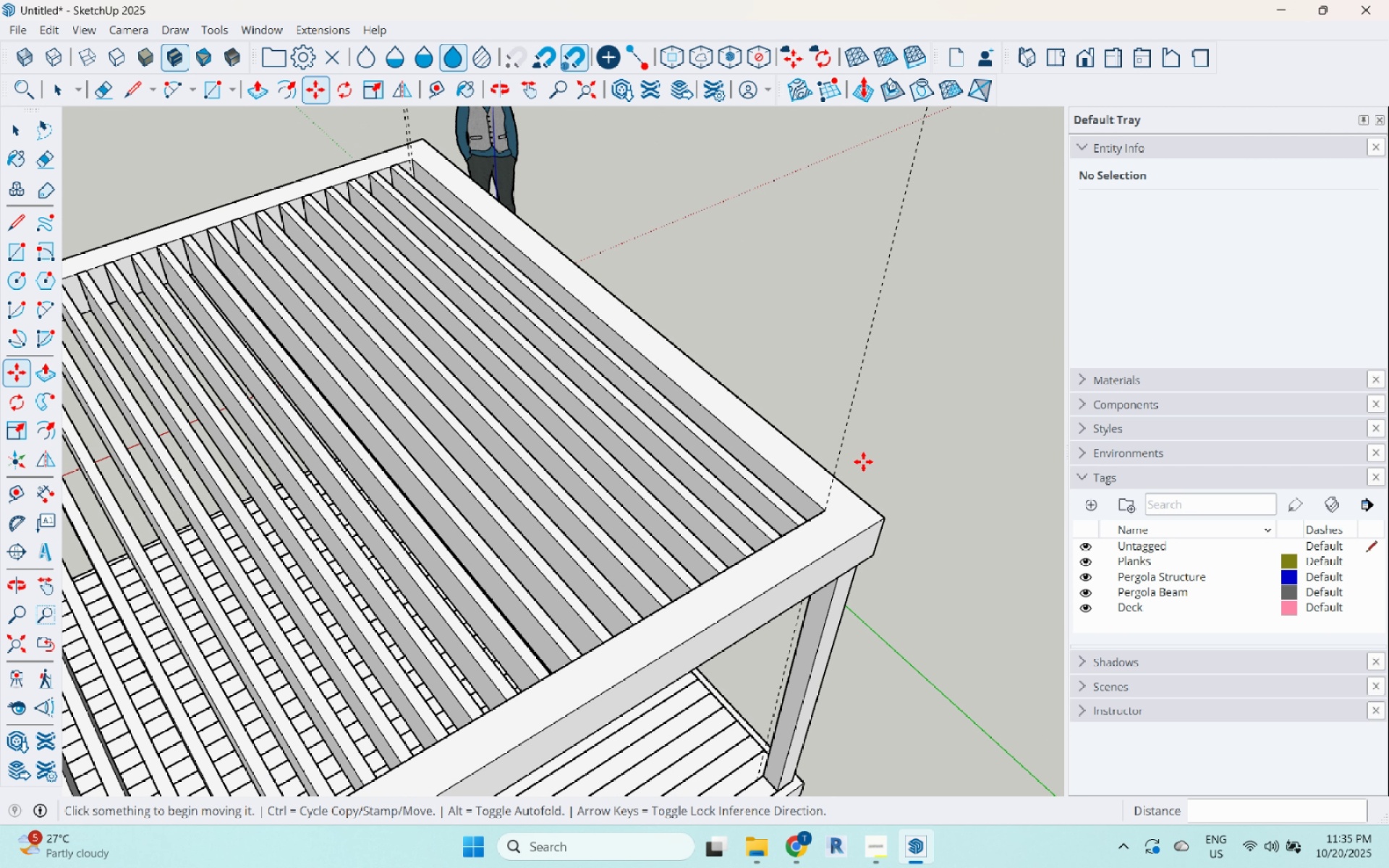 
key(Shift+8)
 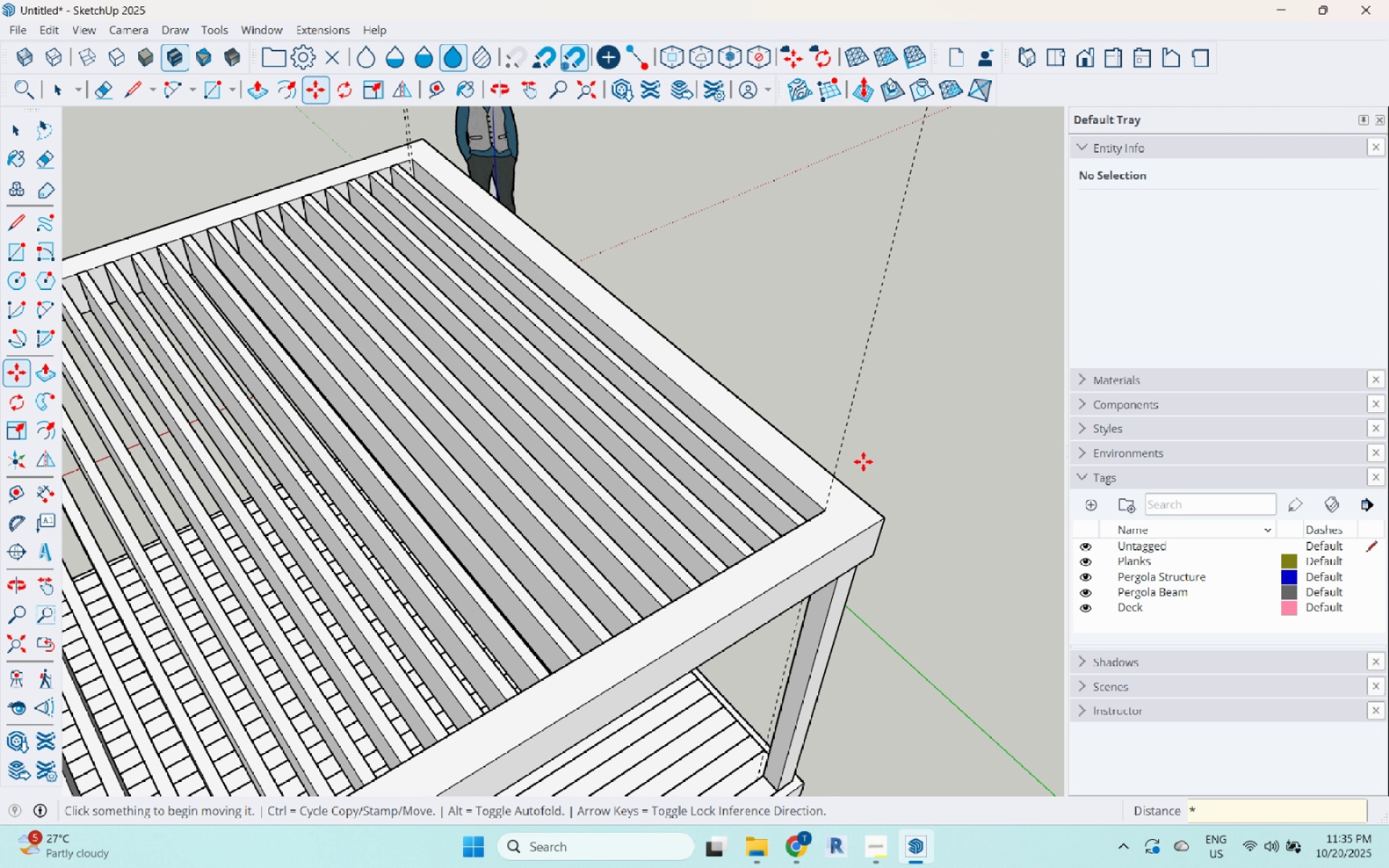 
key(Numpad2)
 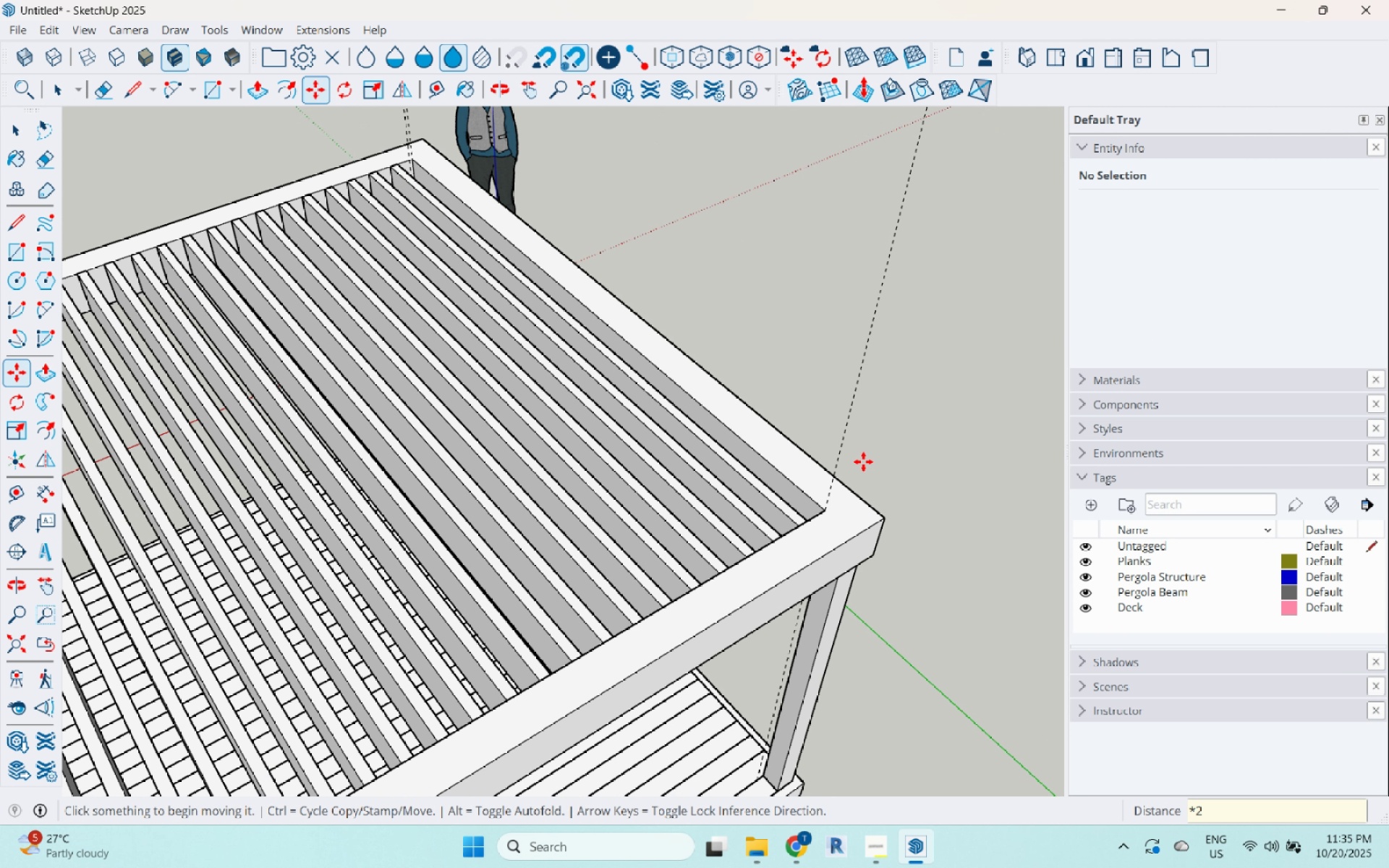 
key(Numpad5)
 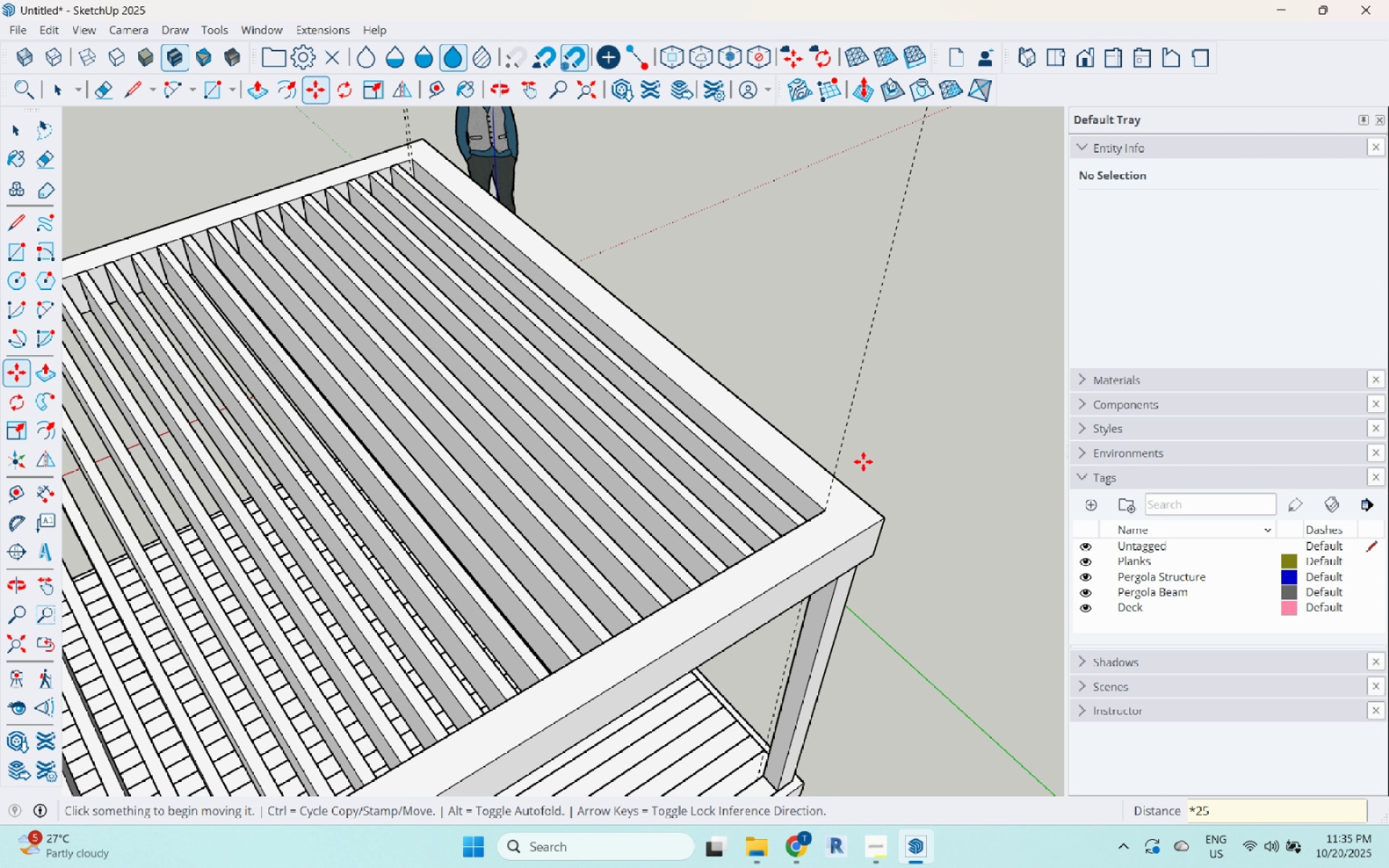 
key(Enter)
 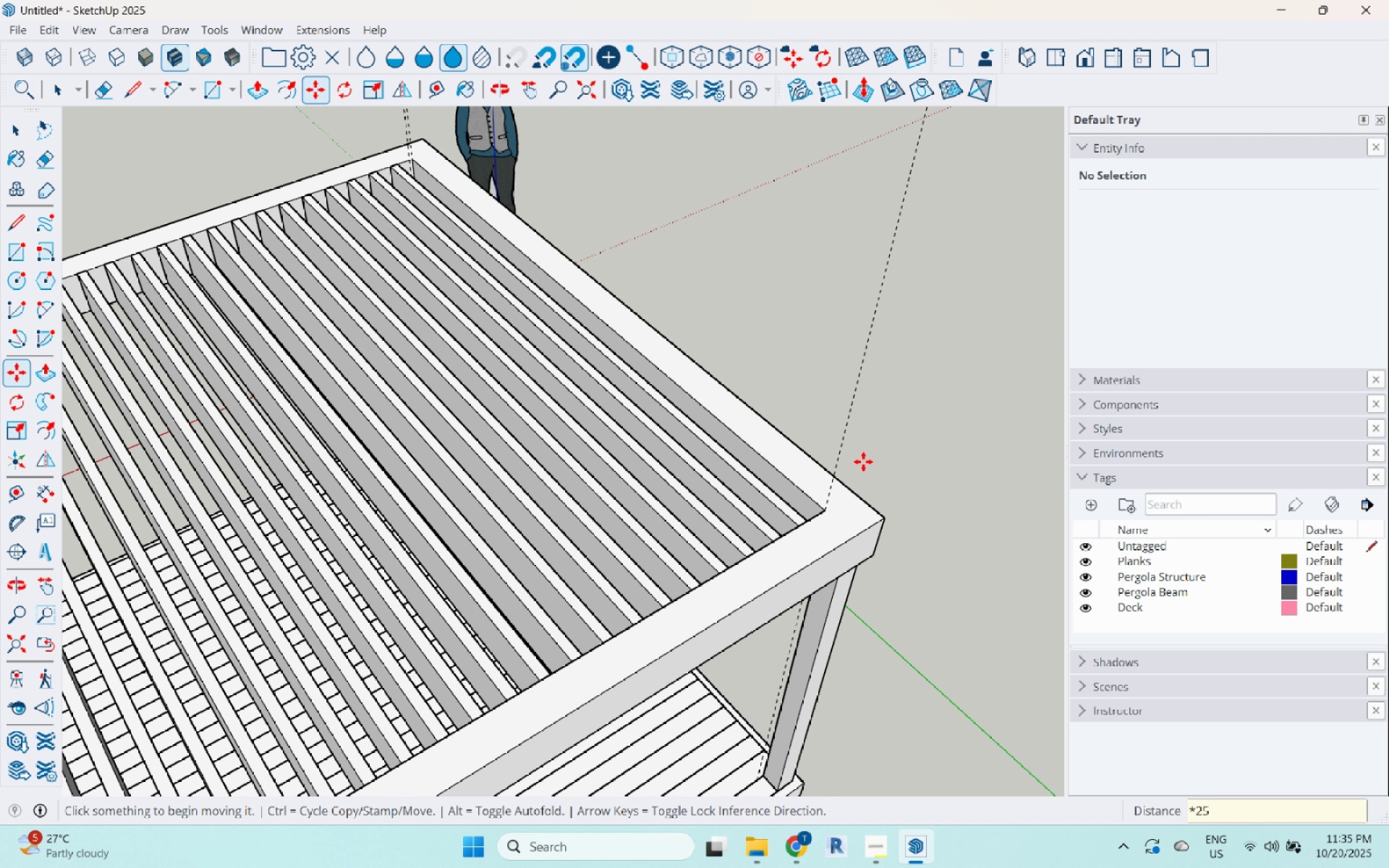 
scroll: coordinate [861, 466], scroll_direction: down, amount: 5.0
 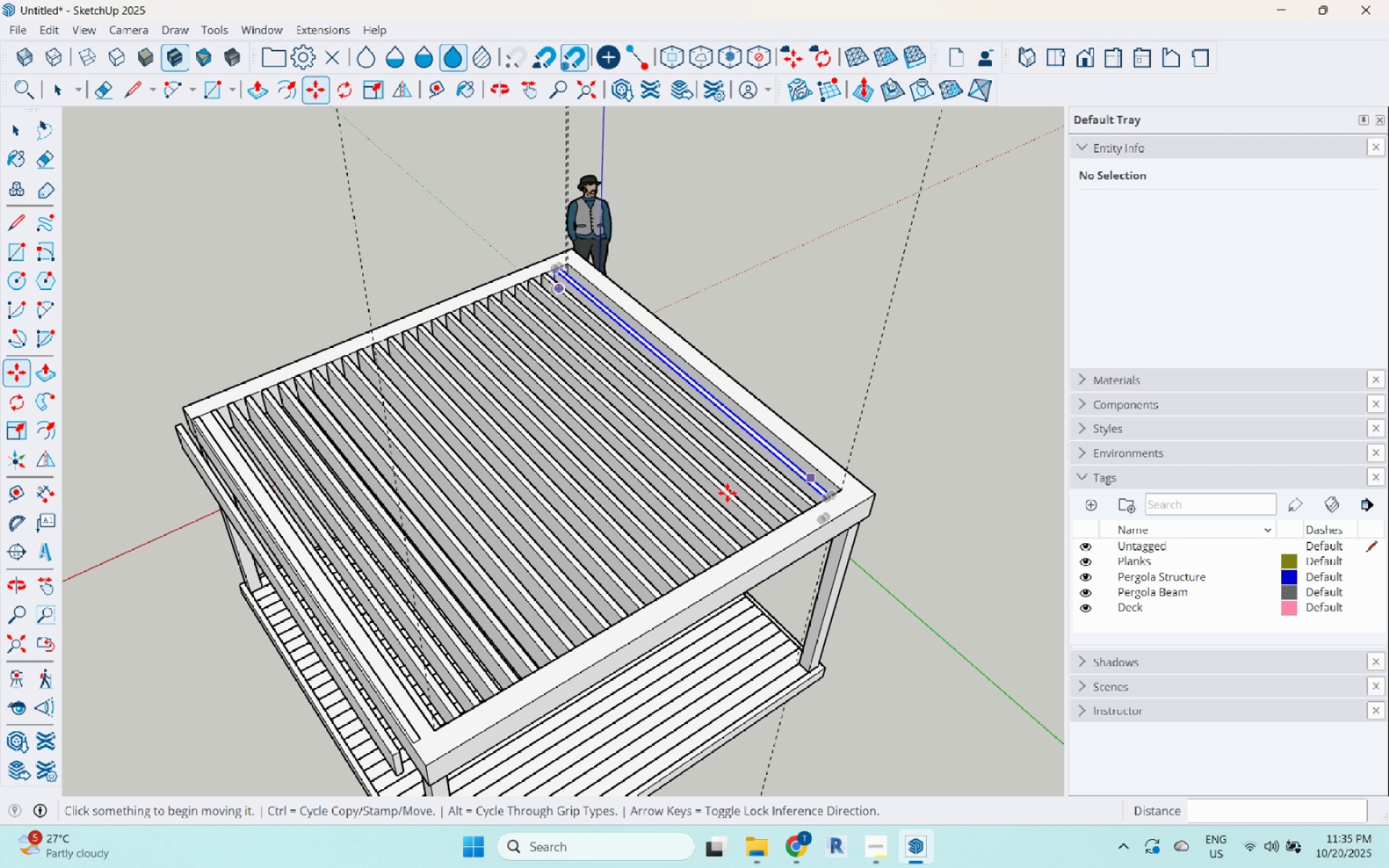 
key(Space)
 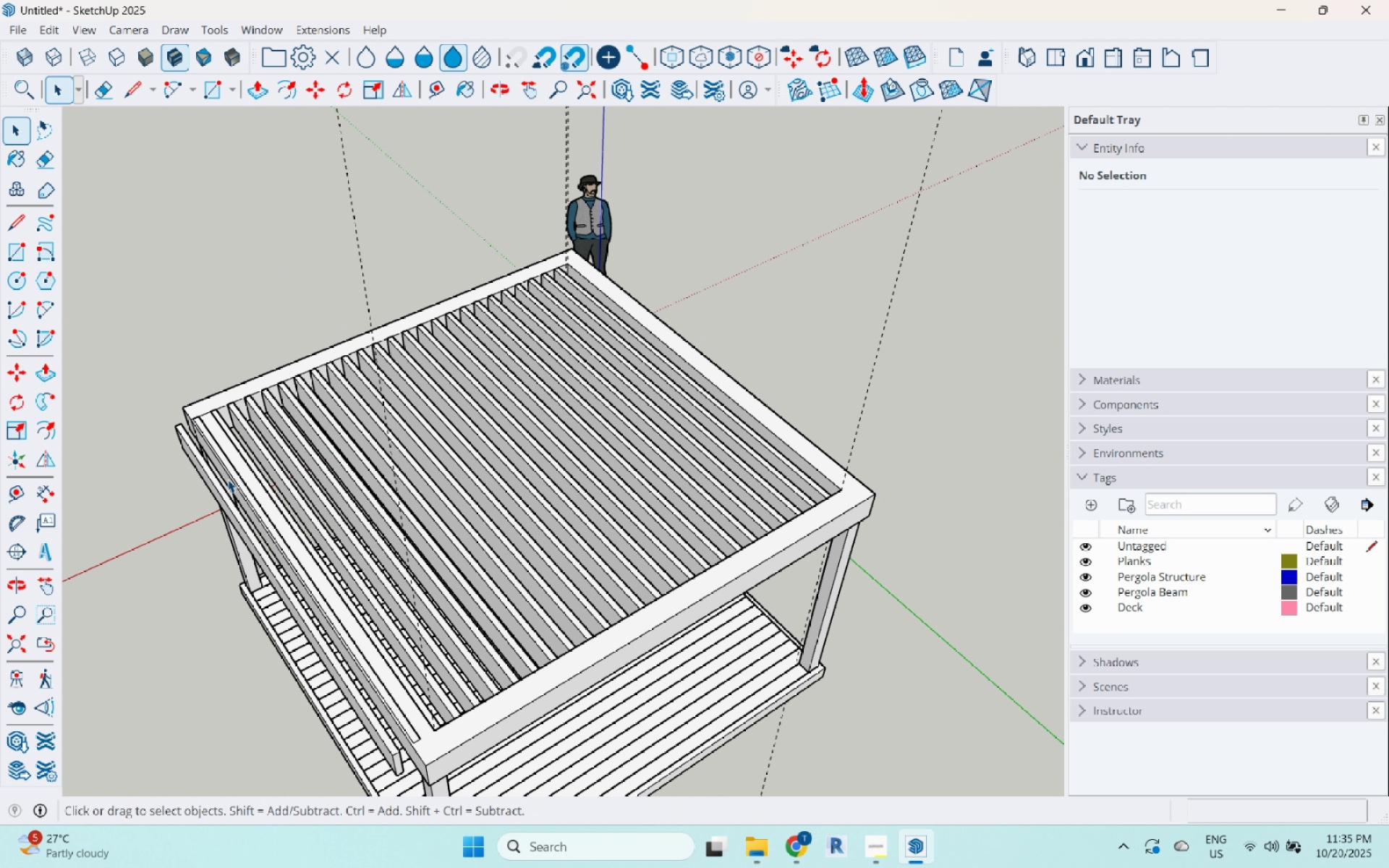 
key(Space)
 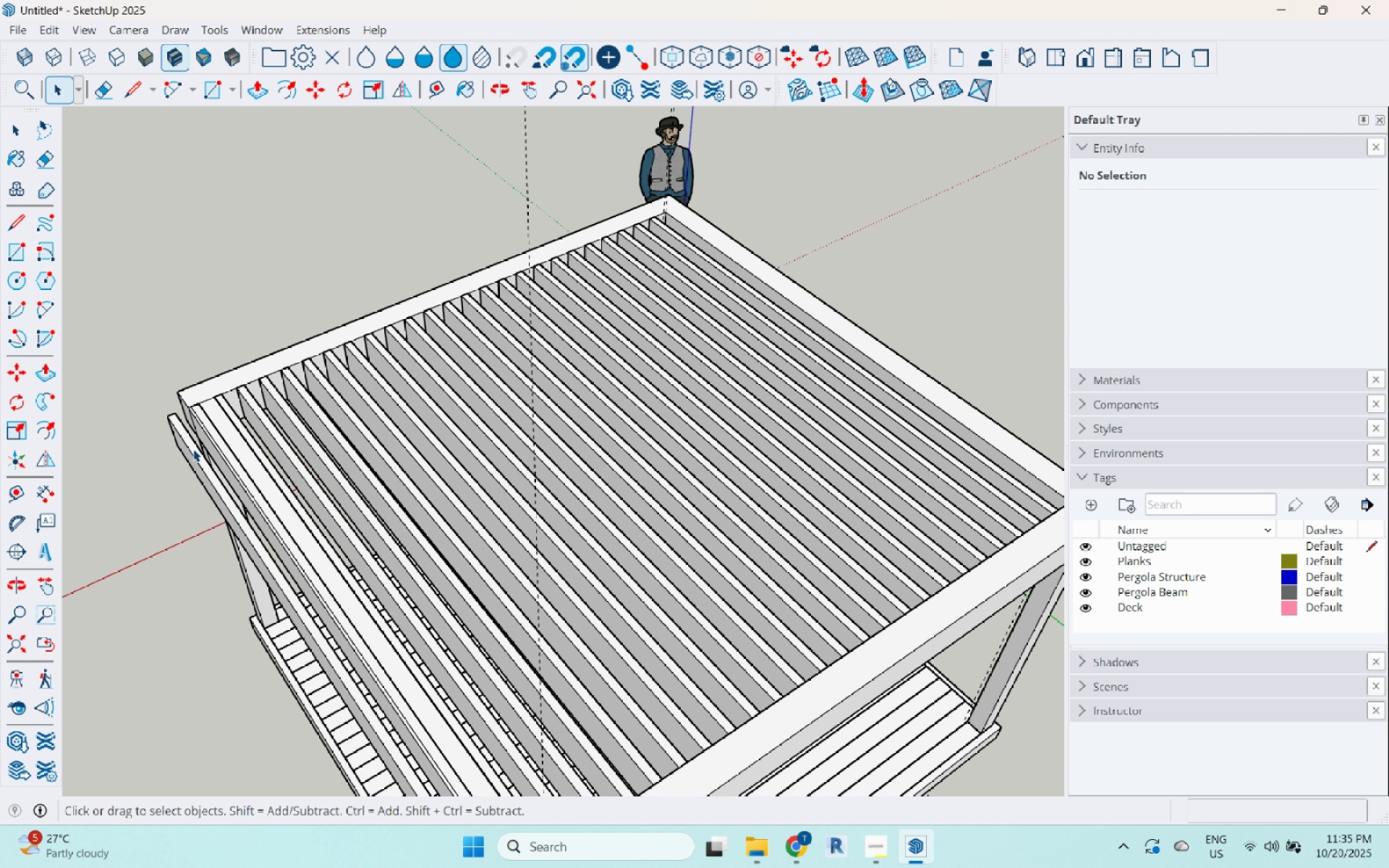 
scroll: coordinate [193, 449], scroll_direction: up, amount: 4.0
 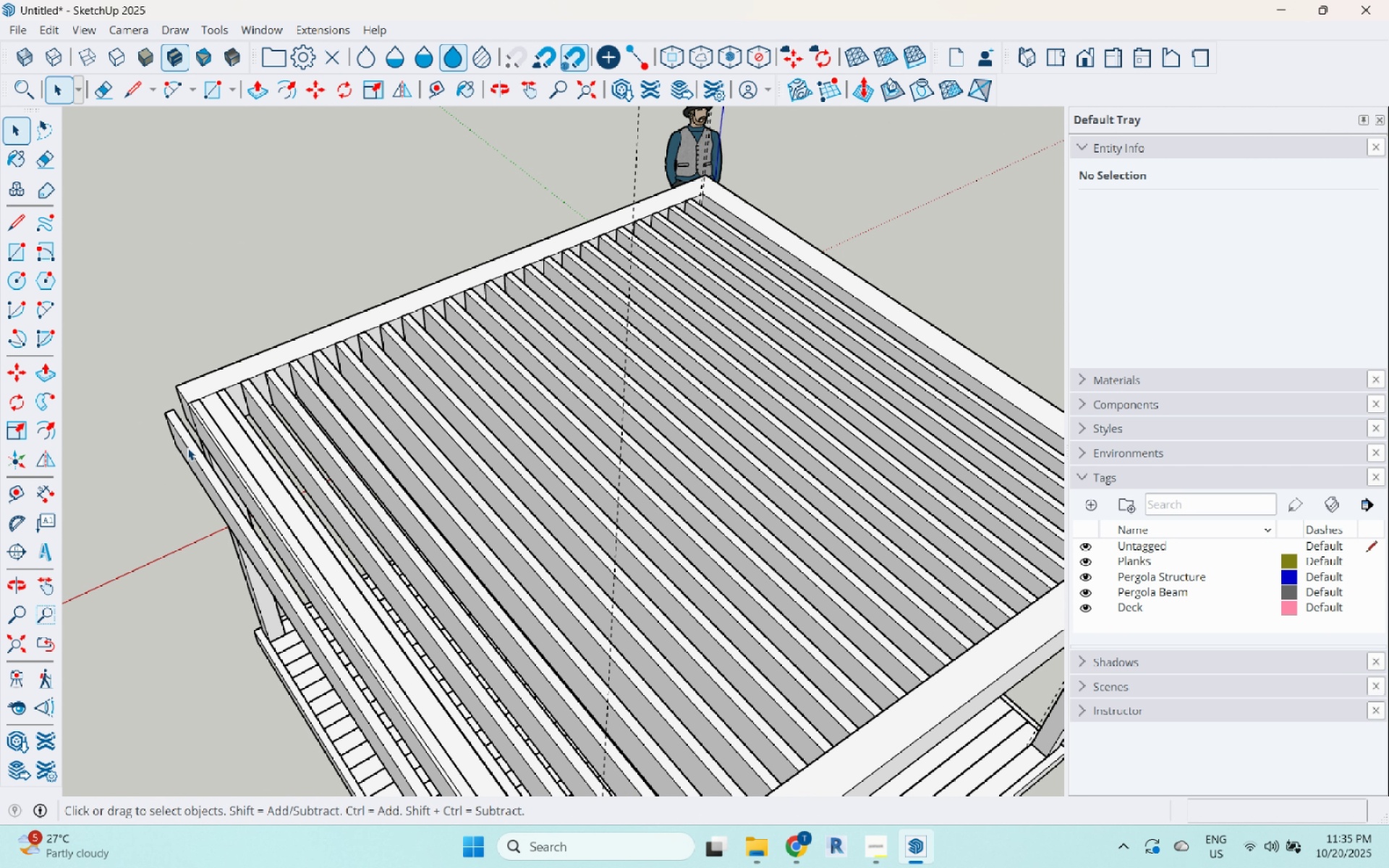 
left_click([187, 448])
 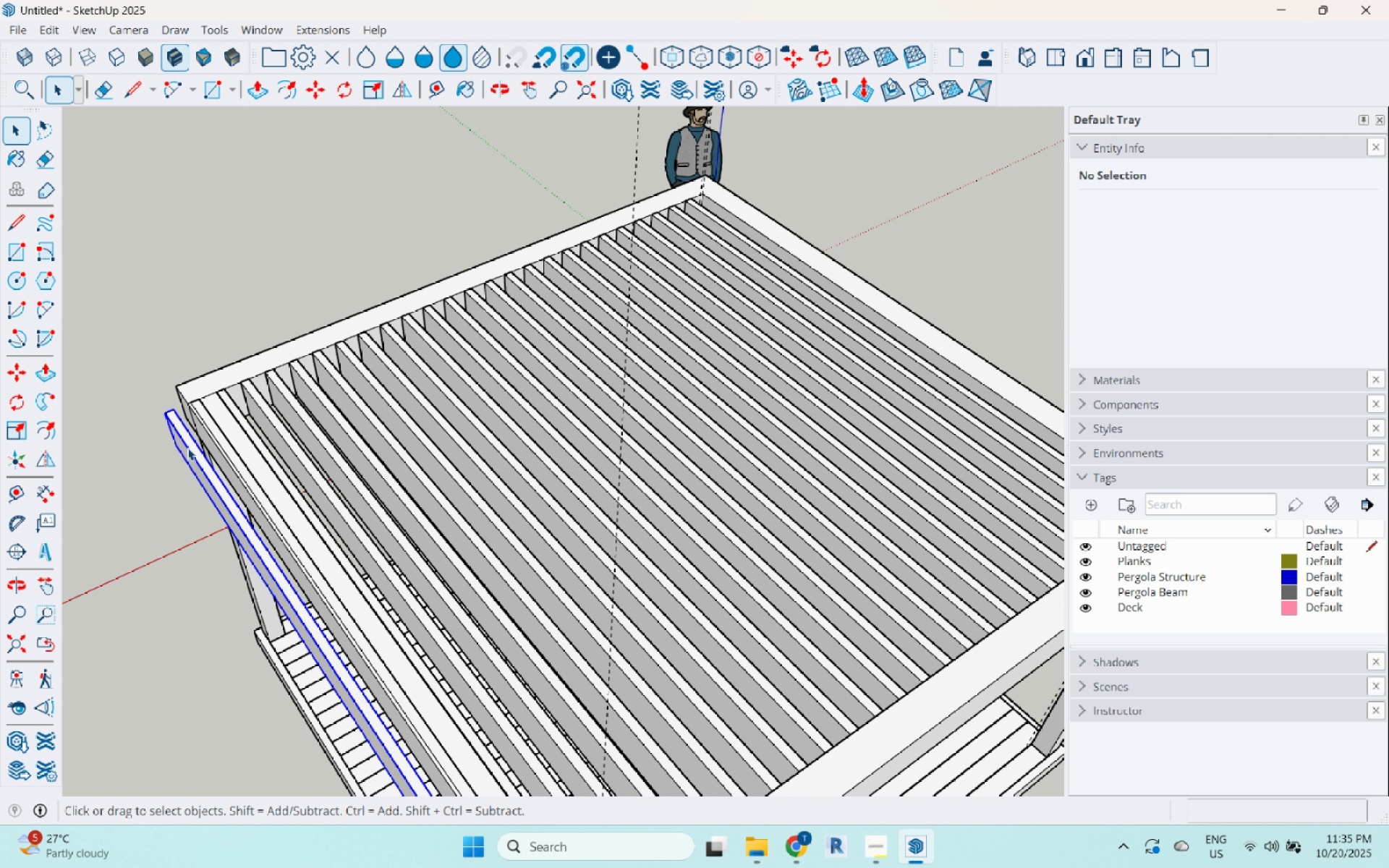 
right_click([187, 448])
 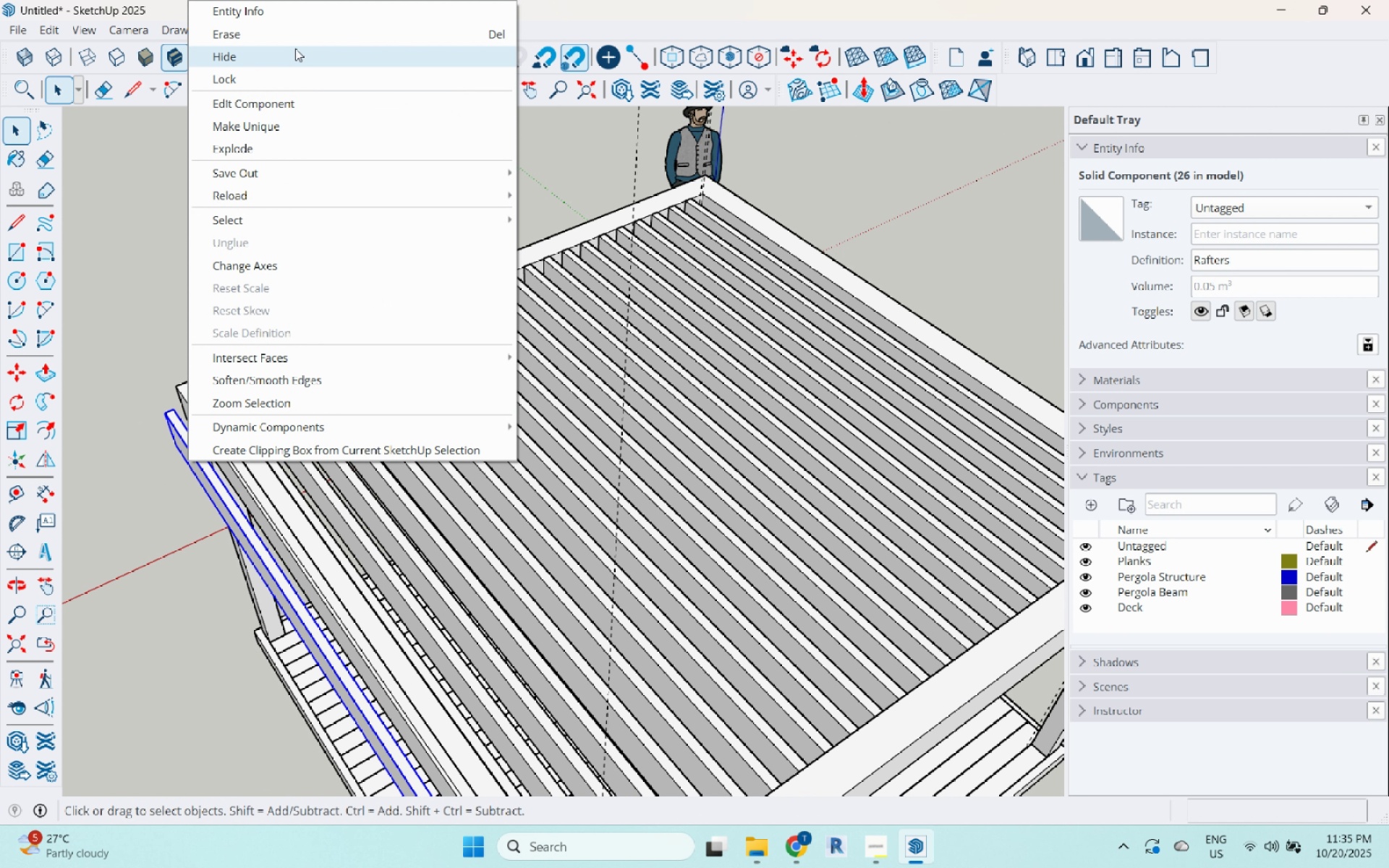 
left_click([295, 36])
 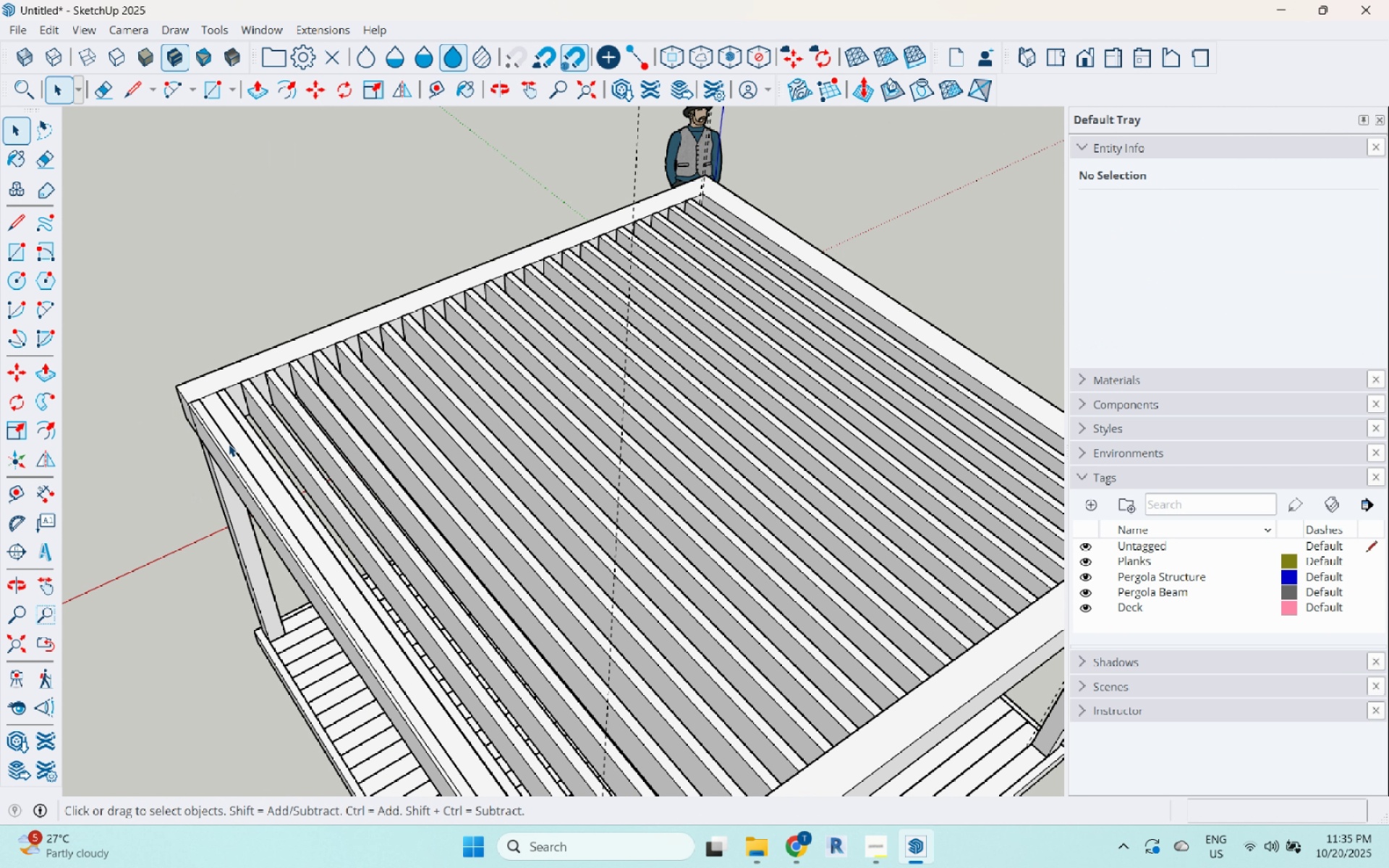 
left_click([228, 444])
 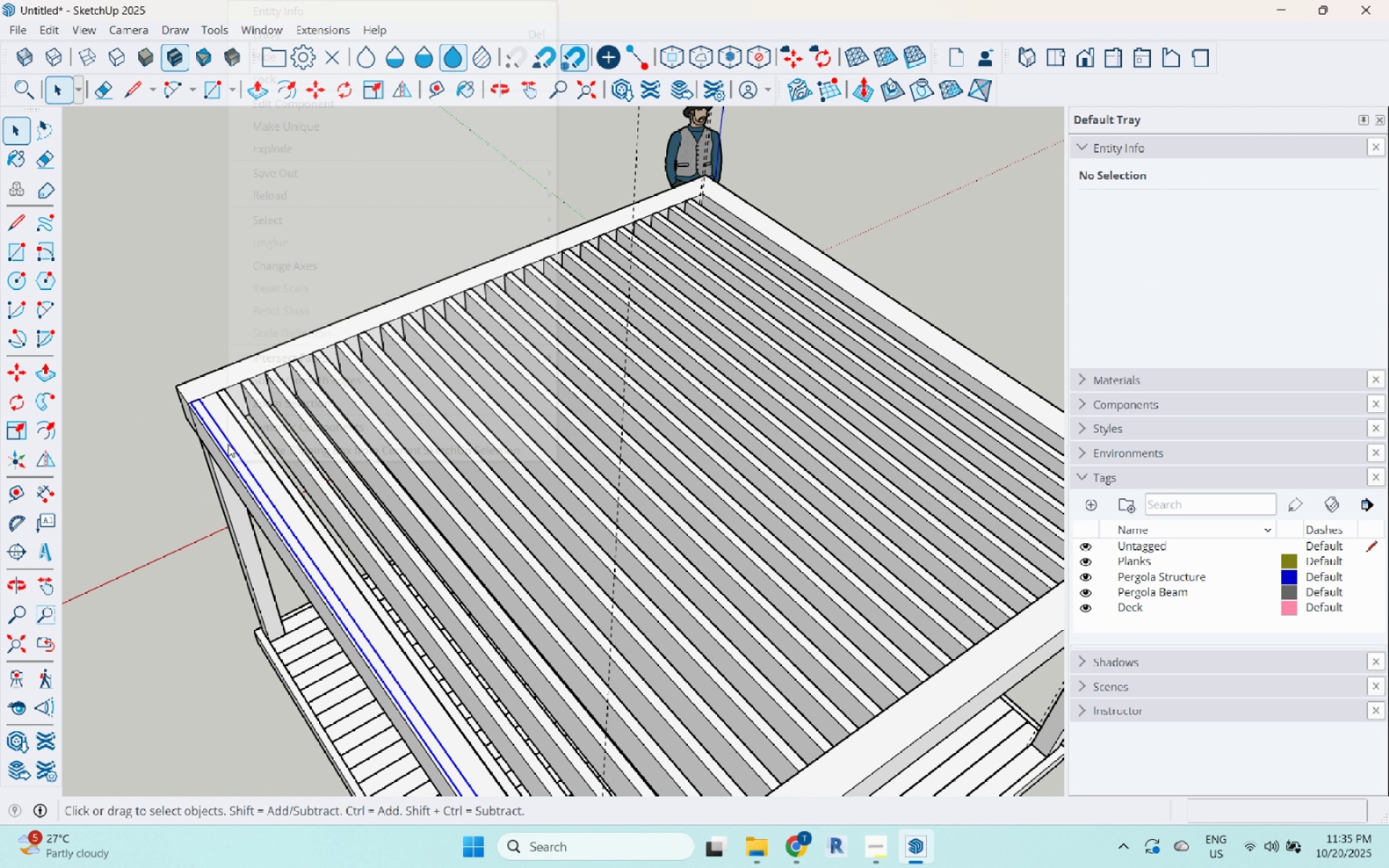 
right_click([228, 444])
 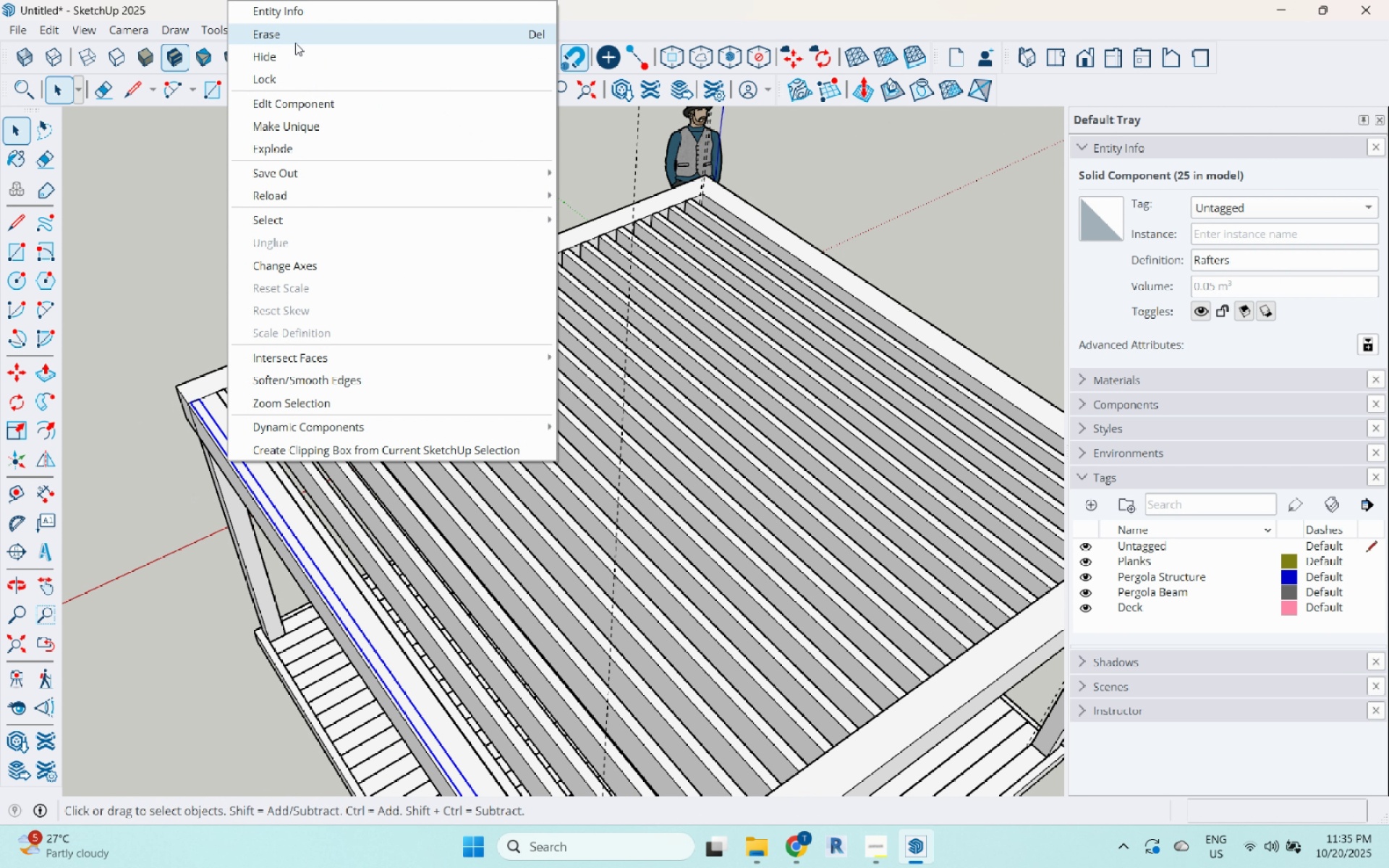 
left_click([298, 35])
 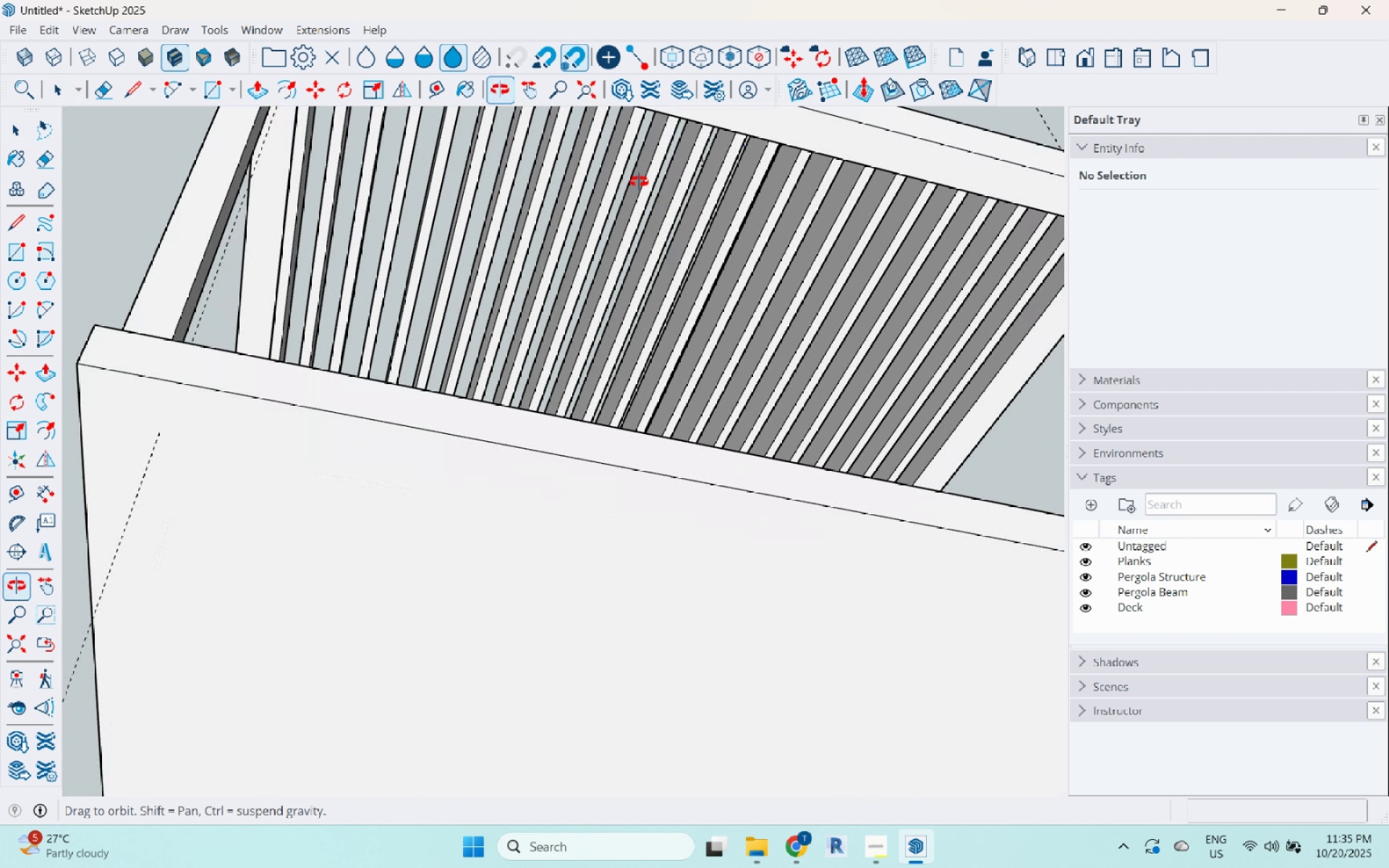 
scroll: coordinate [340, 444], scroll_direction: down, amount: 6.0
 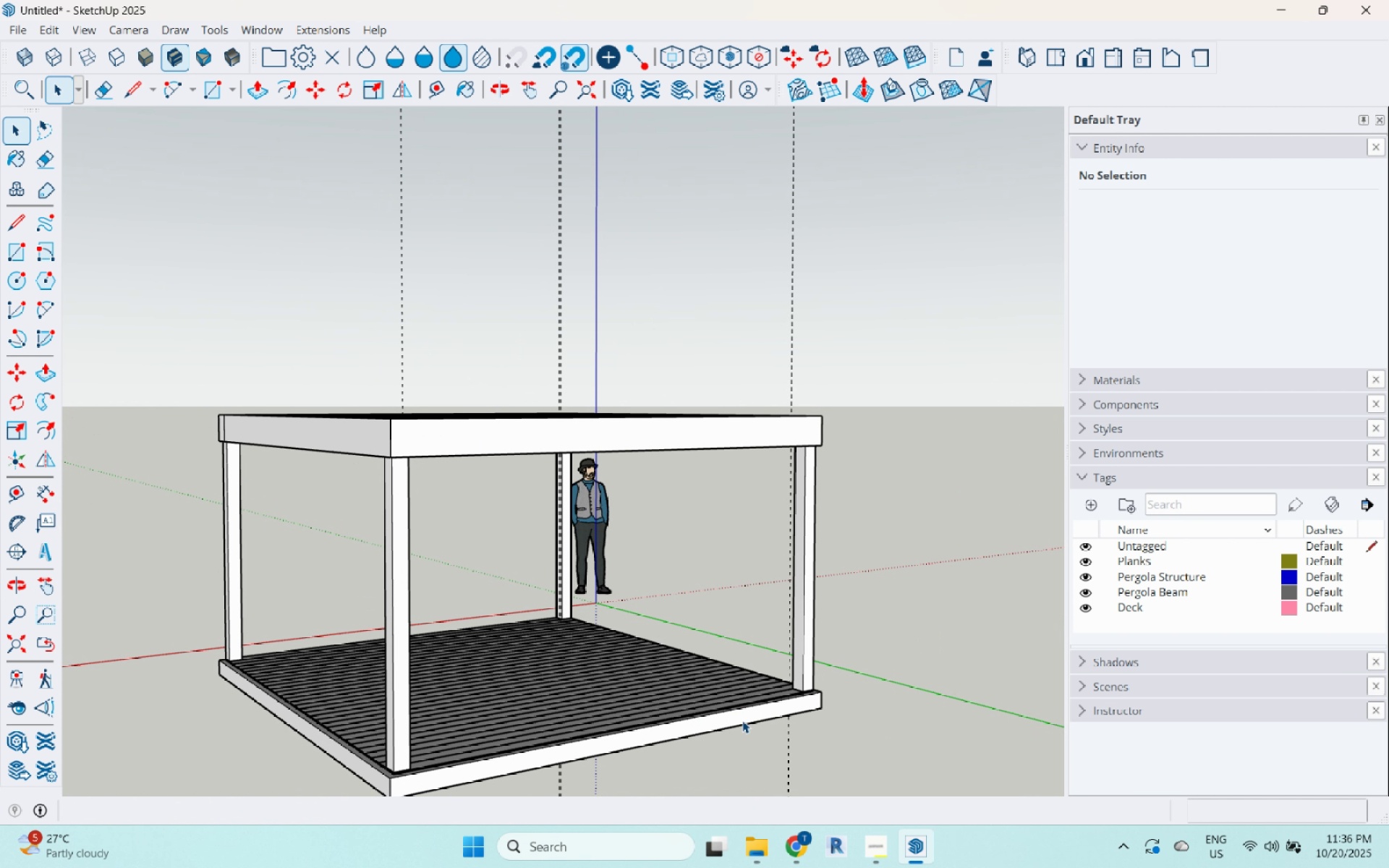 
wait(13.0)
 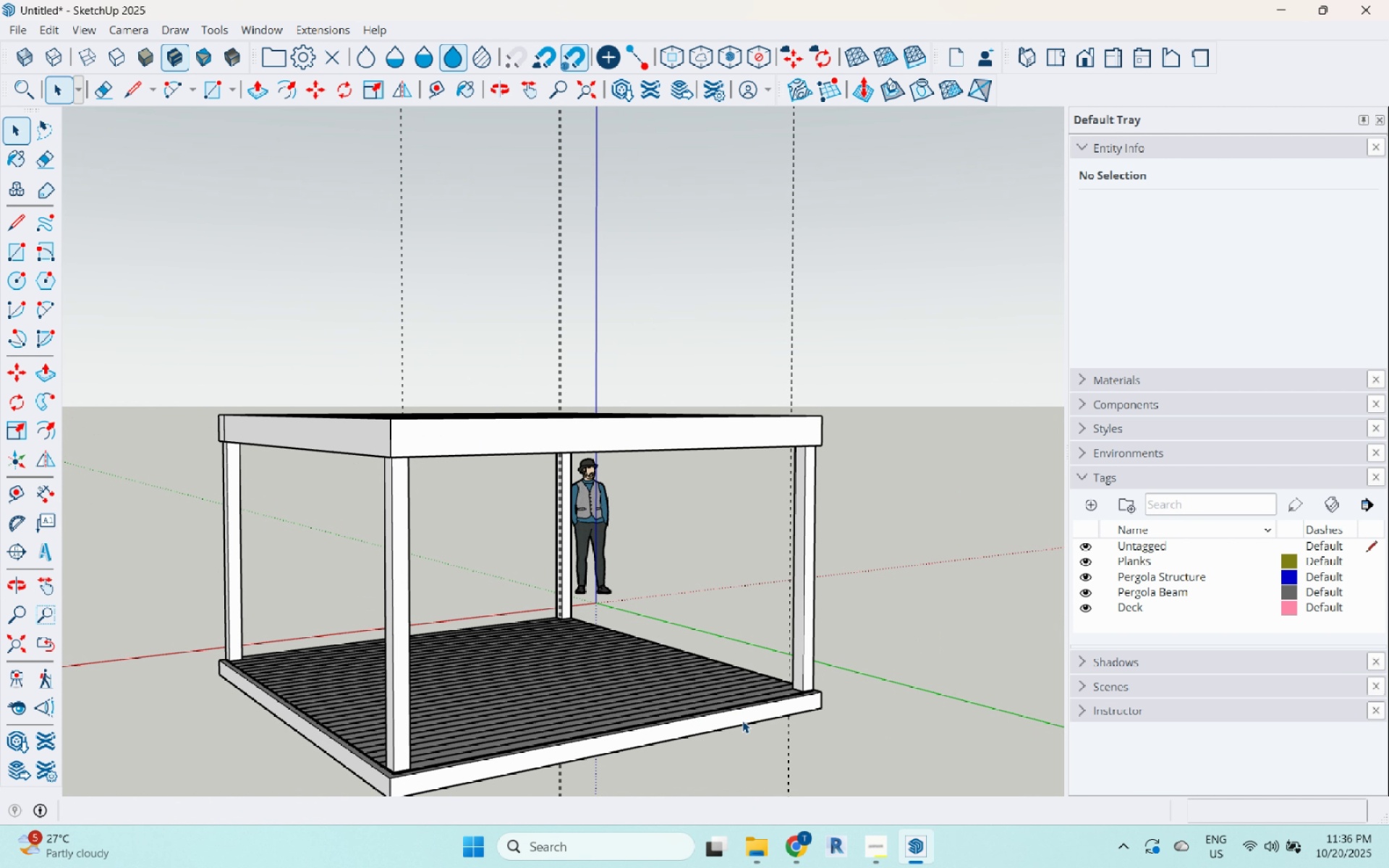 
left_click([553, 461])
 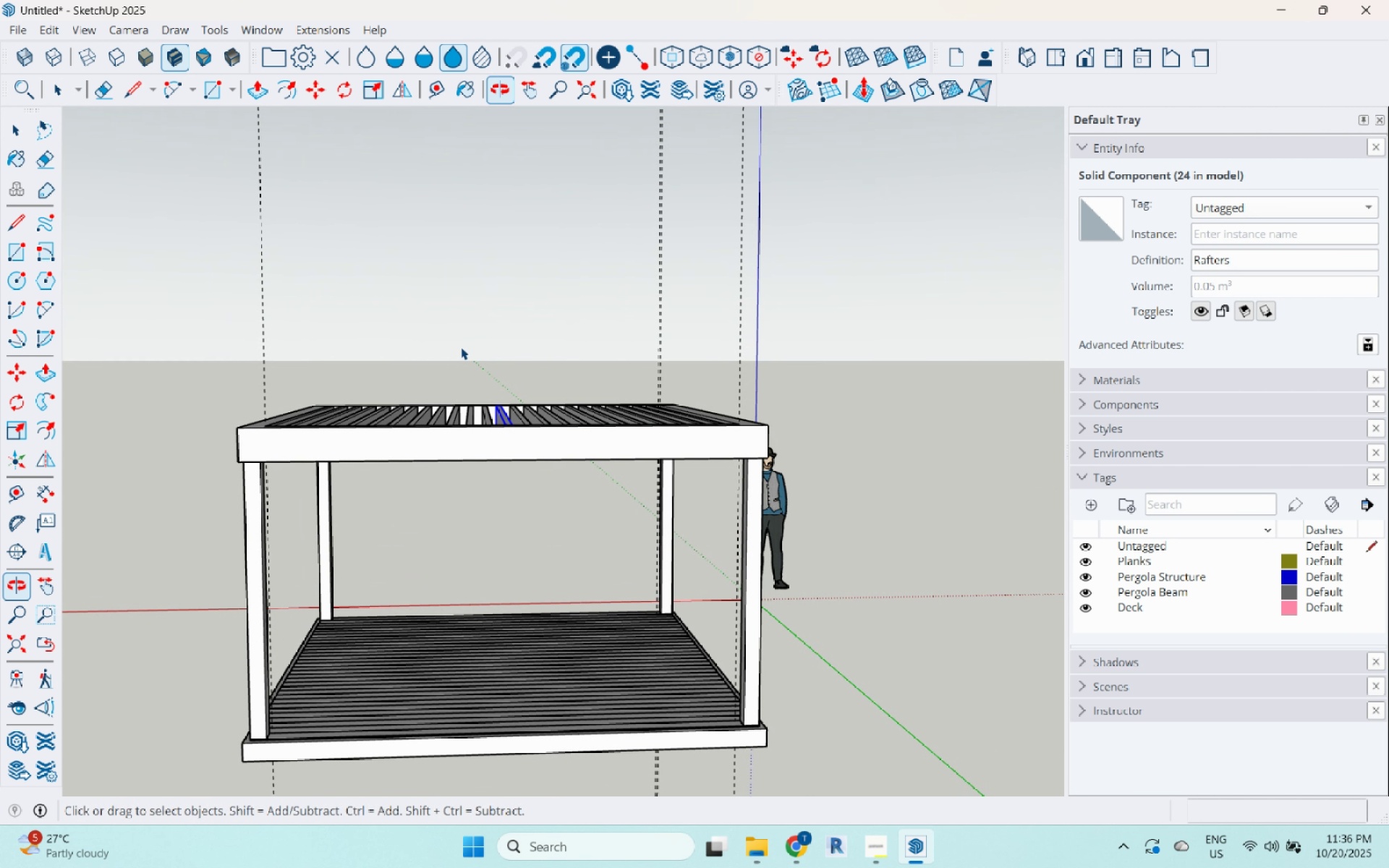 
left_click_drag(start_coordinate=[145, 319], to_coordinate=[773, 447])
 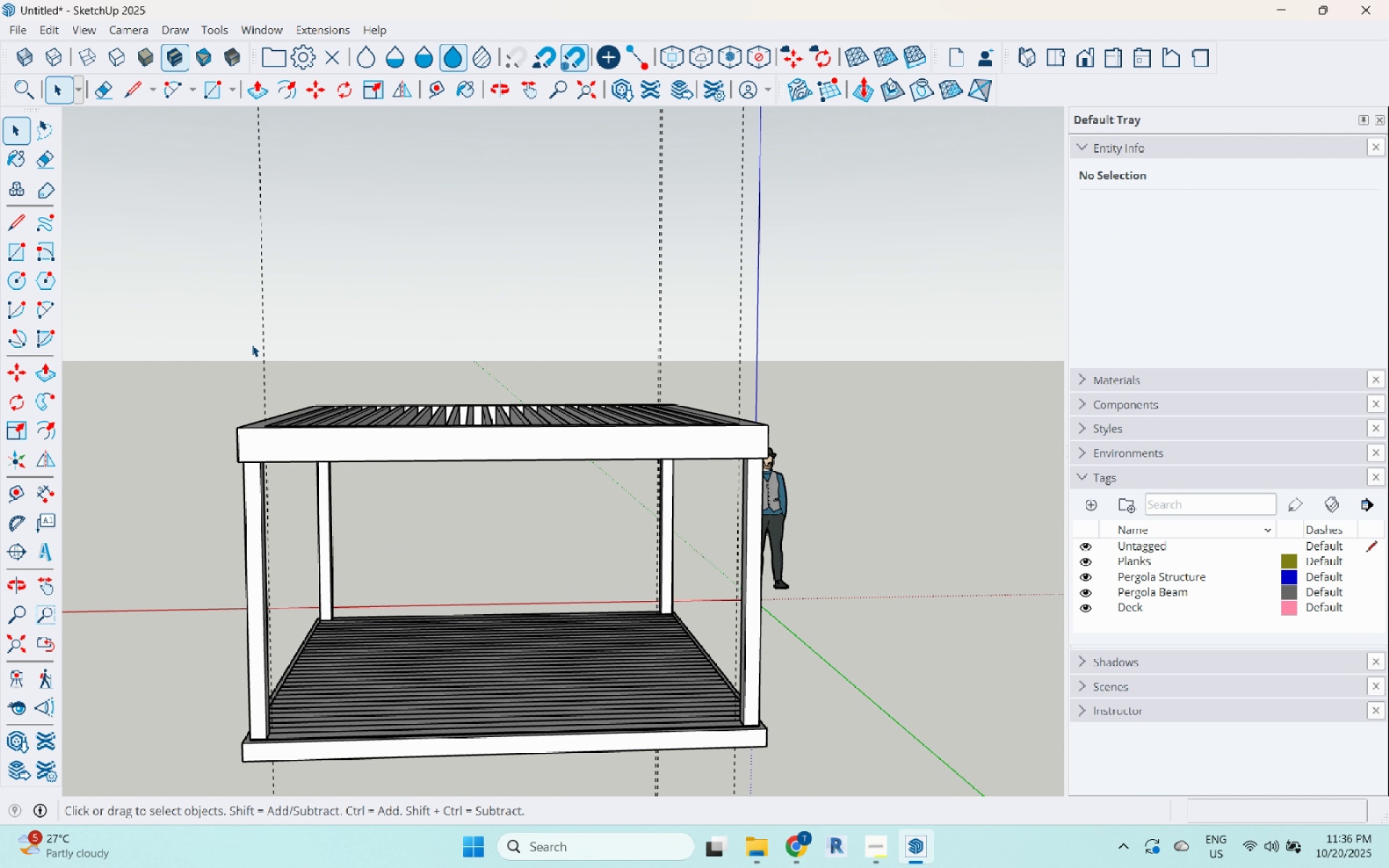 
left_click_drag(start_coordinate=[239, 347], to_coordinate=[879, 485])
 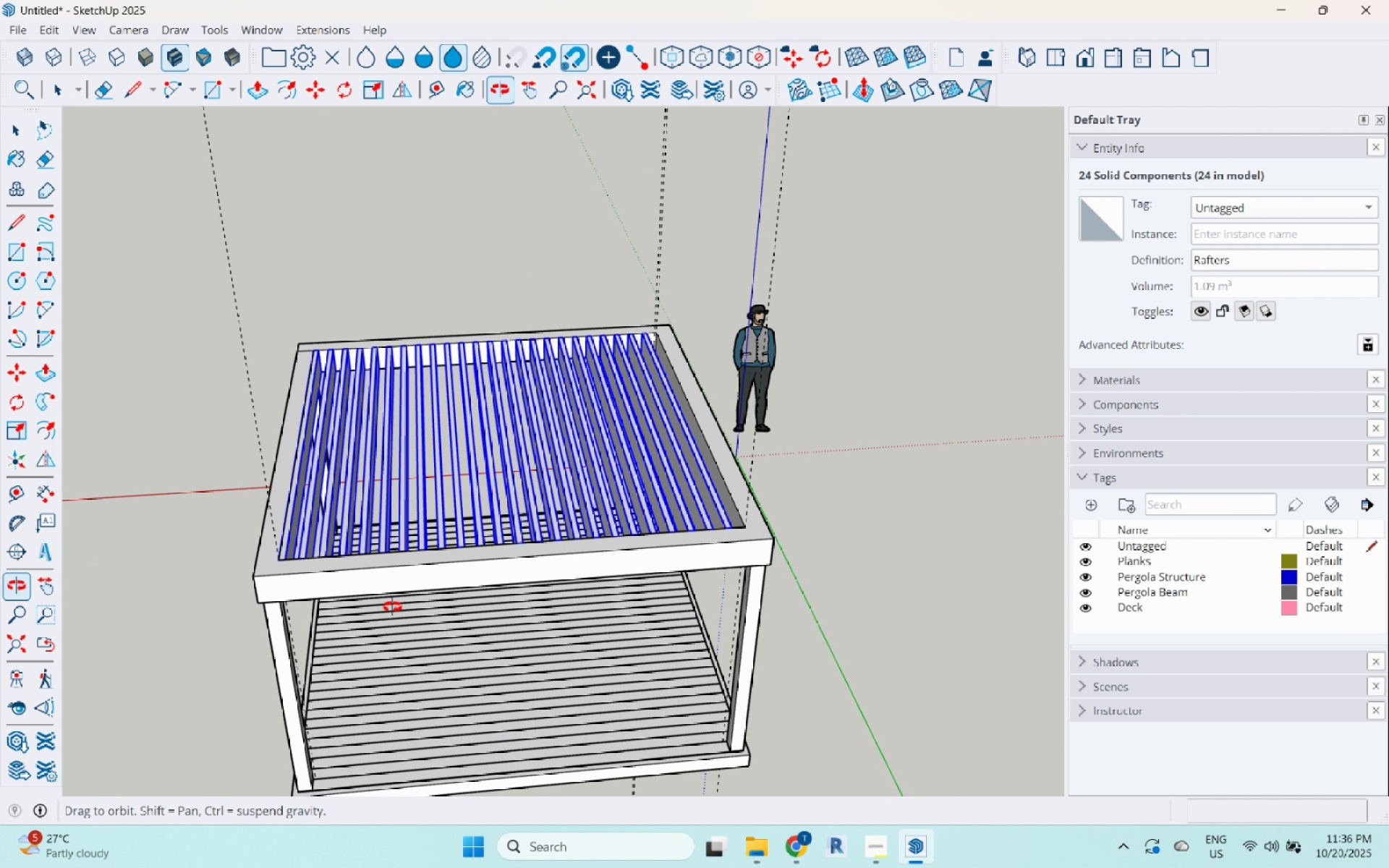 
scroll: coordinate [583, 403], scroll_direction: up, amount: 4.0
 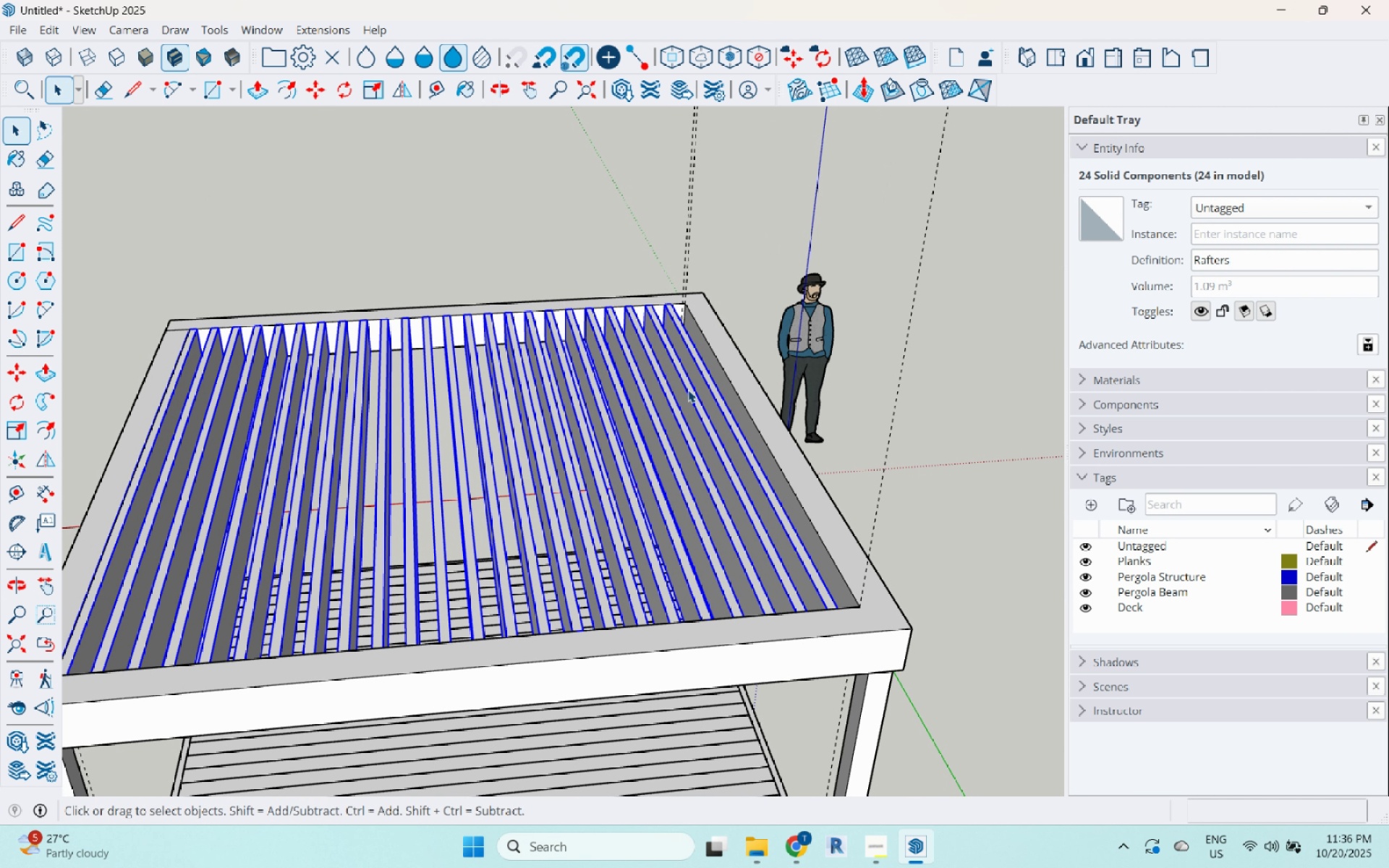 
right_click([688, 390])
 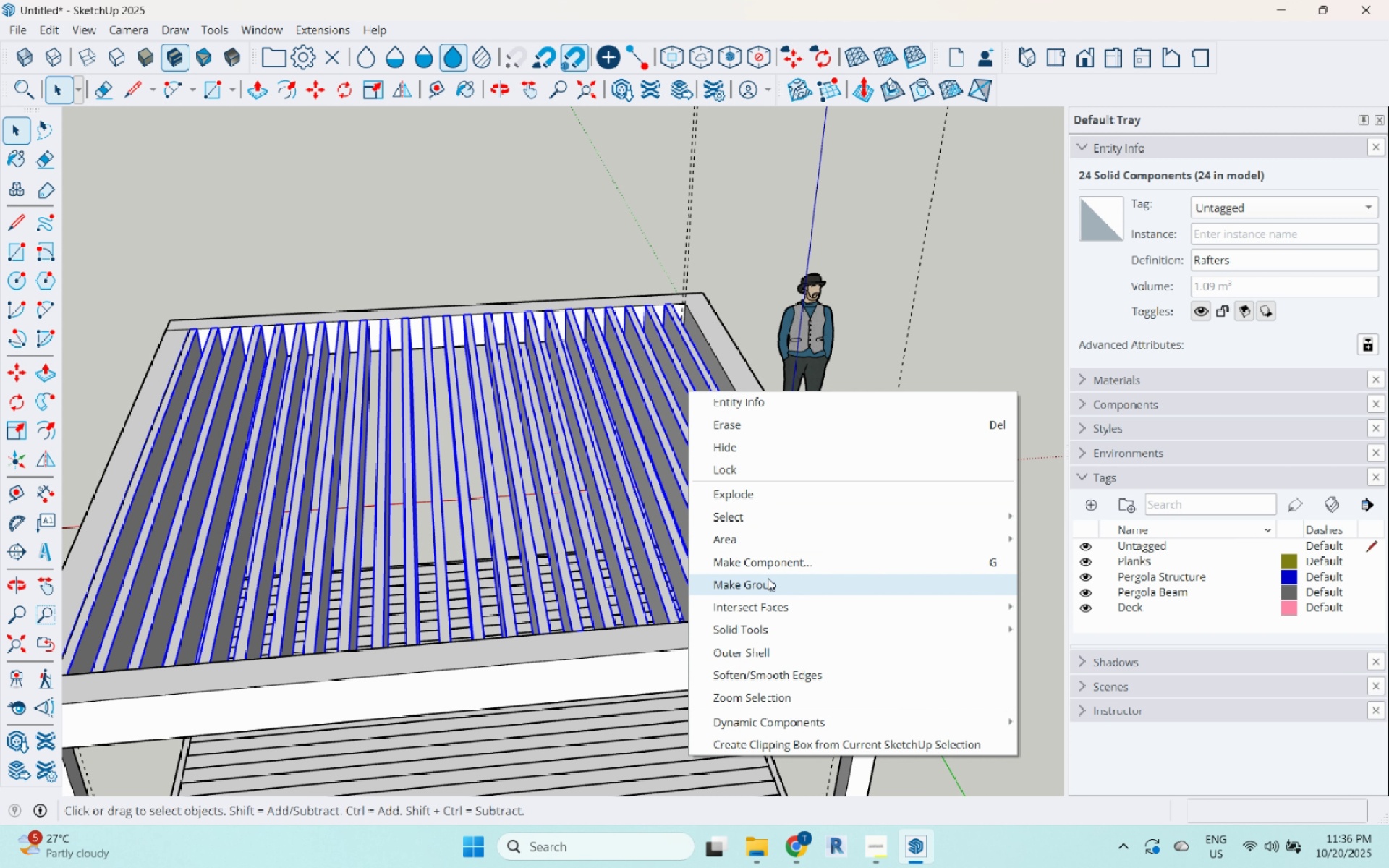 
left_click([768, 578])
 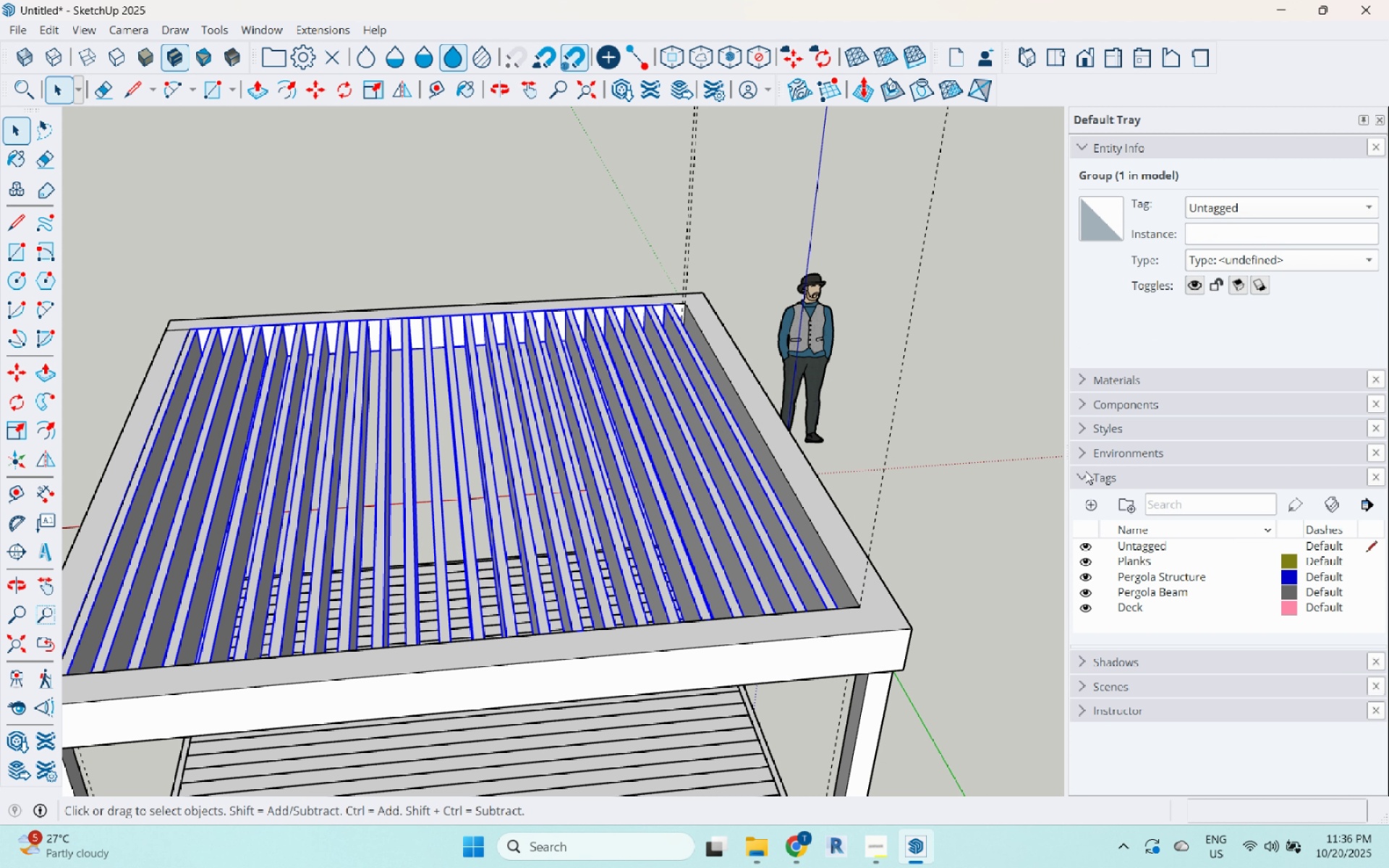 
left_click([1087, 496])
 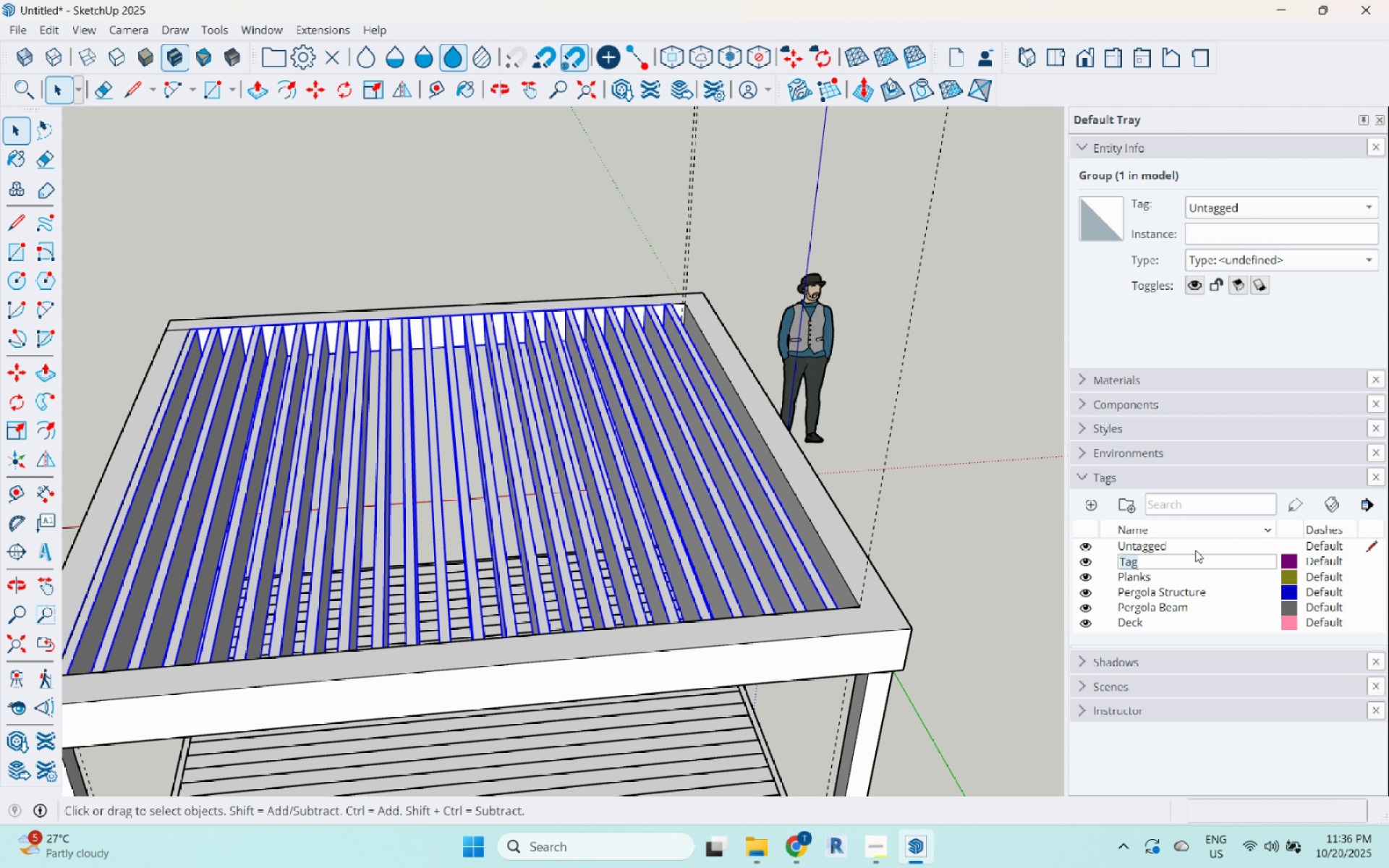 
type(Raftwer)
key(Backspace)
key(Backspace)
key(Backspace)
type(ers)
 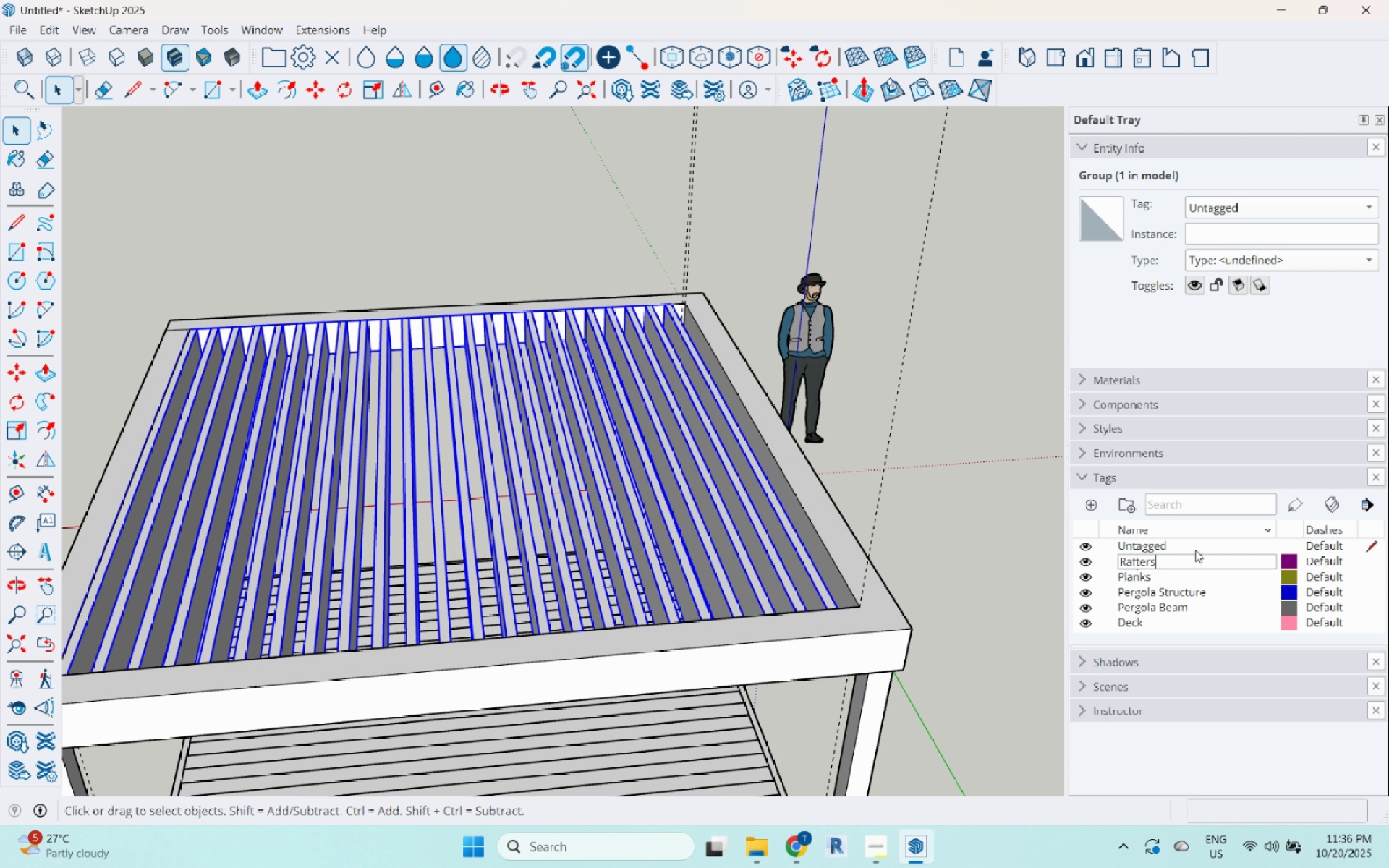 
key(Enter)
 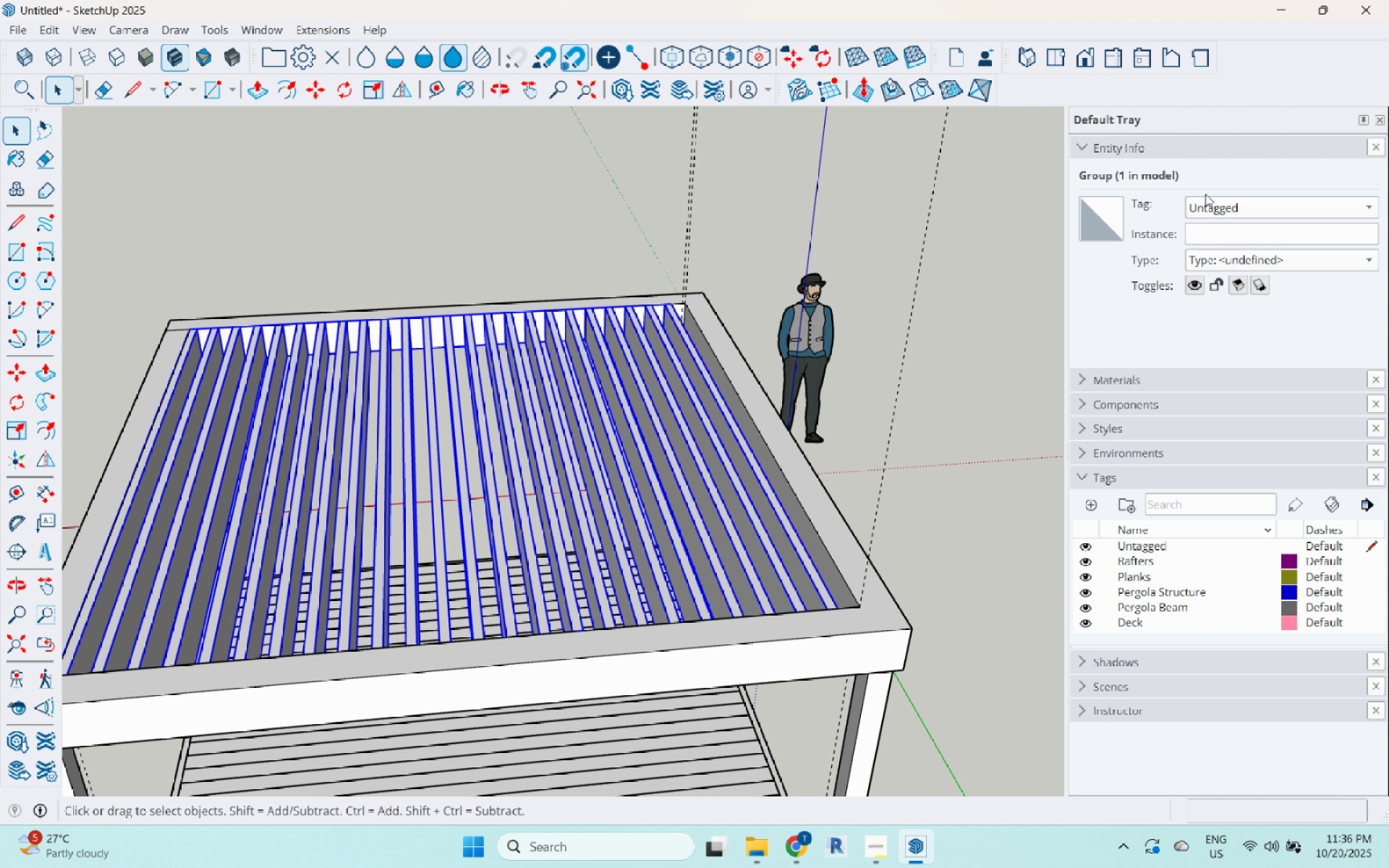 
left_click([1216, 203])
 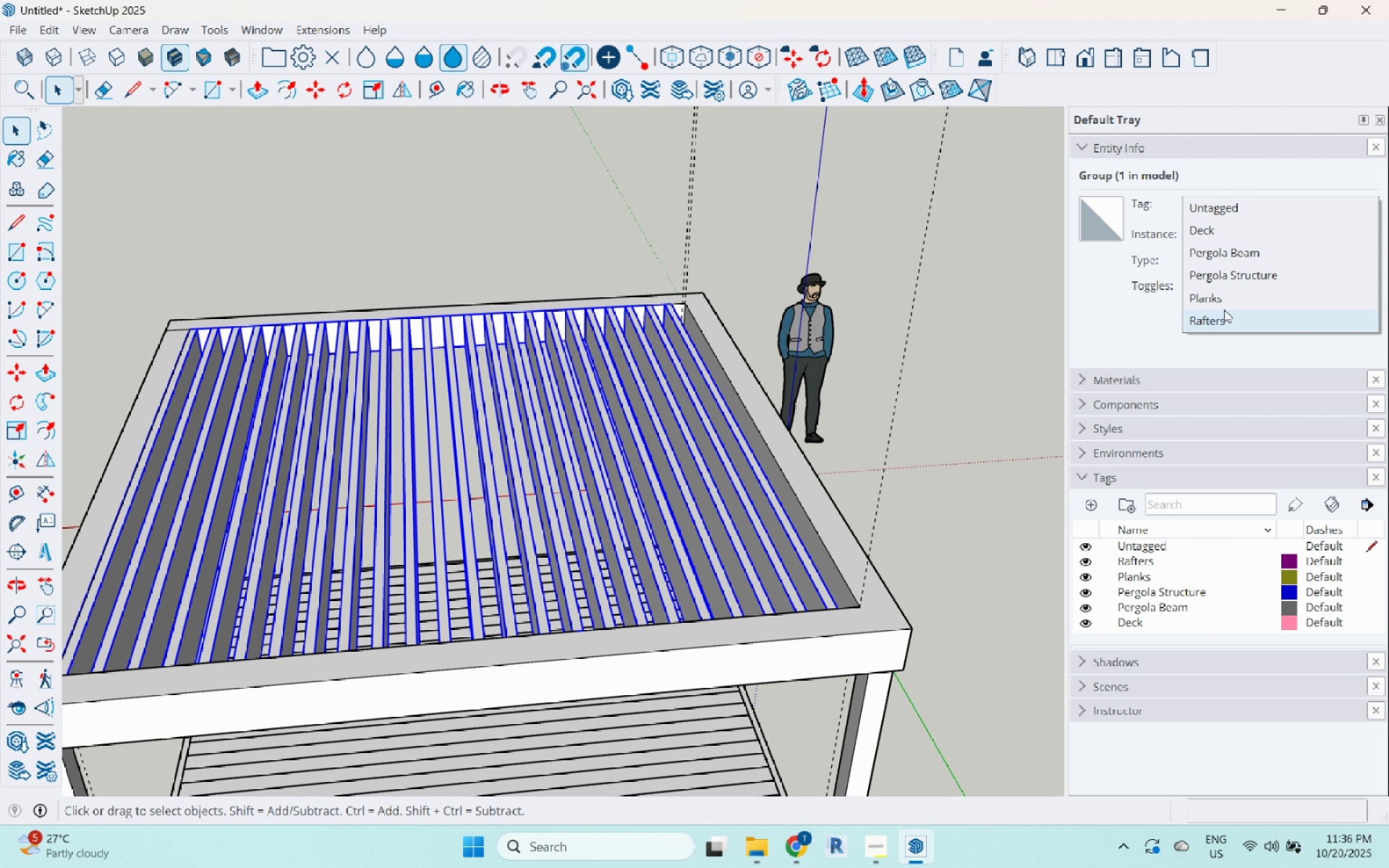 
left_click([1224, 310])
 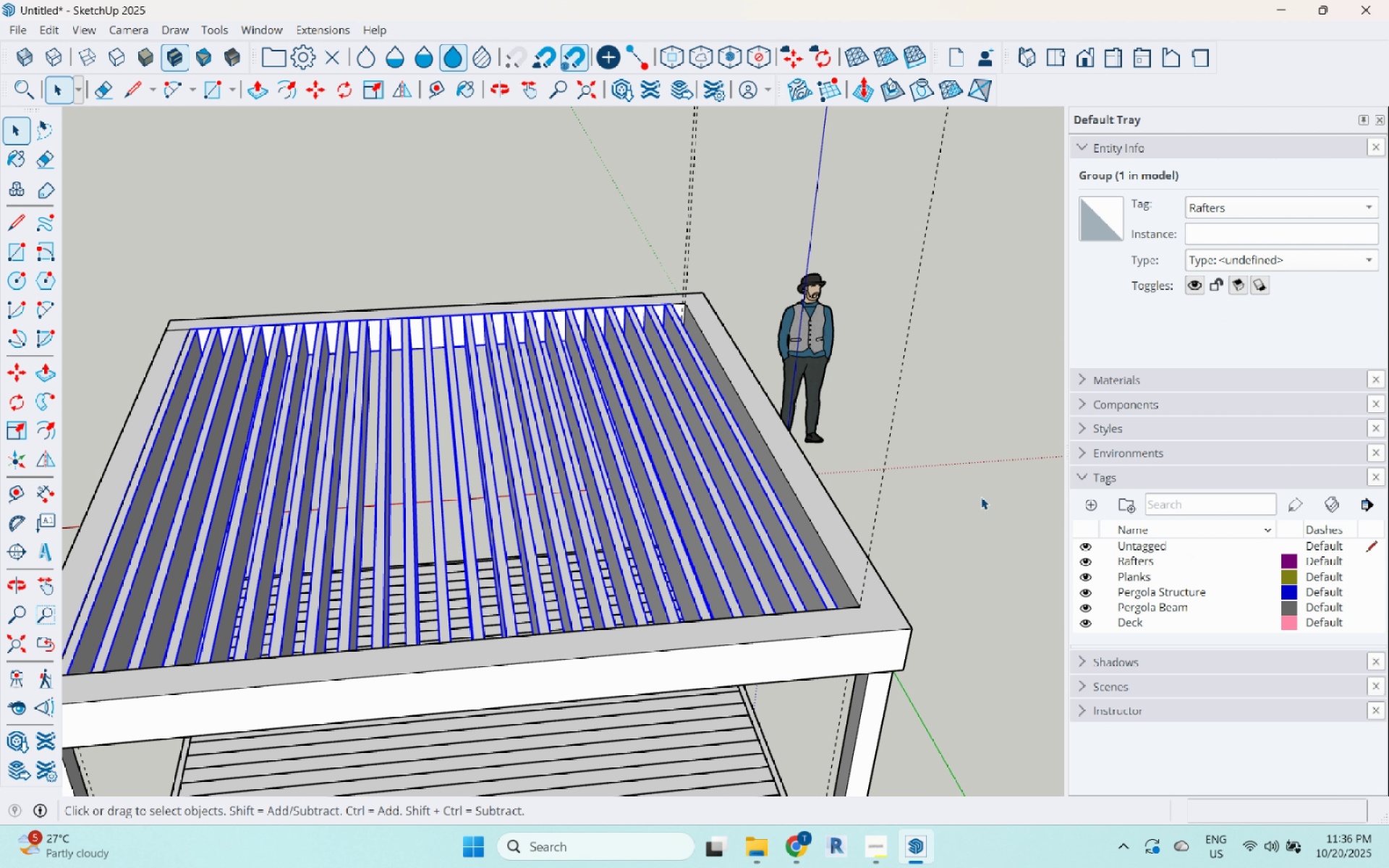 
left_click([983, 497])
 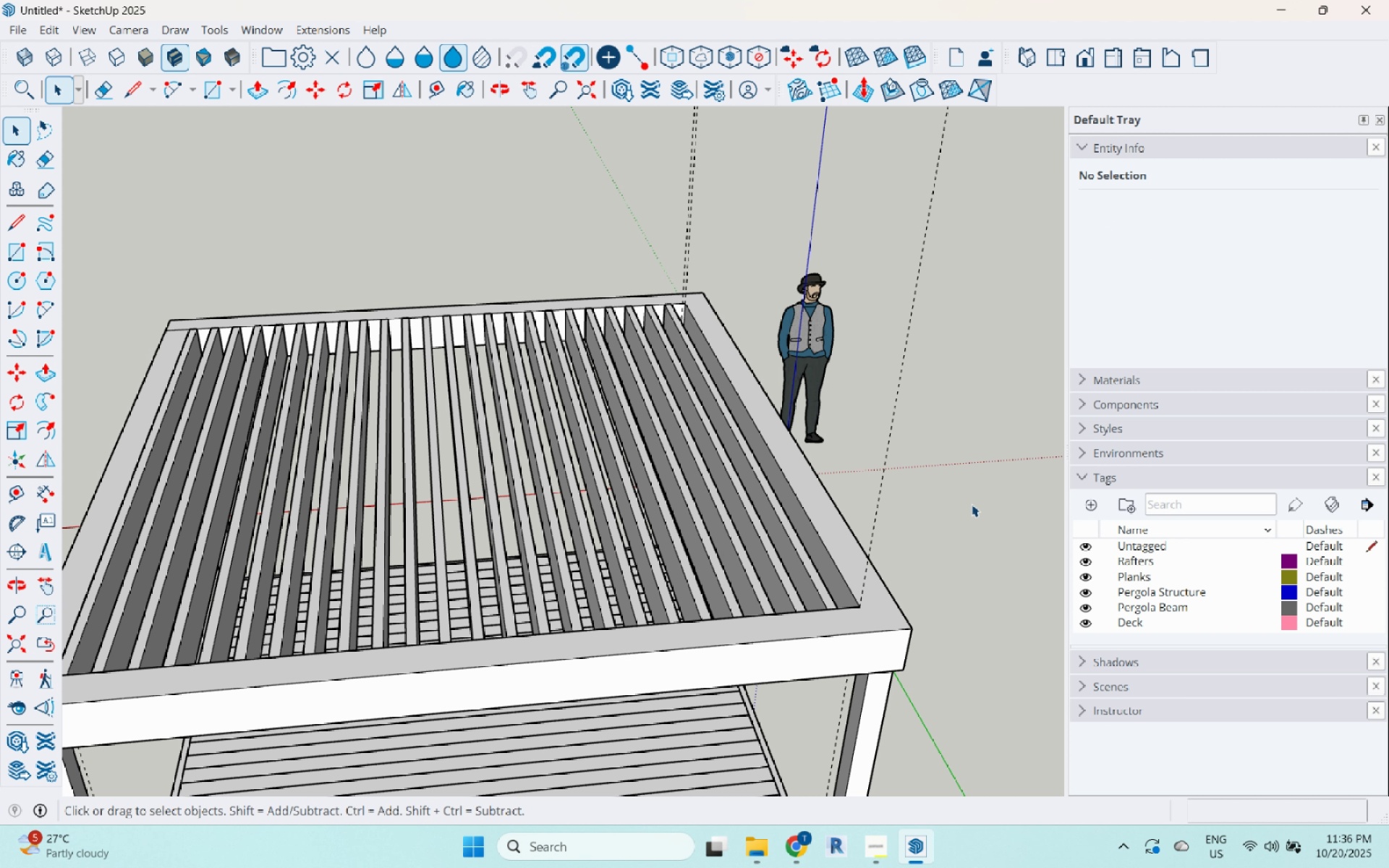 
wait(15.16)
 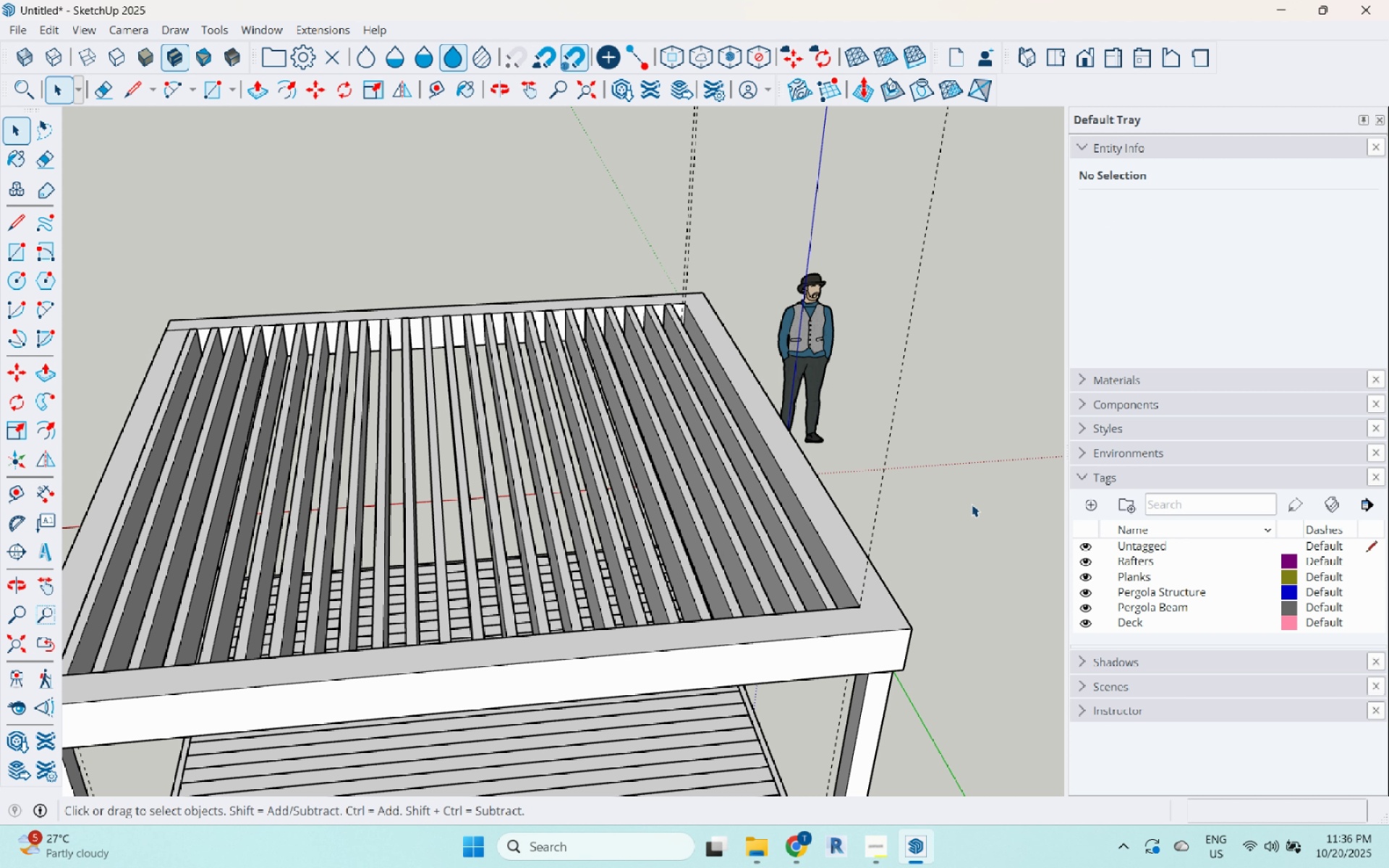 
scroll: coordinate [922, 463], scroll_direction: down, amount: 5.0
 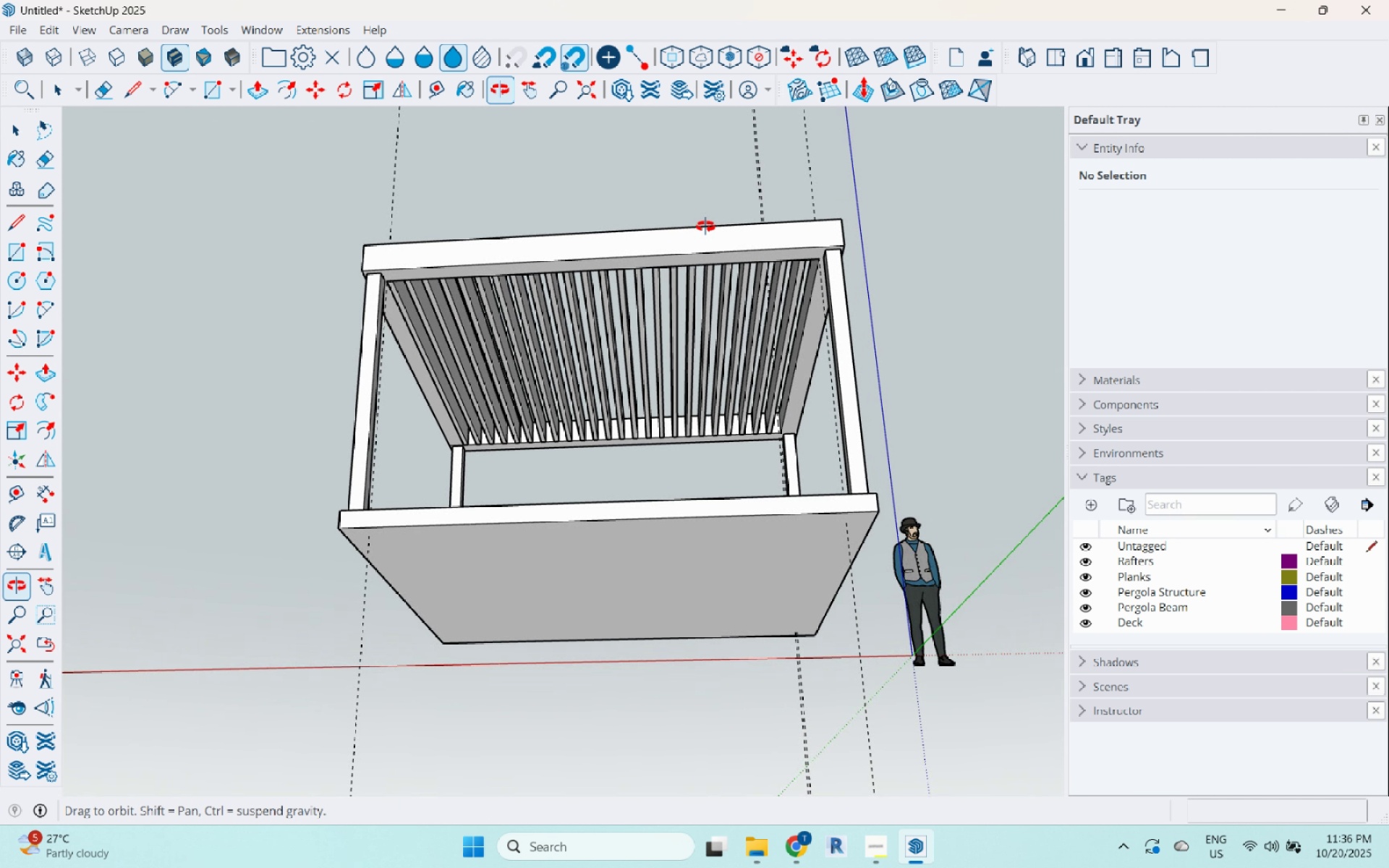 
scroll: coordinate [543, 291], scroll_direction: up, amount: 5.0
 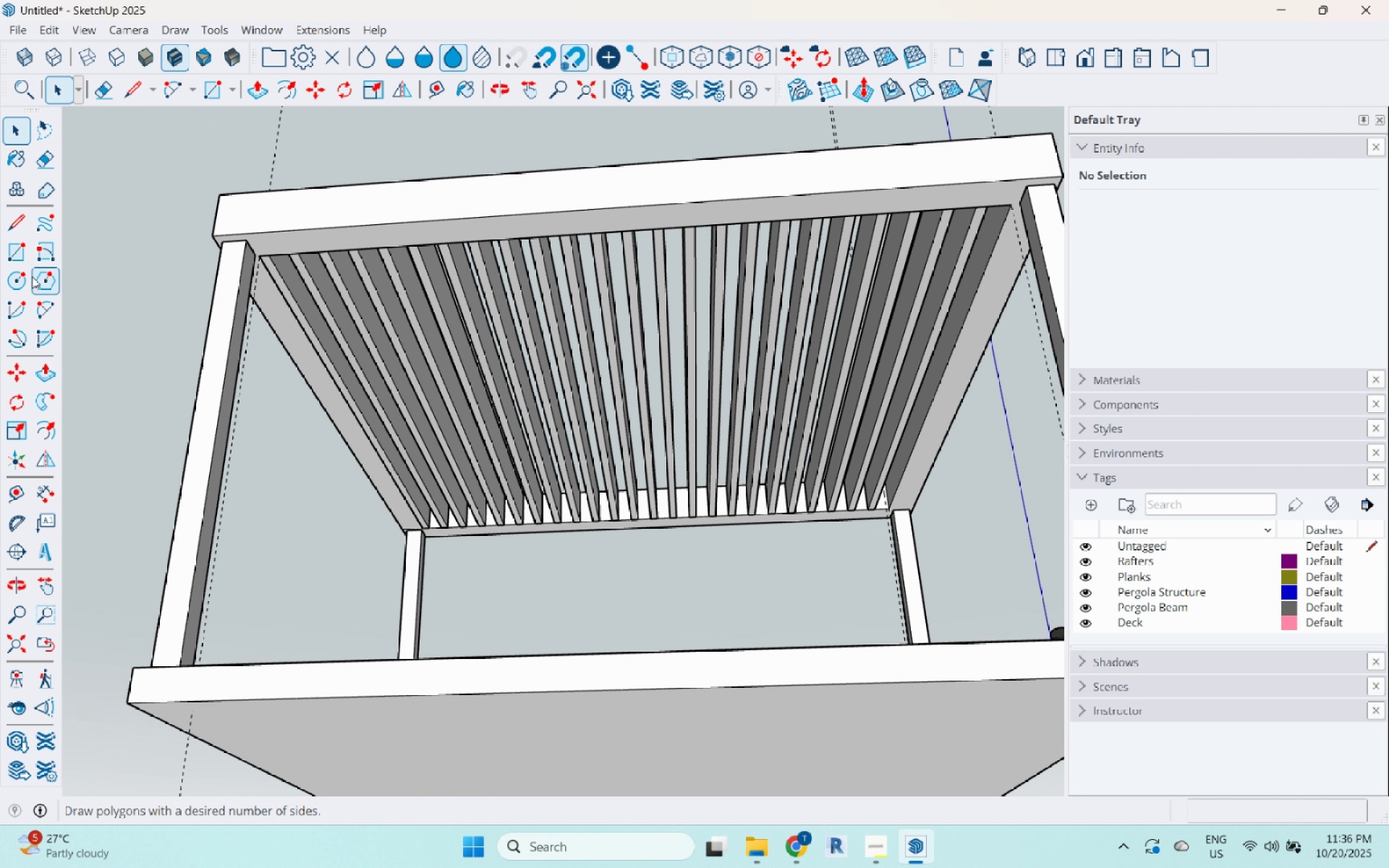 
left_click([6, 242])
 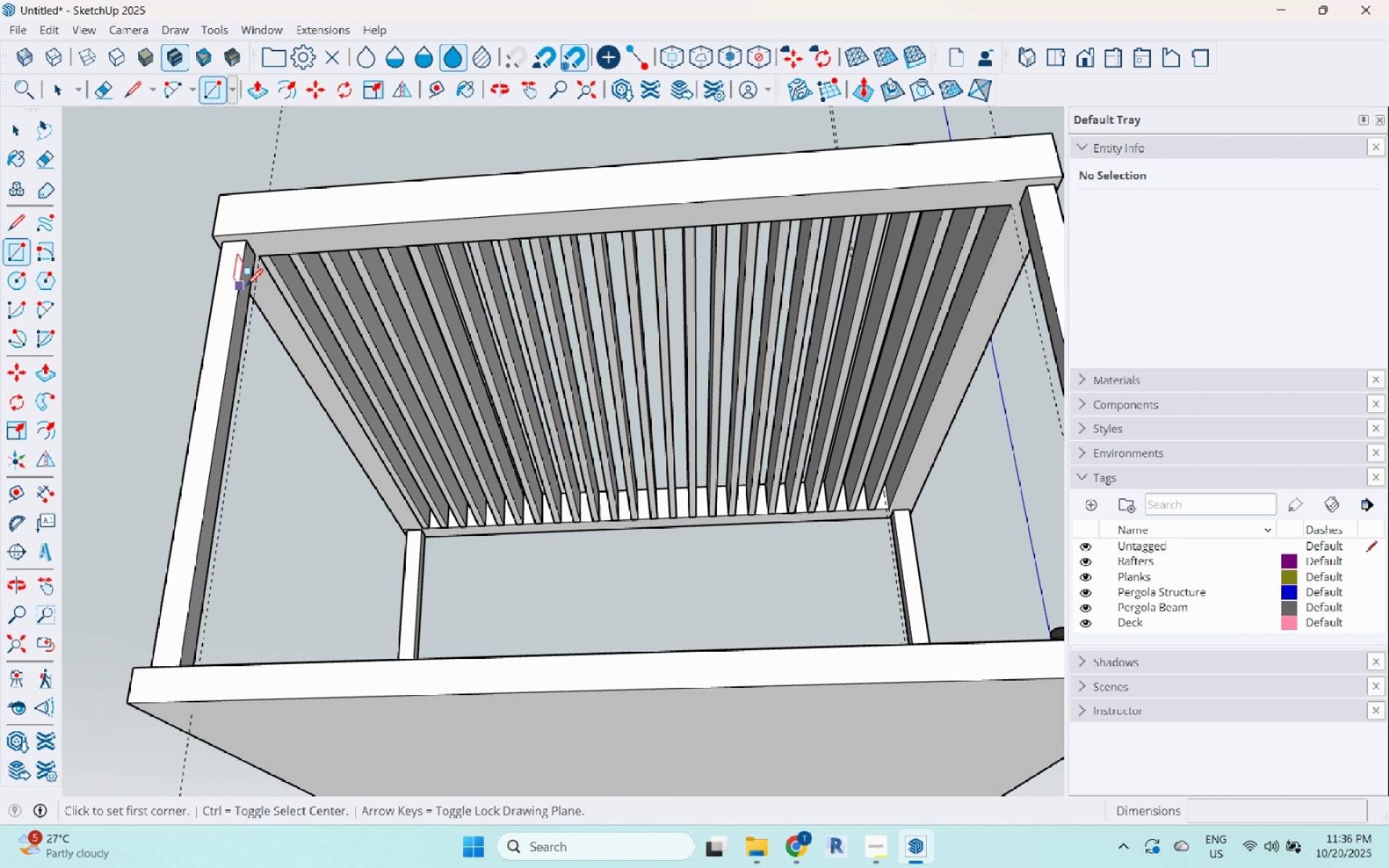 
scroll: coordinate [771, 582], scroll_direction: up, amount: 13.0
 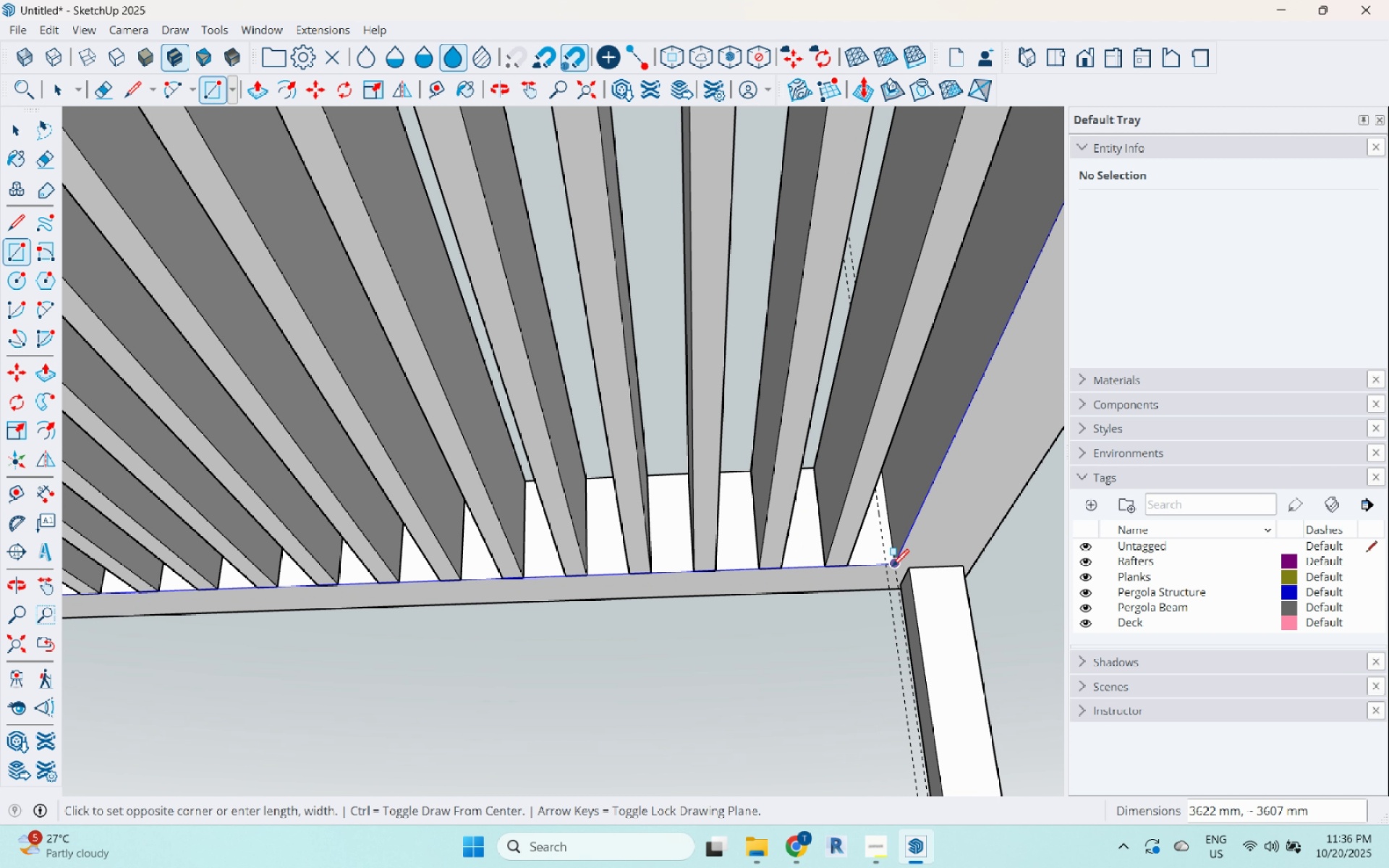 
left_click([893, 568])
 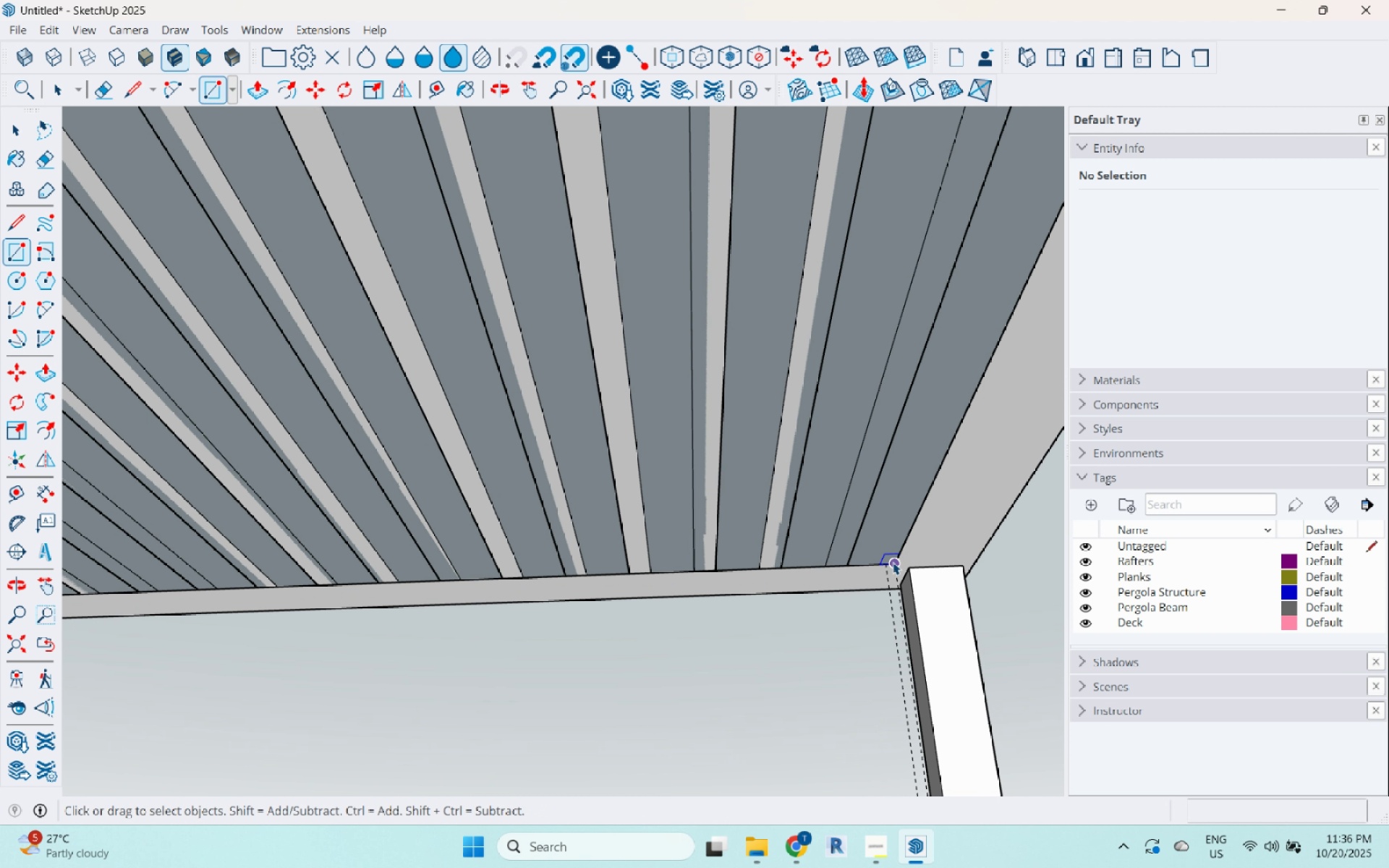 
key(Space)
 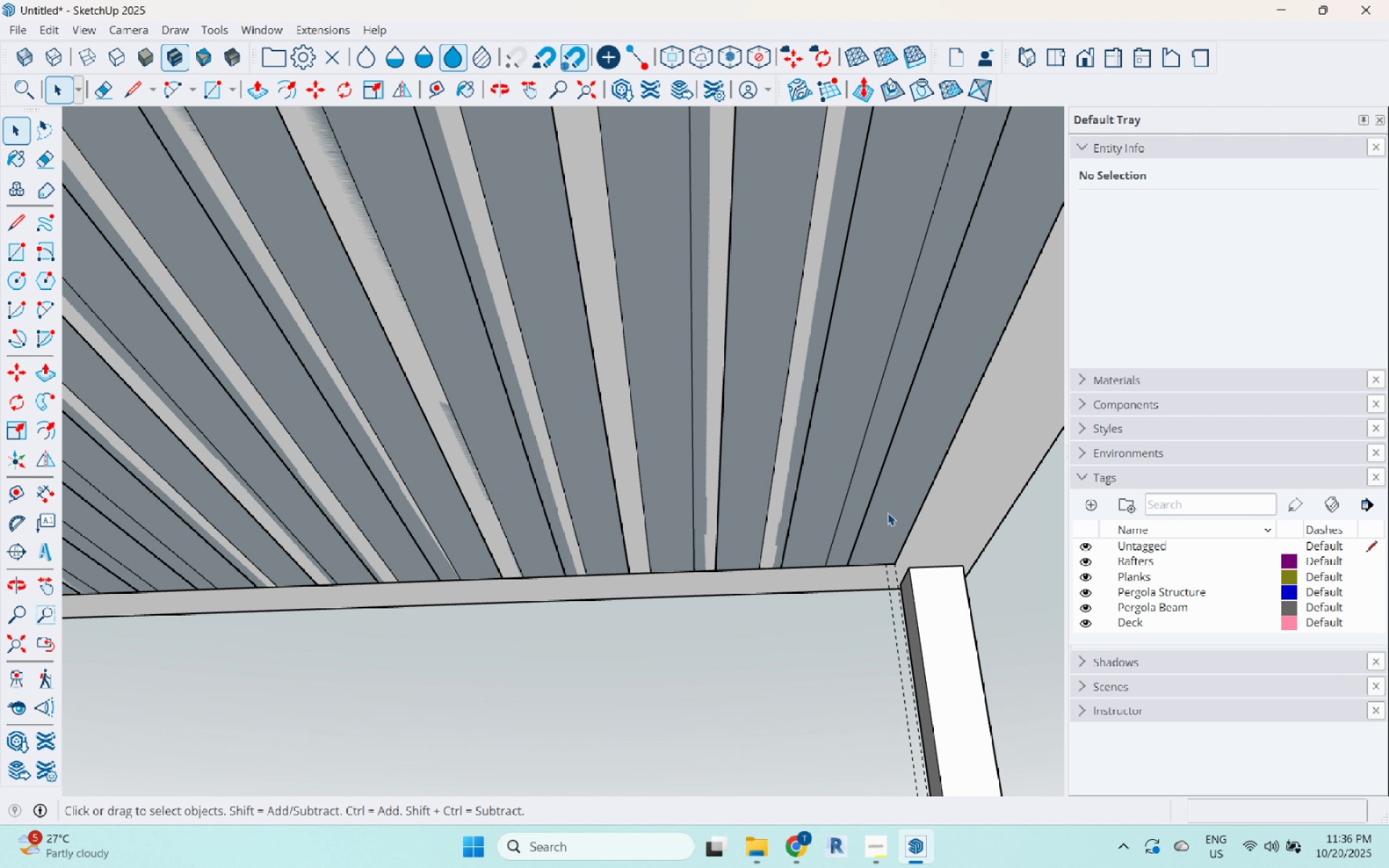 
double_click([888, 513])
 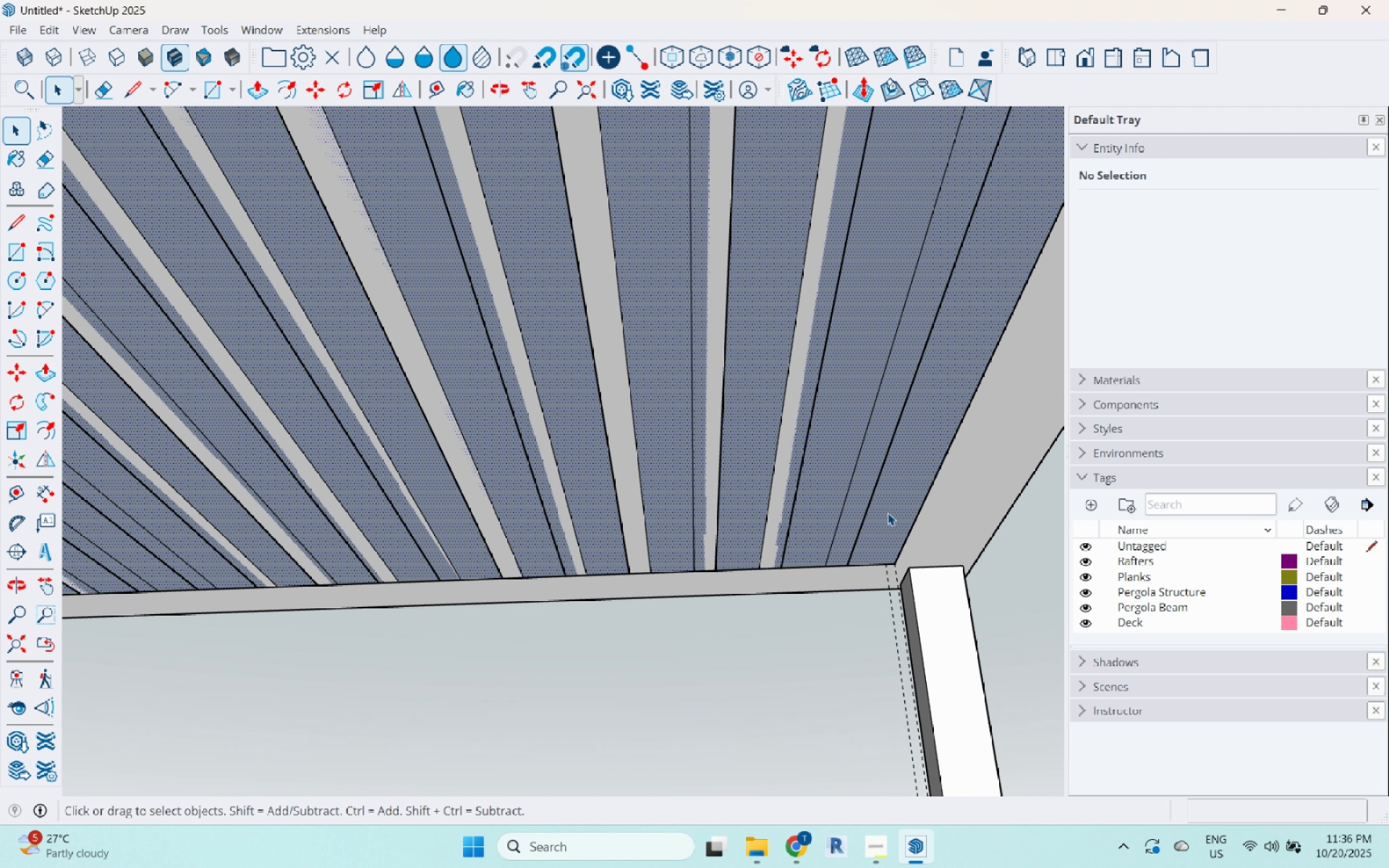 
key(P)
 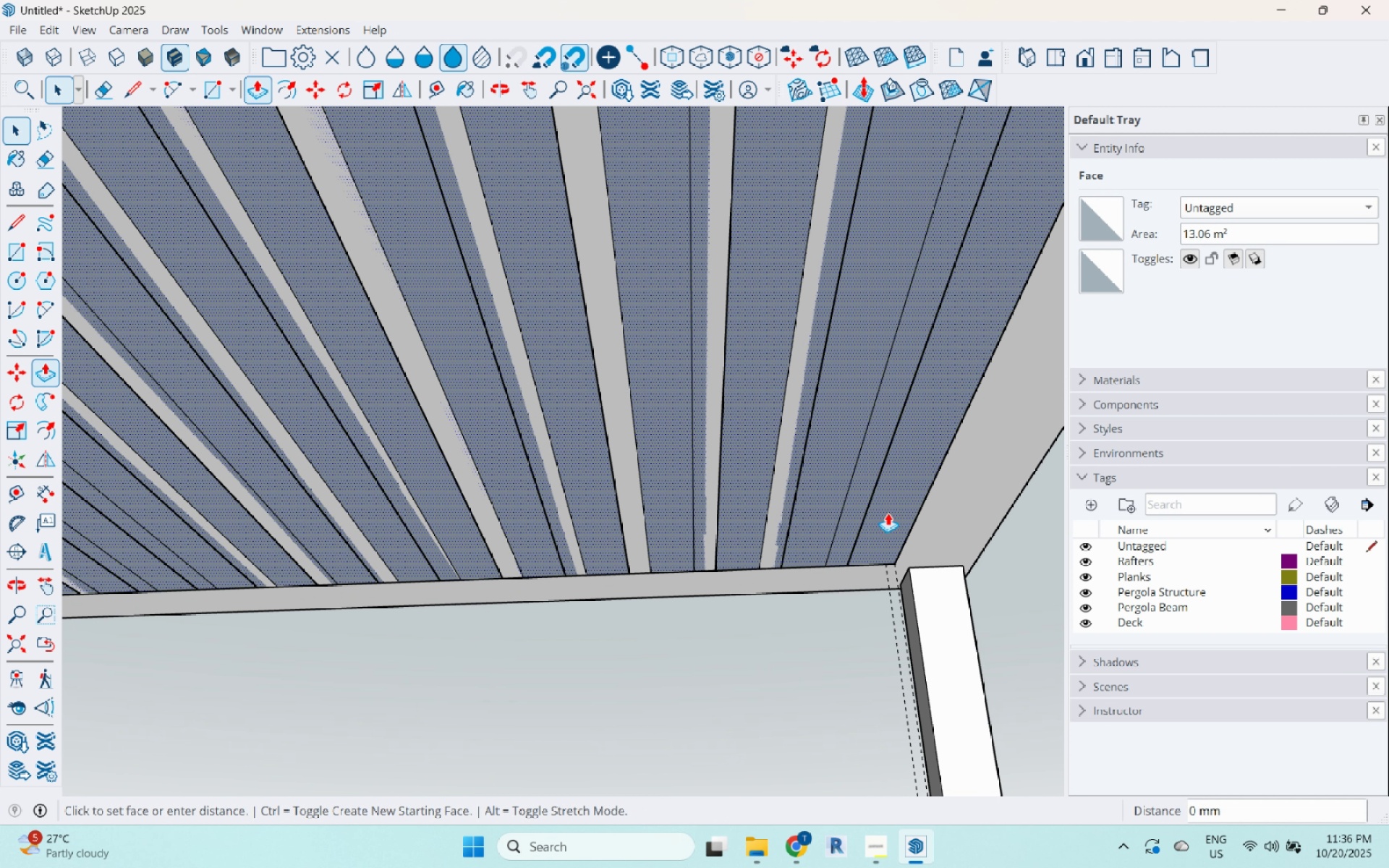 
left_click([888, 513])
 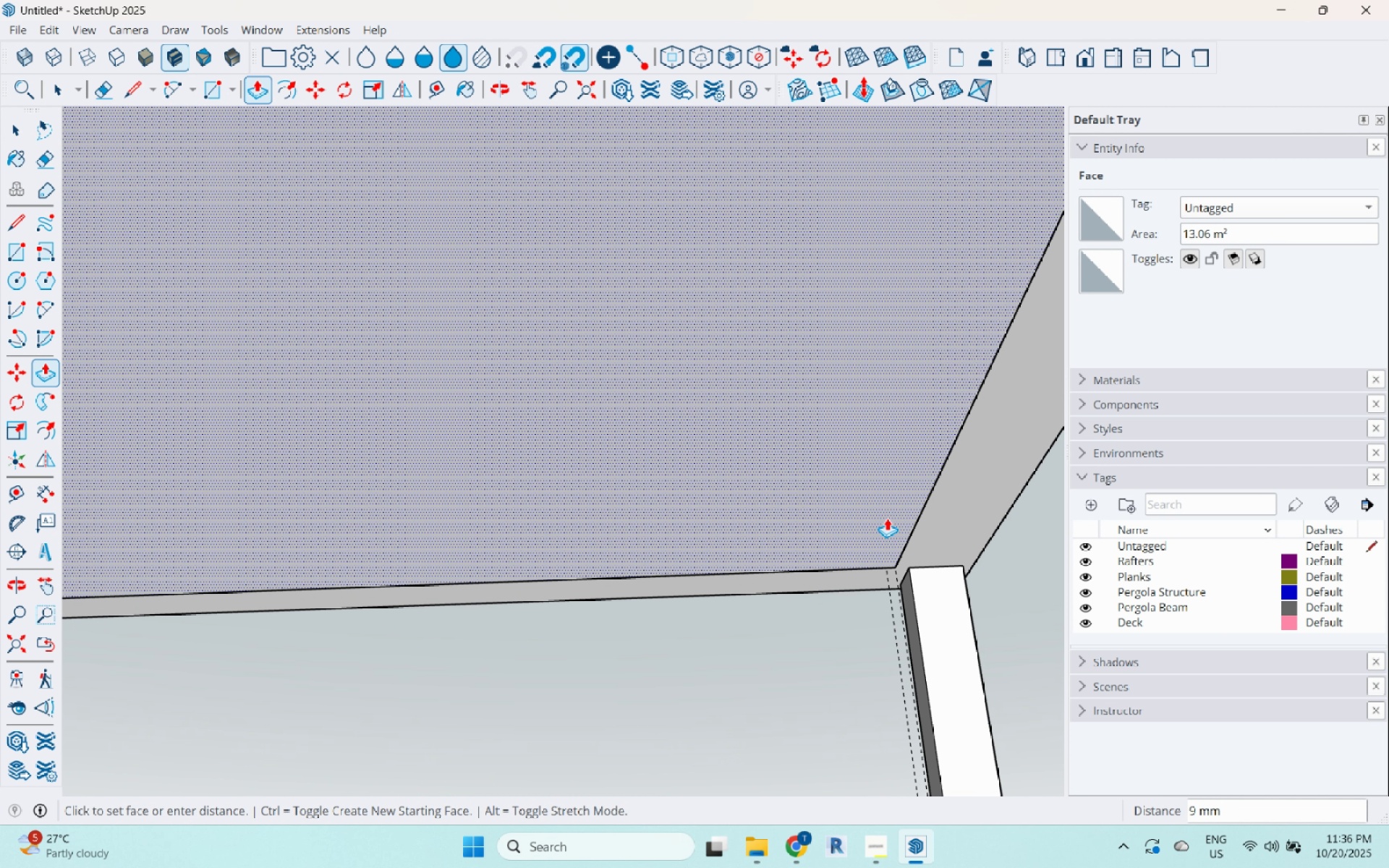 
key(Numpad1)
 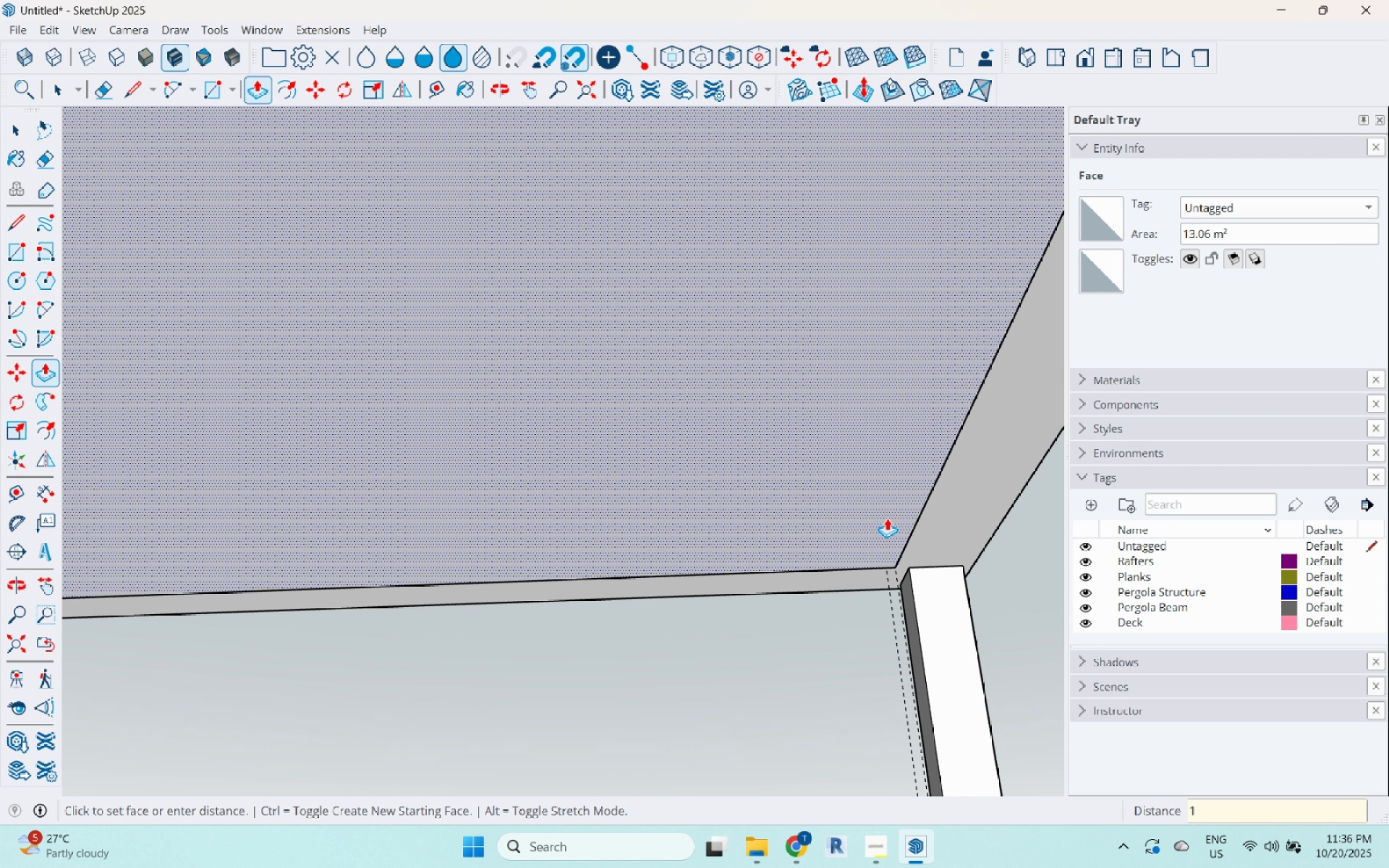 
key(Numpad0)
 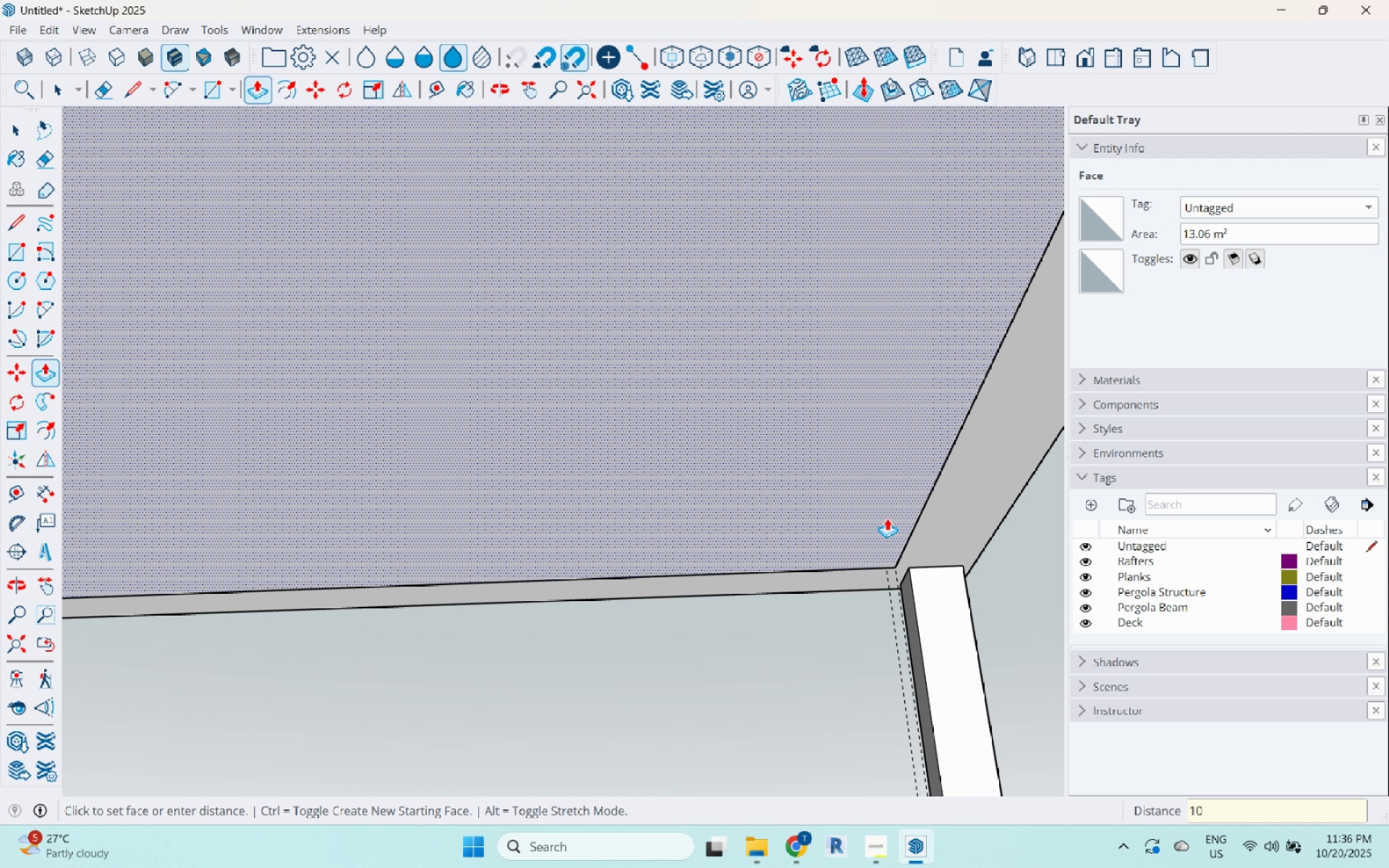 
key(Enter)
 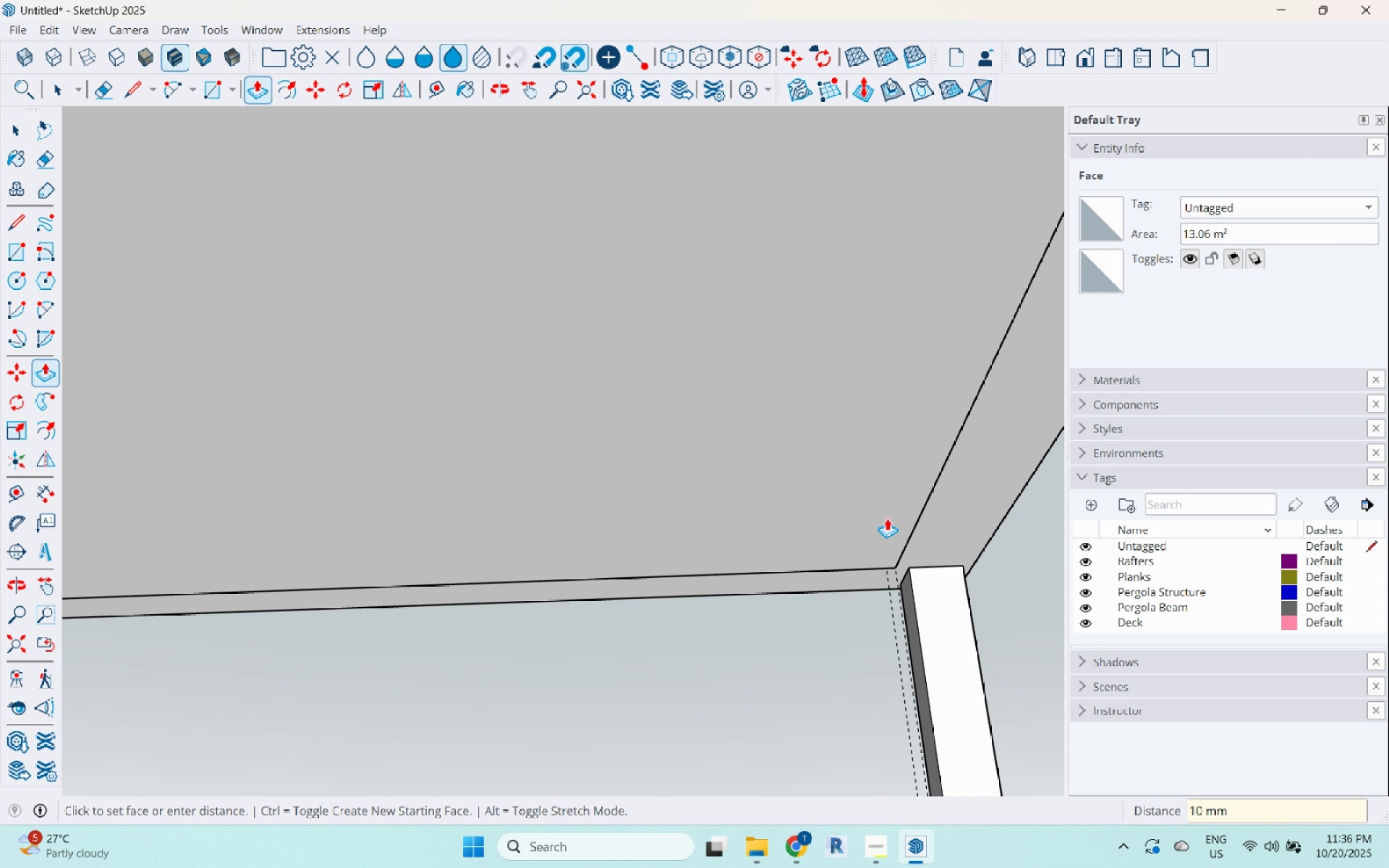 
key(Space)
 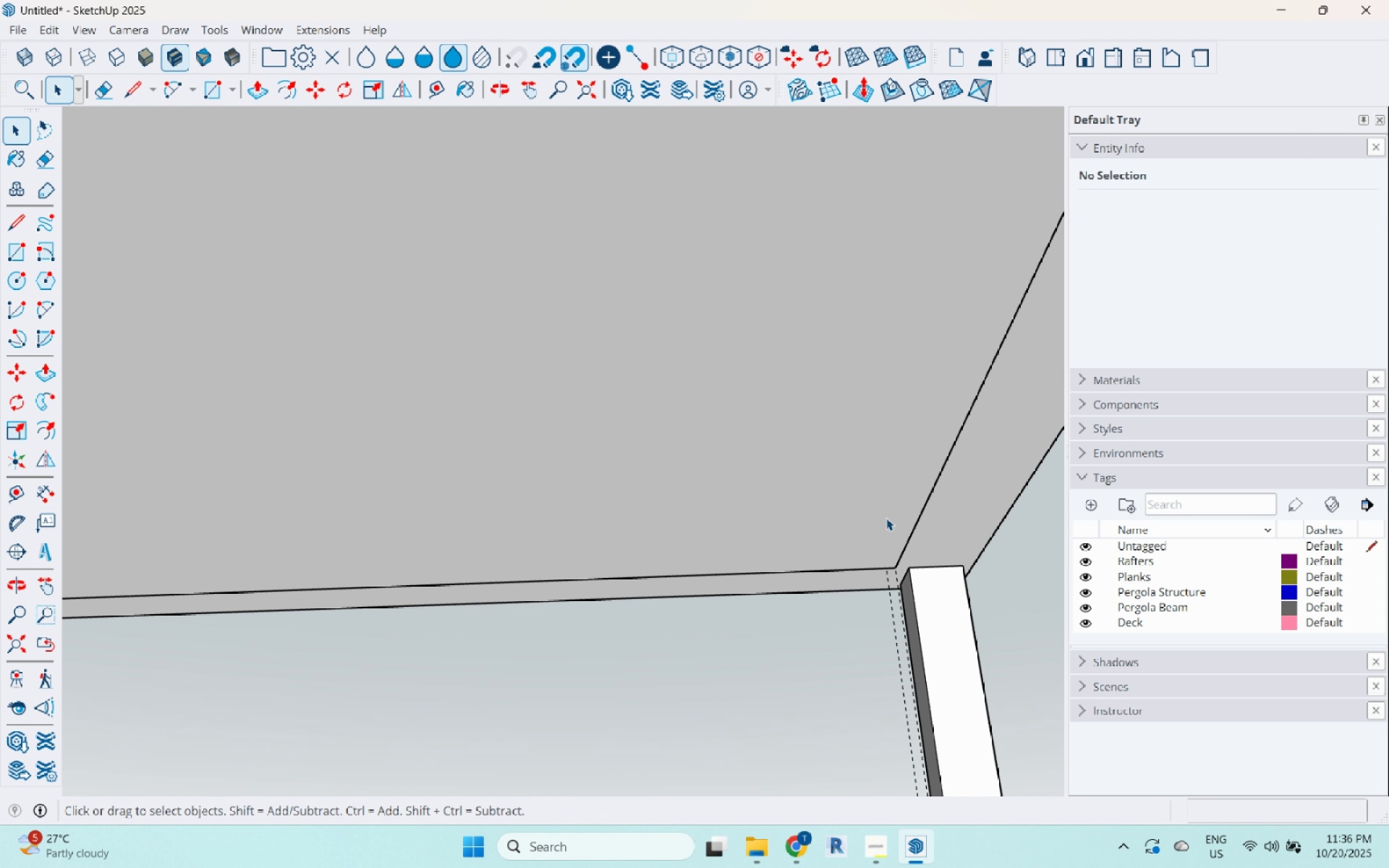 
scroll: coordinate [820, 598], scroll_direction: down, amount: 19.0
 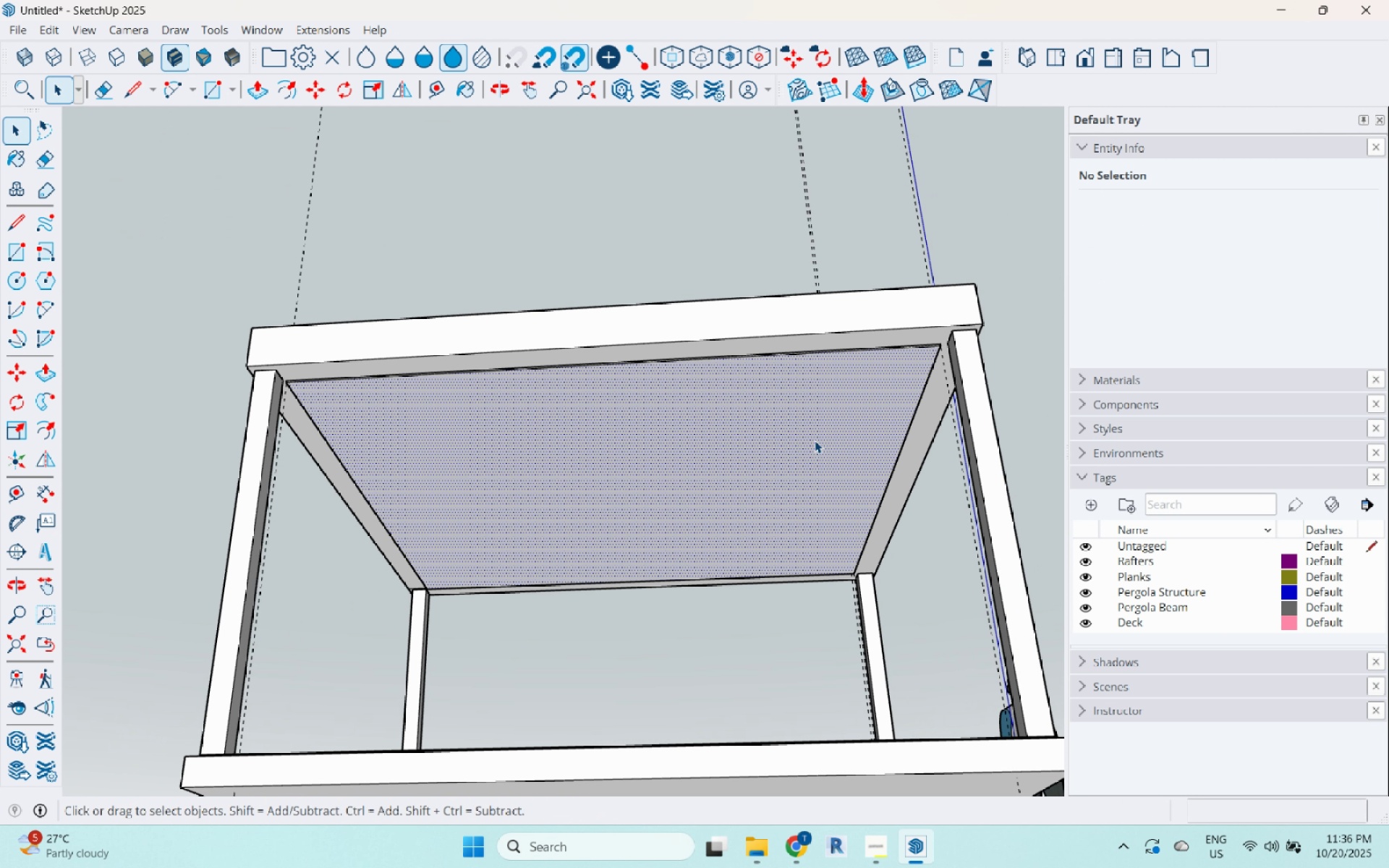 
double_click([815, 441])
 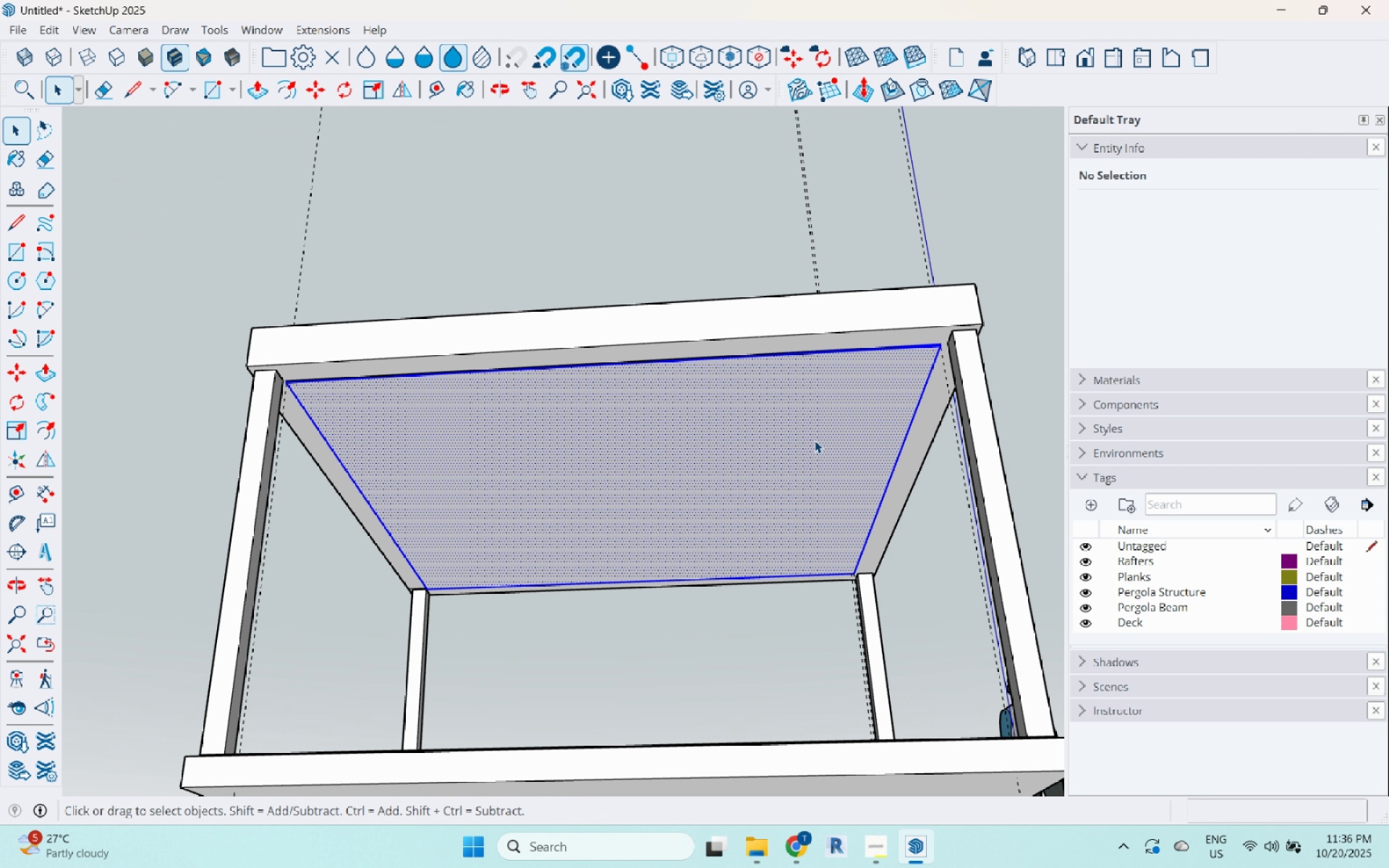 
triple_click([815, 441])
 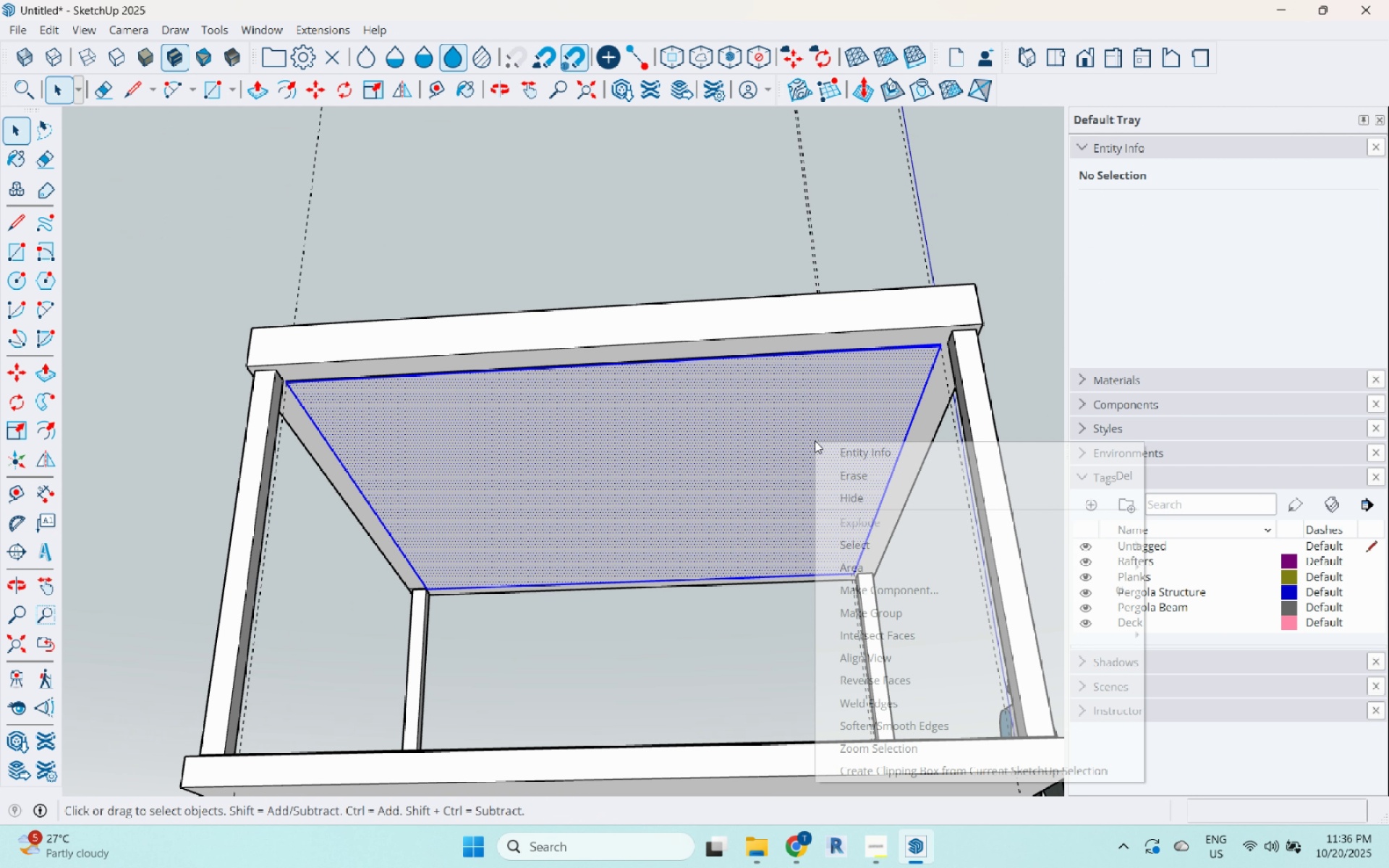 
right_click([815, 441])
 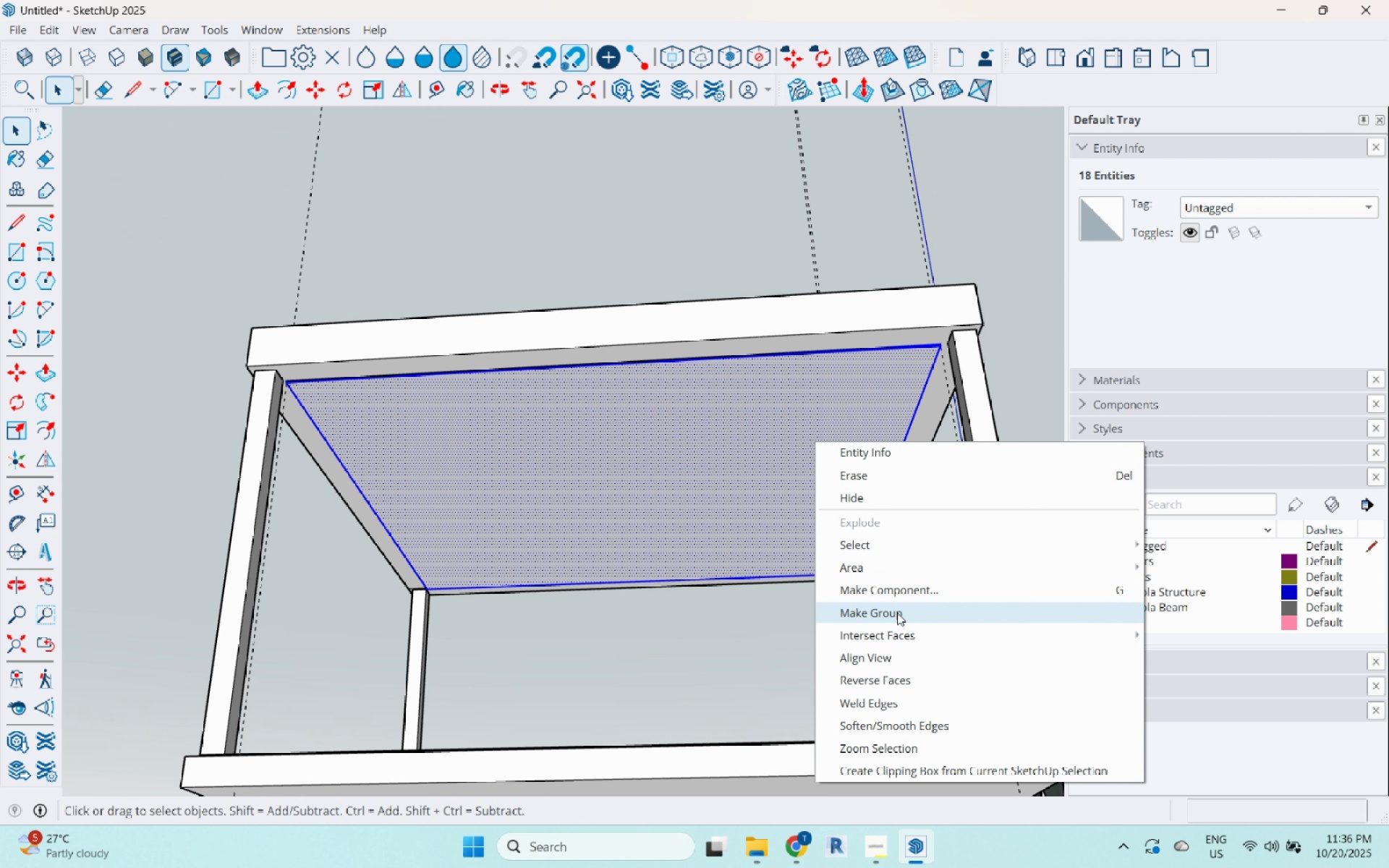 
left_click([897, 613])
 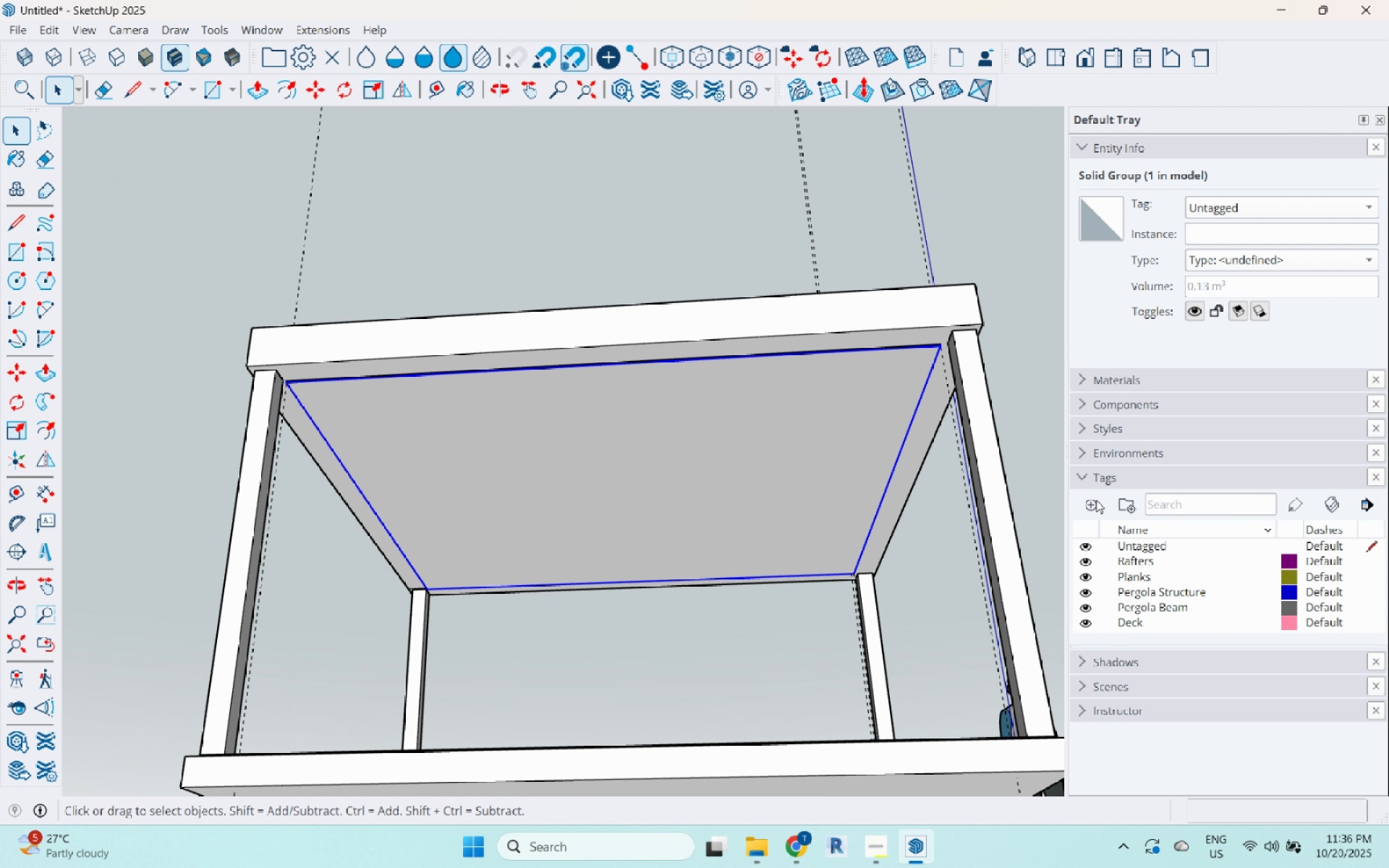 
left_click([1092, 500])
 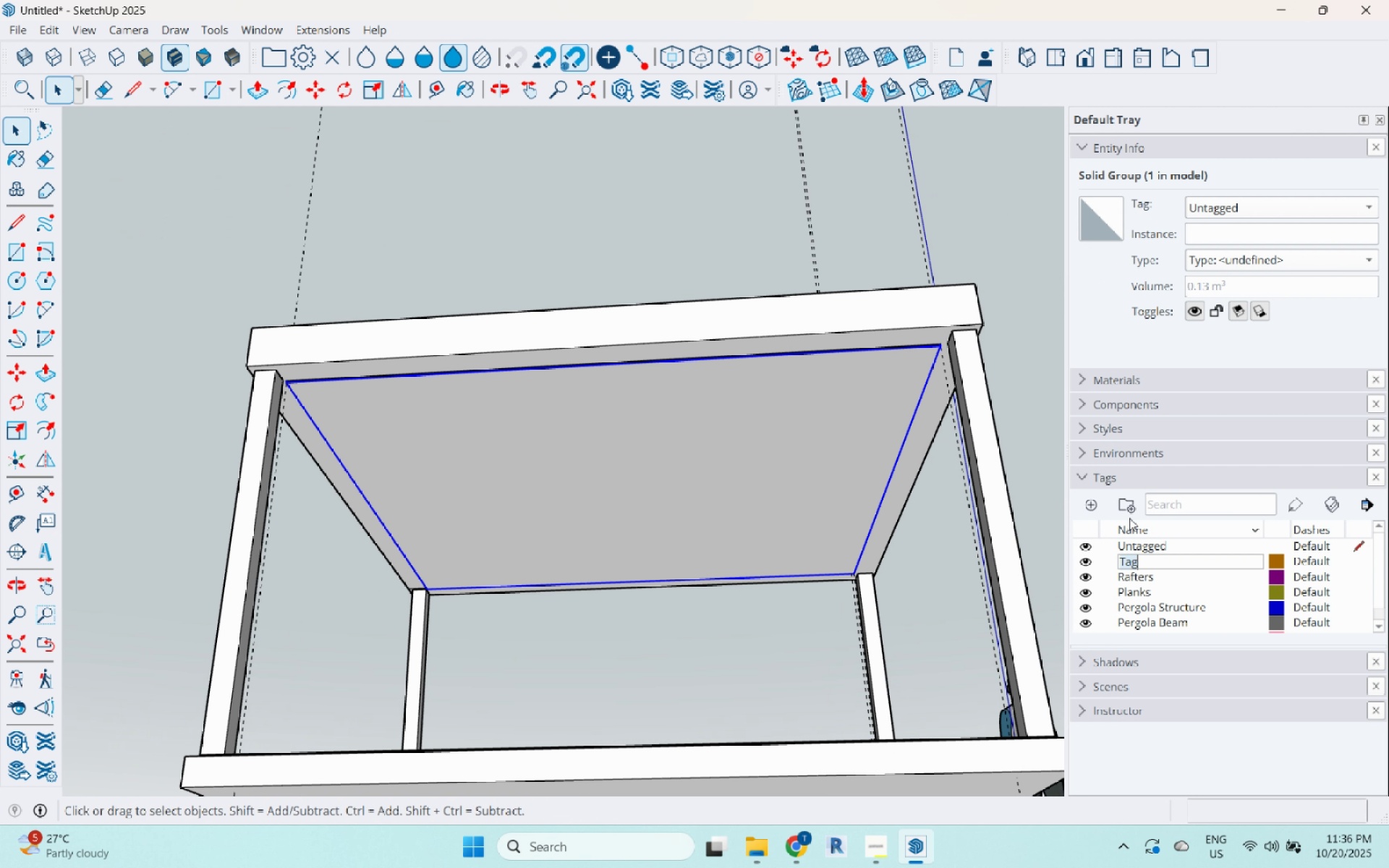 
type(Canopy)
 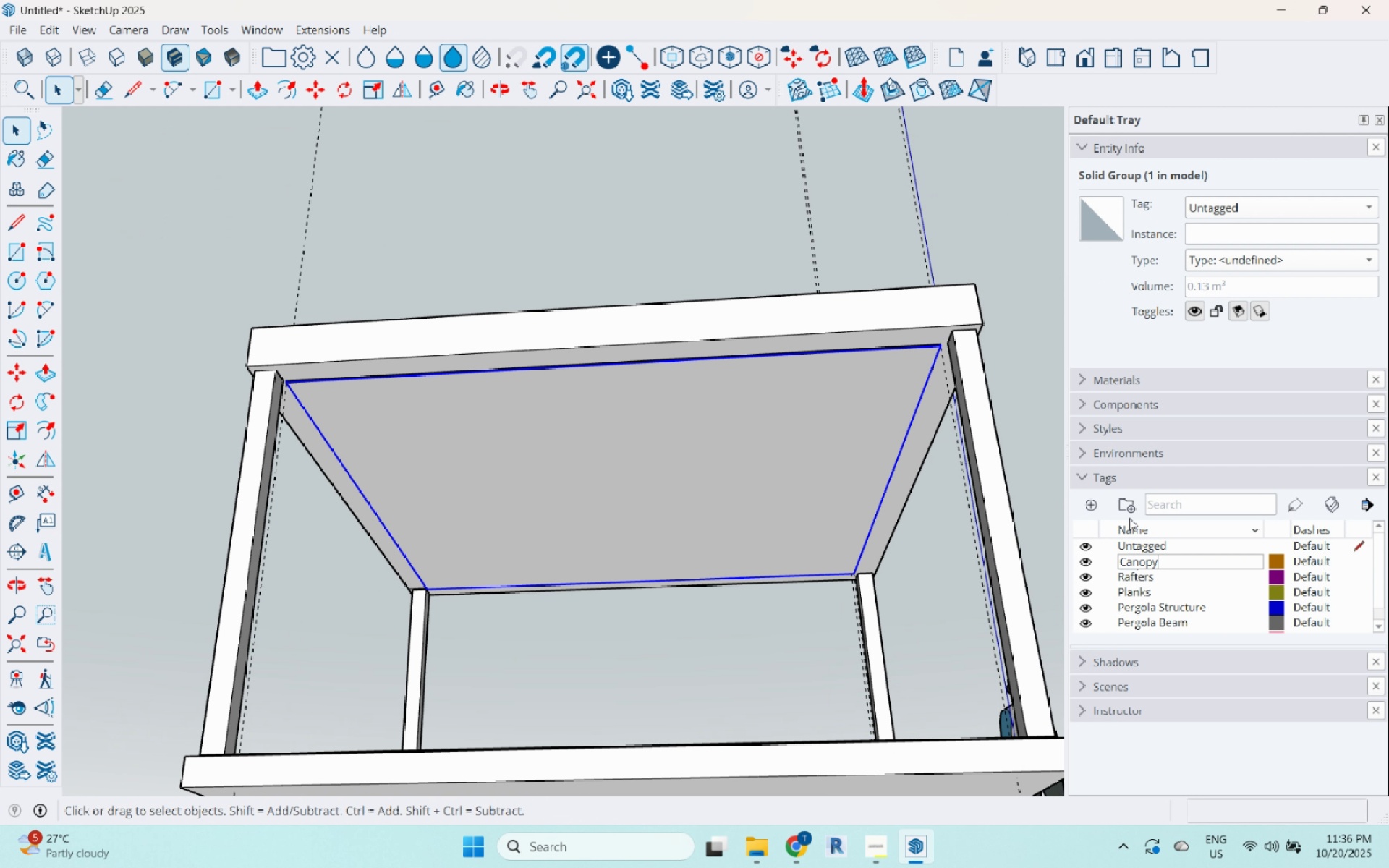 
key(Enter)
 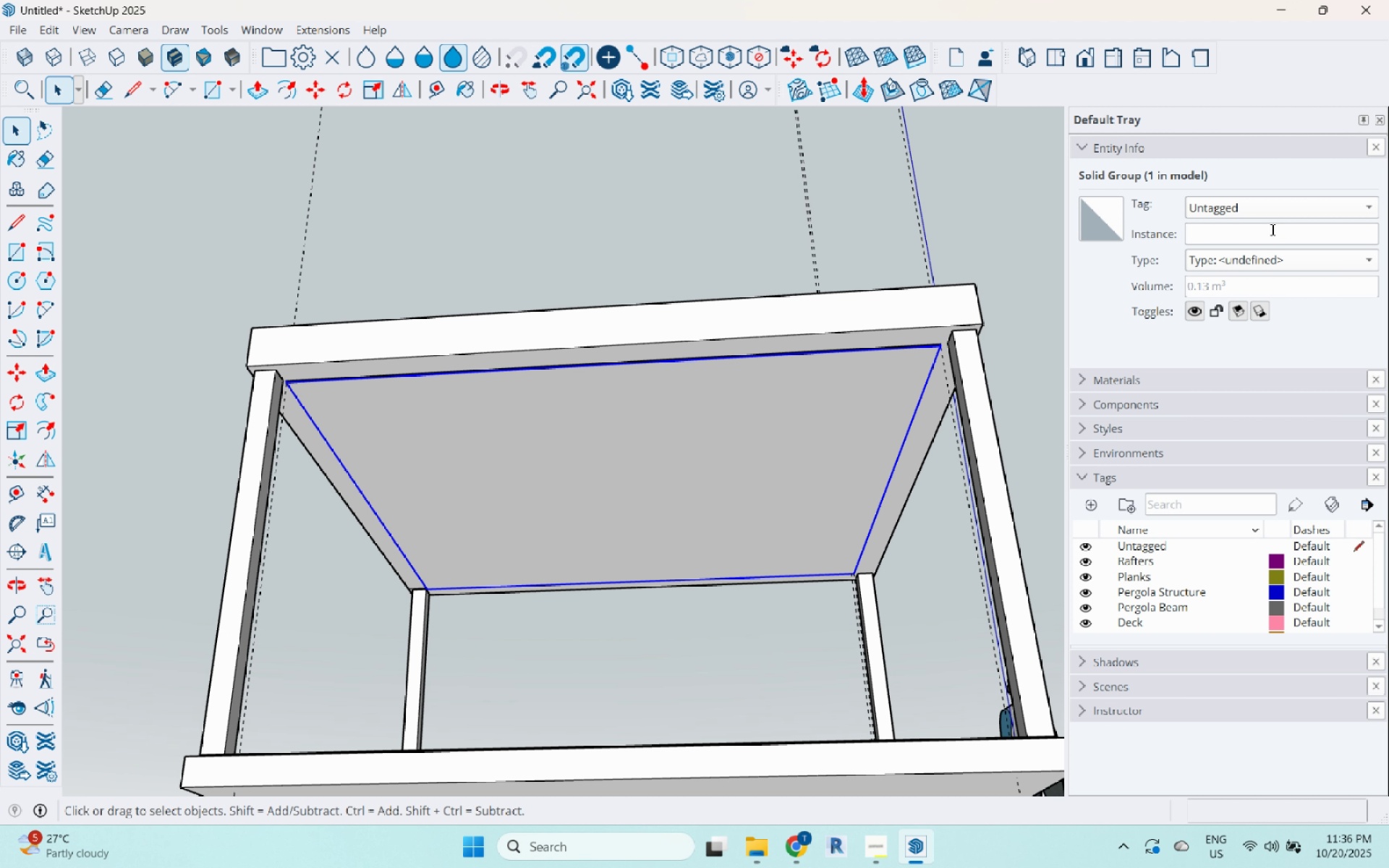 
left_click([1276, 216])
 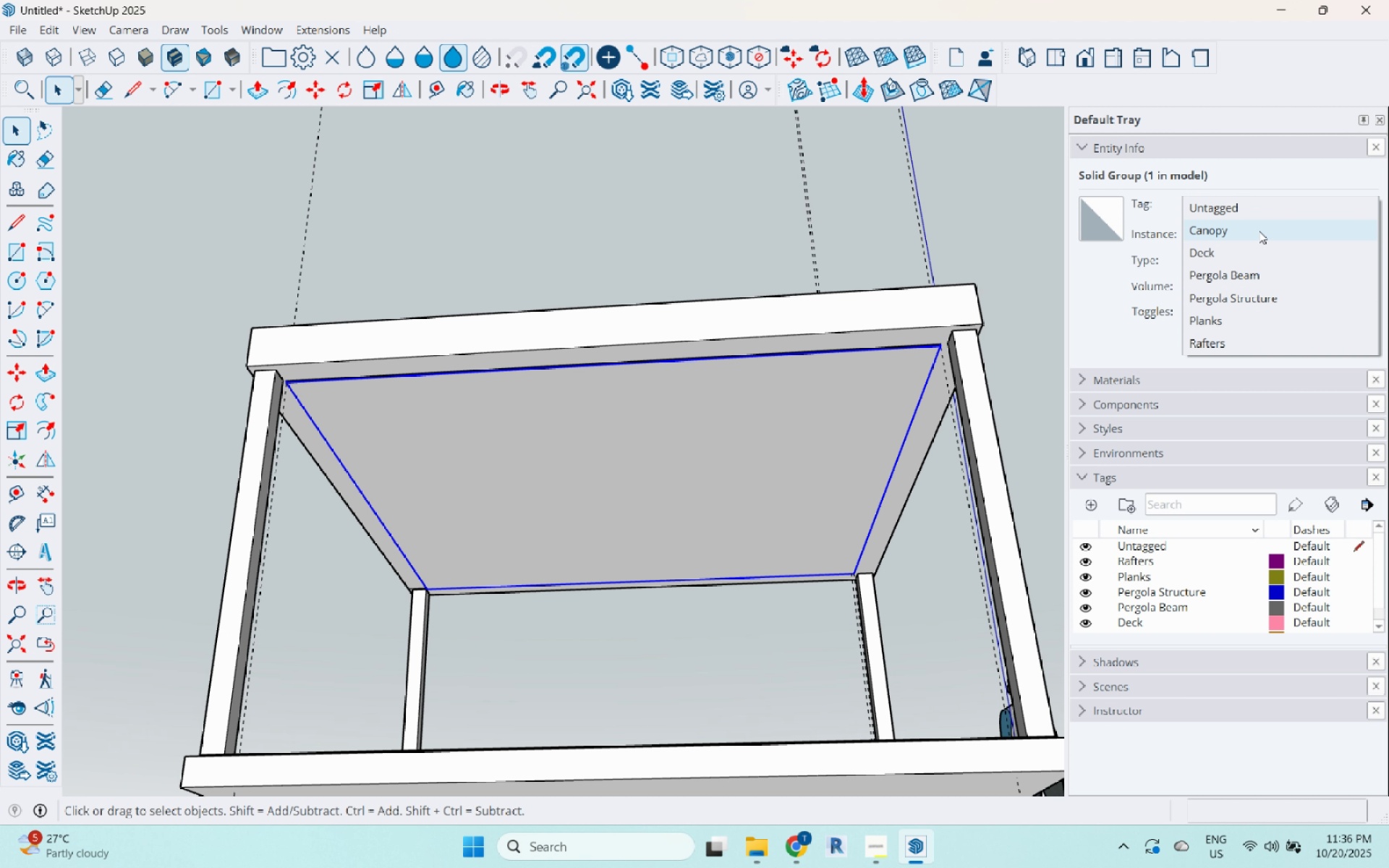 
left_click([1259, 229])
 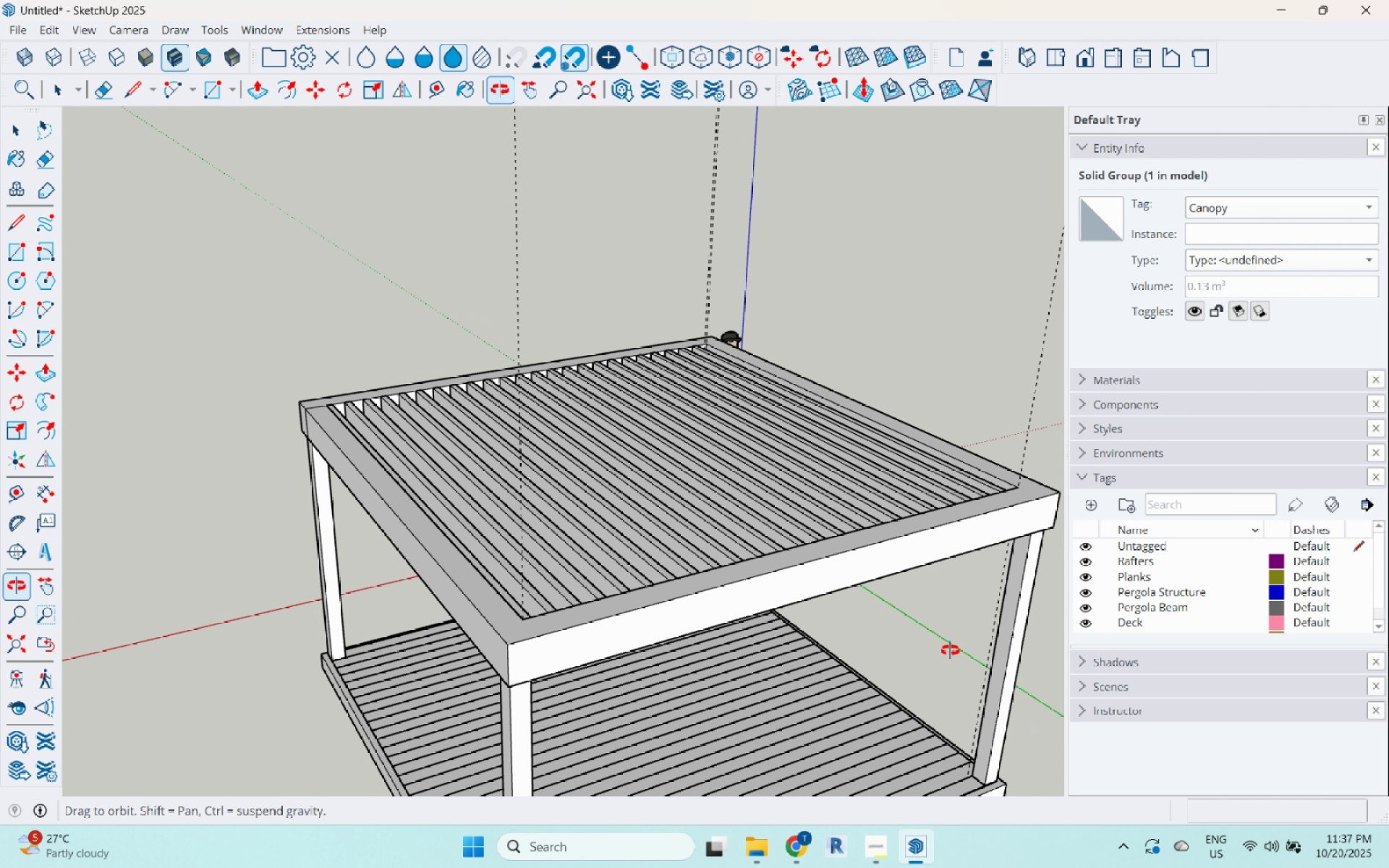 
left_click([910, 333])
 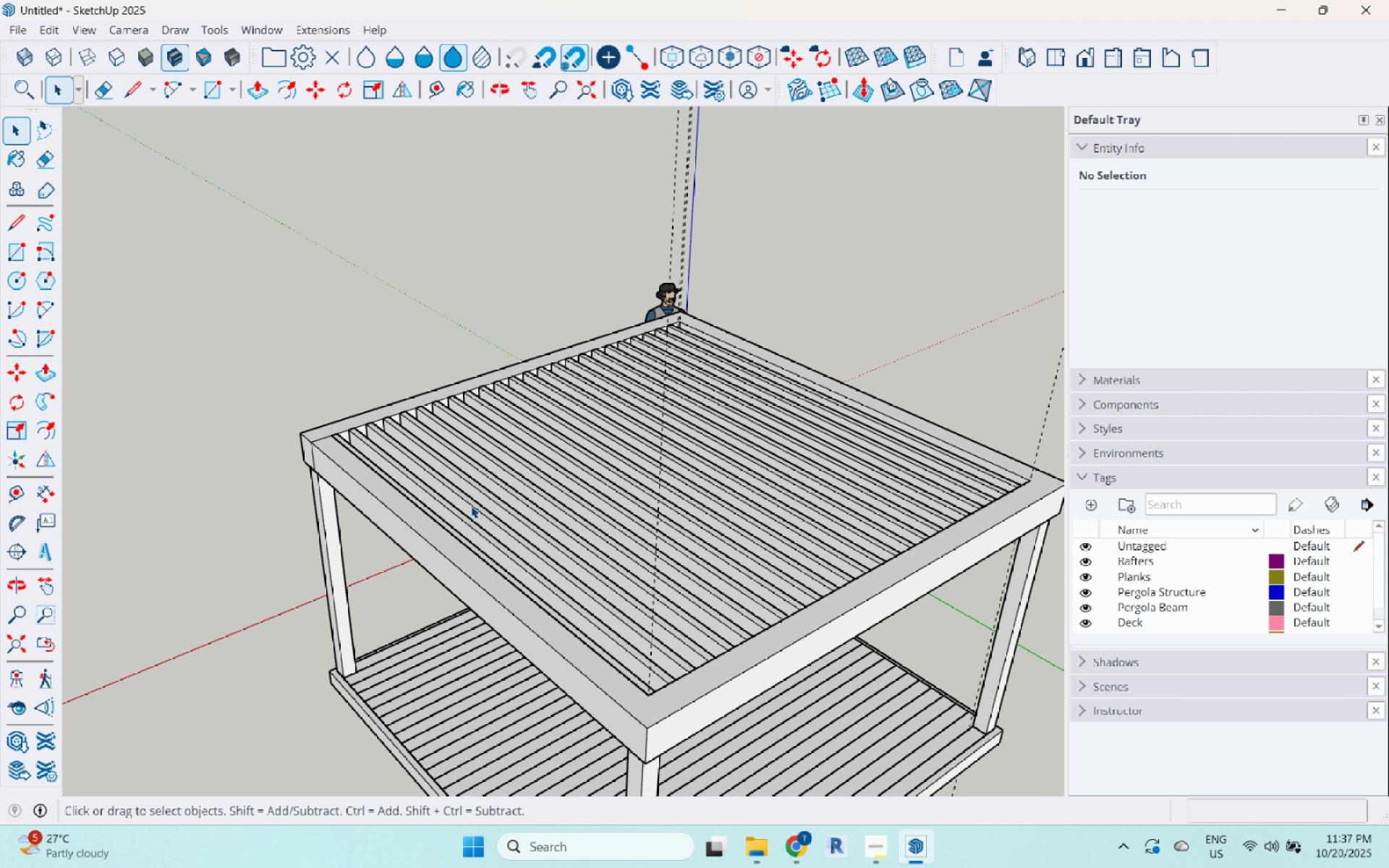 
wait(46.78)
 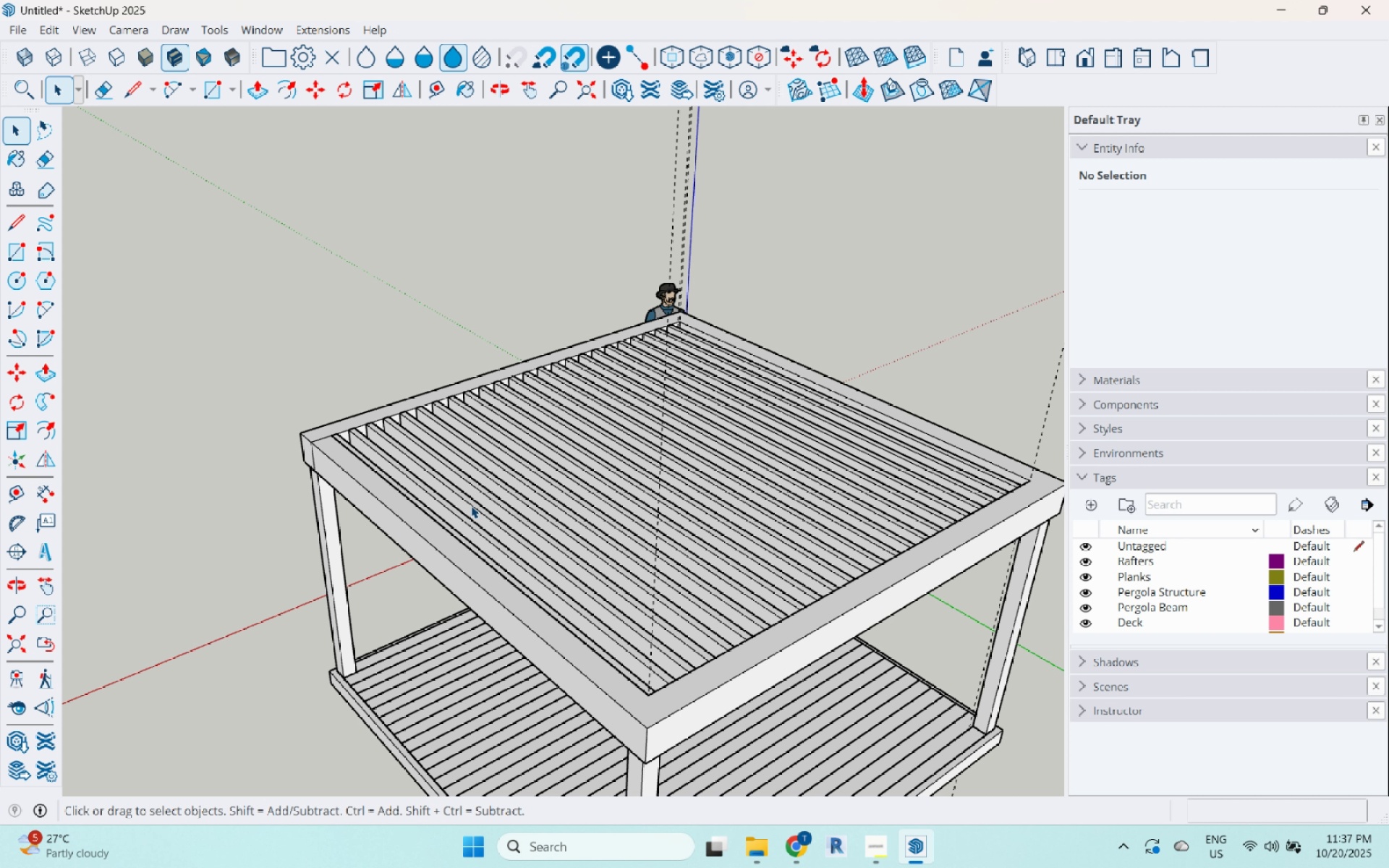 
scroll: coordinate [708, 613], scroll_direction: up, amount: 7.0
 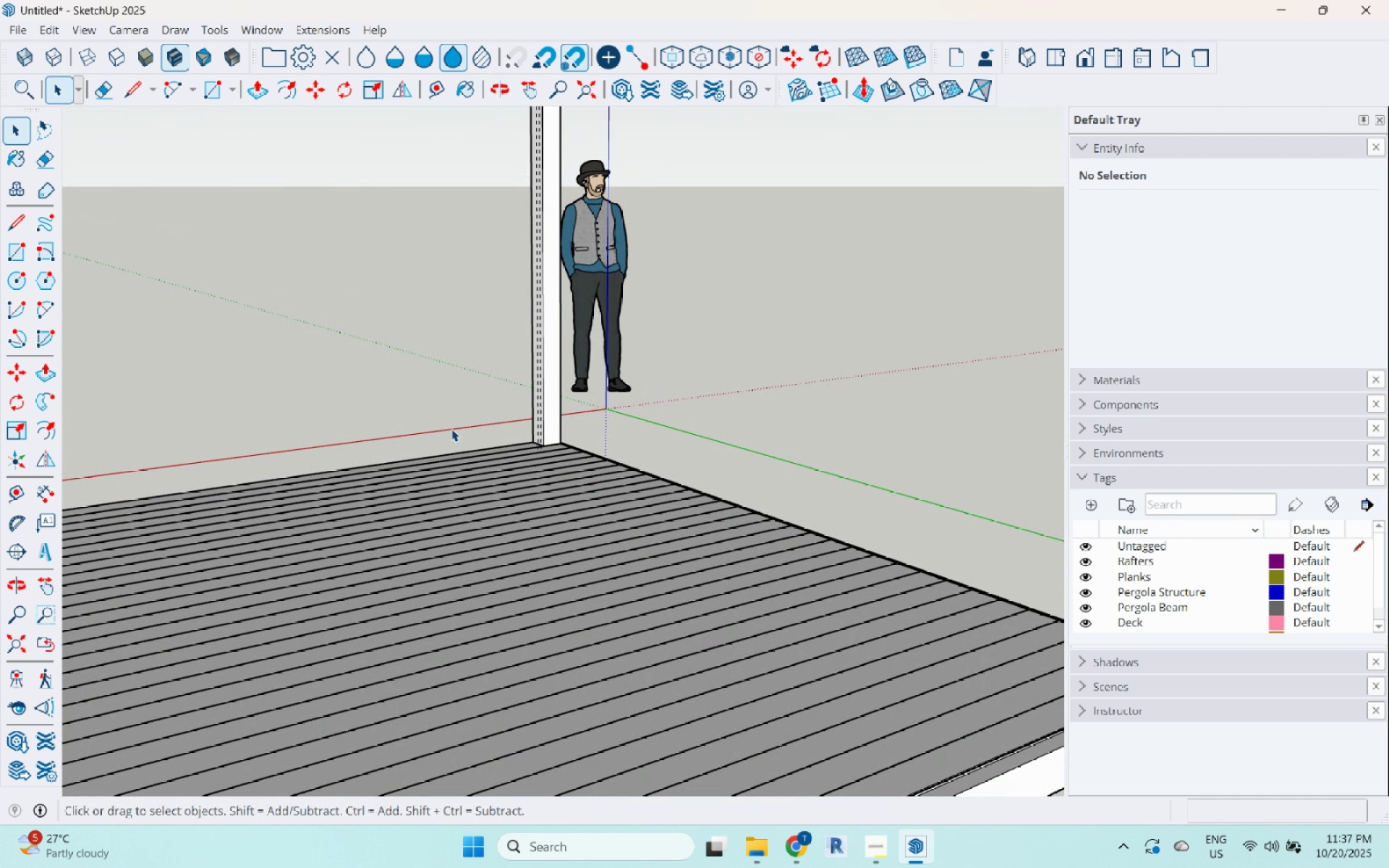 
scroll: coordinate [578, 509], scroll_direction: down, amount: 5.0
 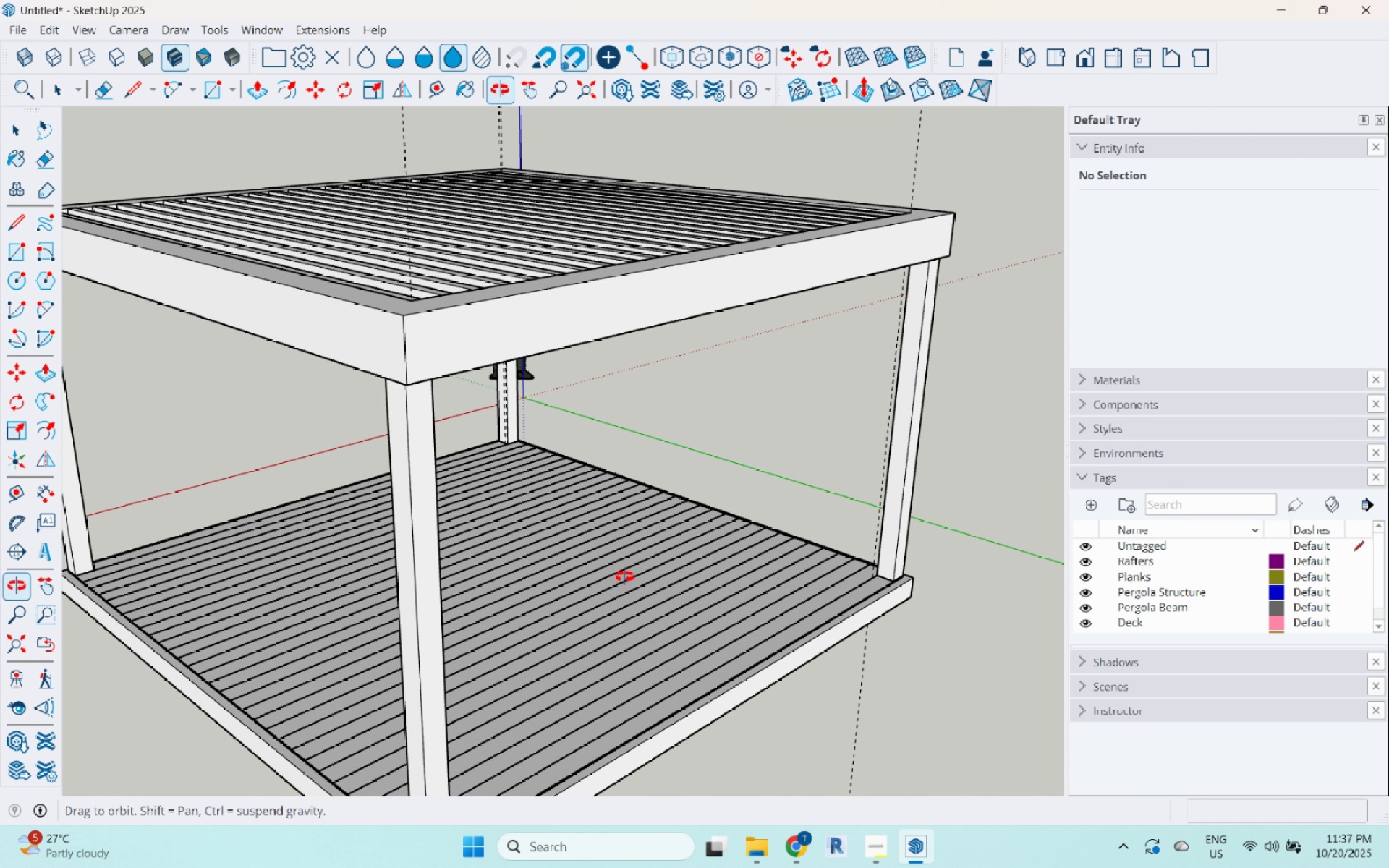 
scroll: coordinate [512, 490], scroll_direction: up, amount: 3.0
 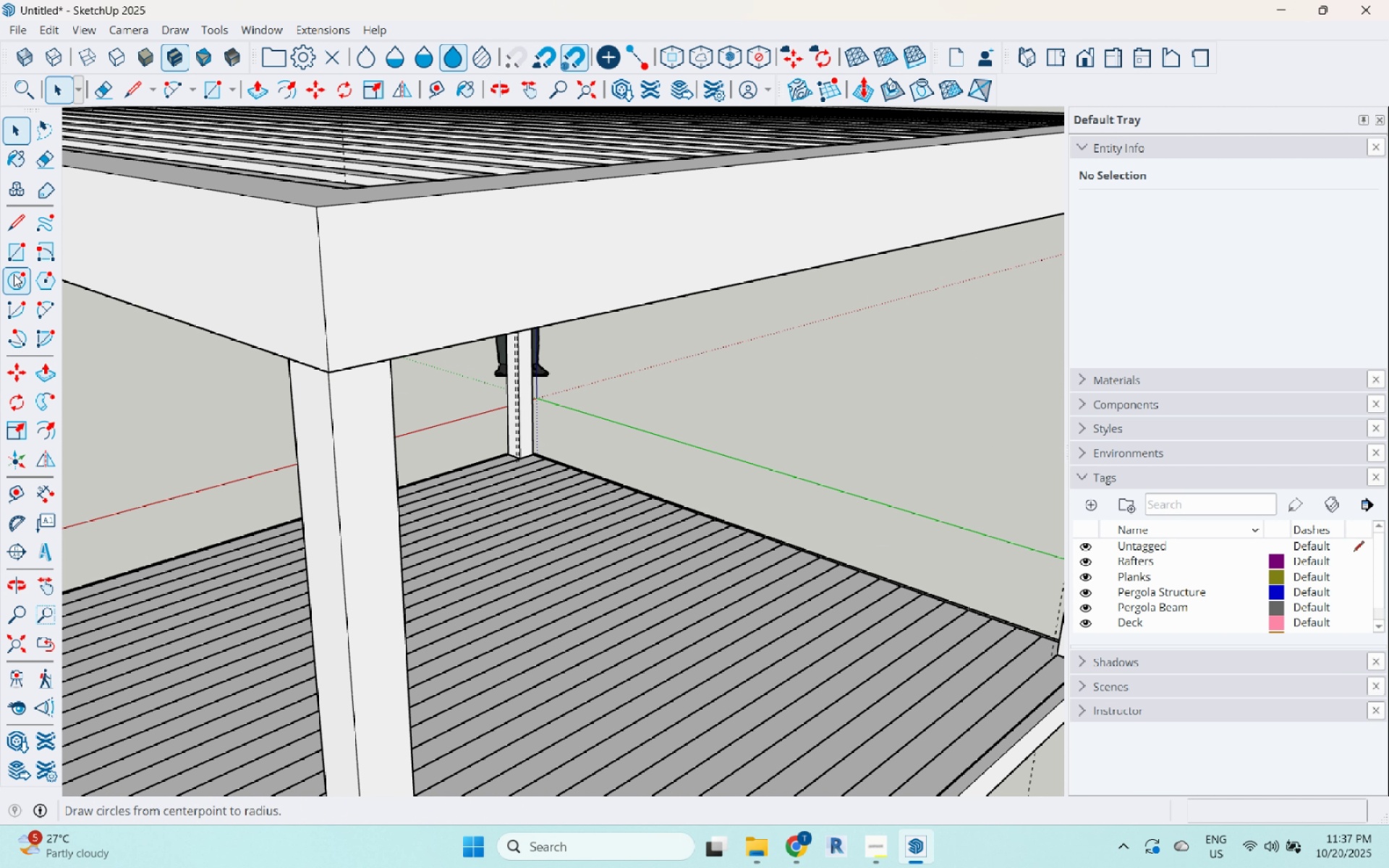 
left_click([10, 260])
 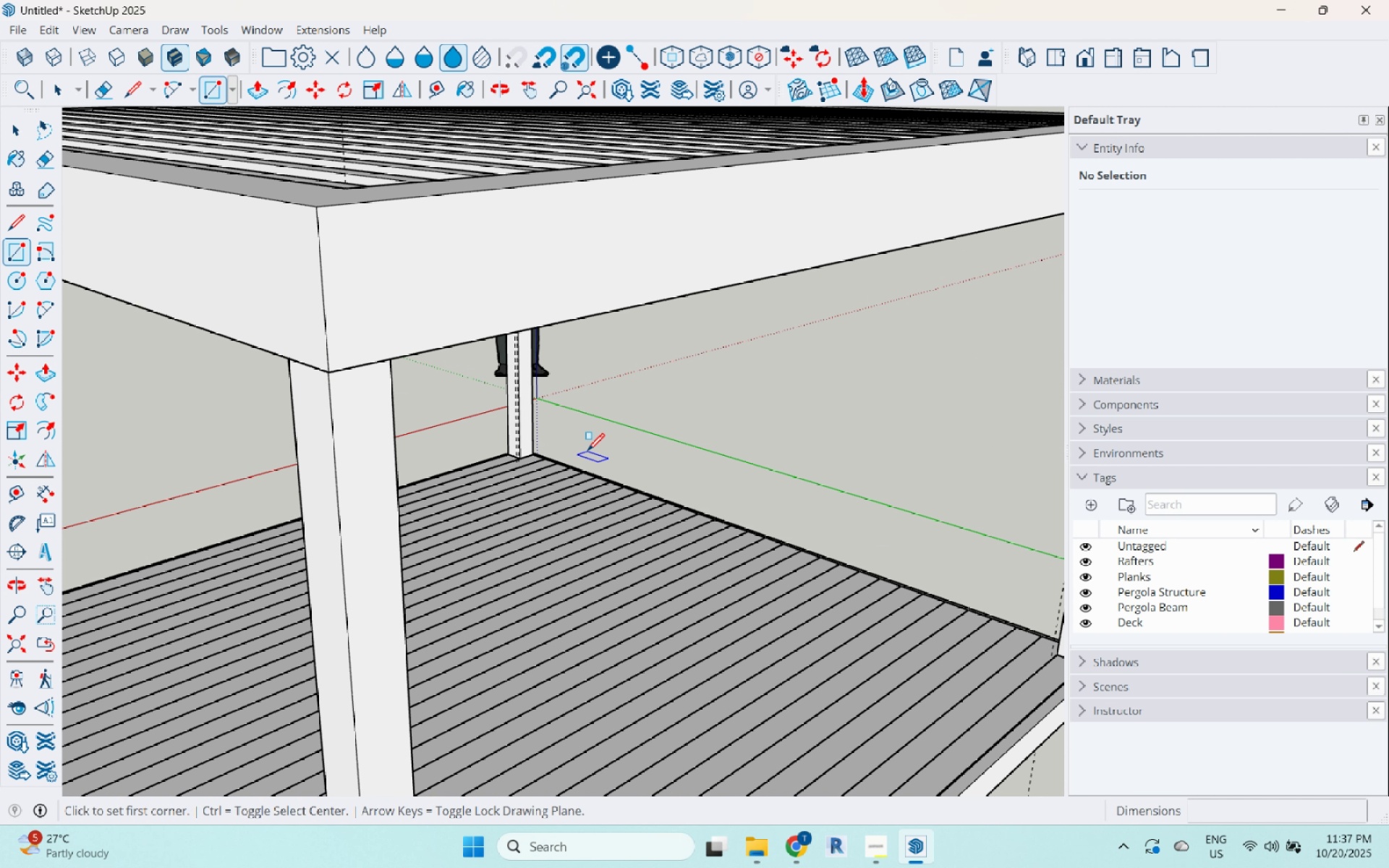 
scroll: coordinate [585, 455], scroll_direction: up, amount: 3.0
 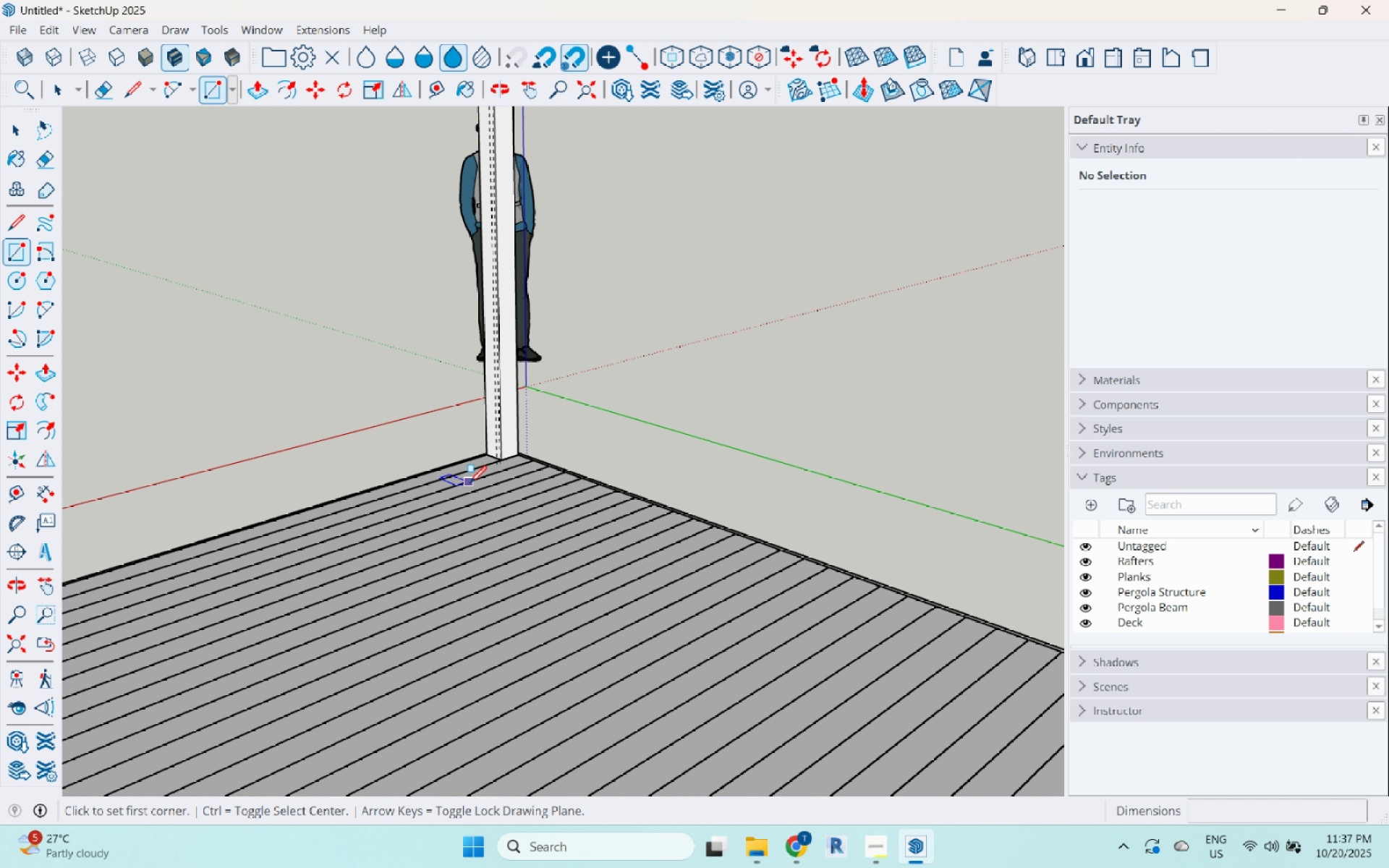 
left_click([467, 485])
 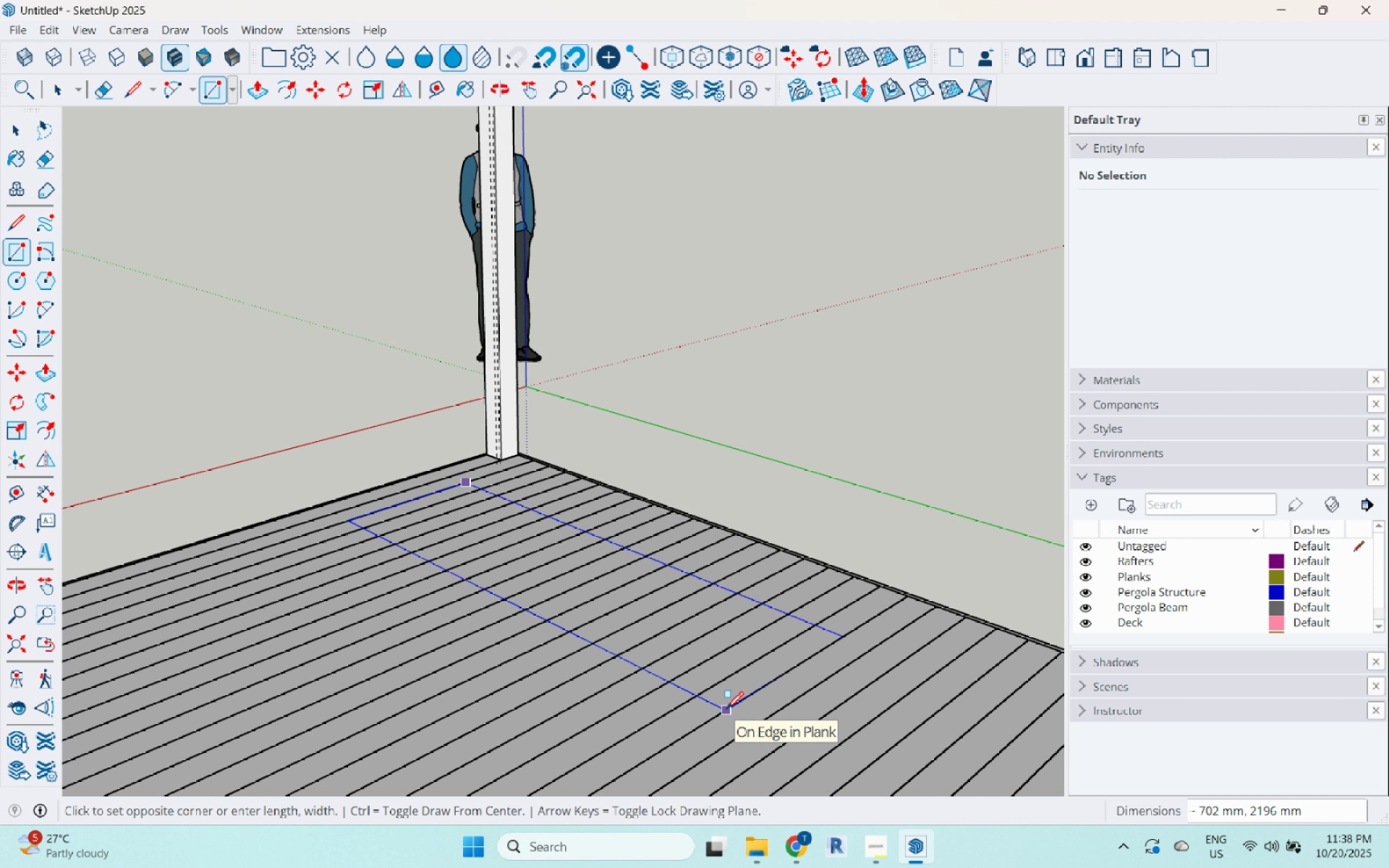 
wait(7.97)
 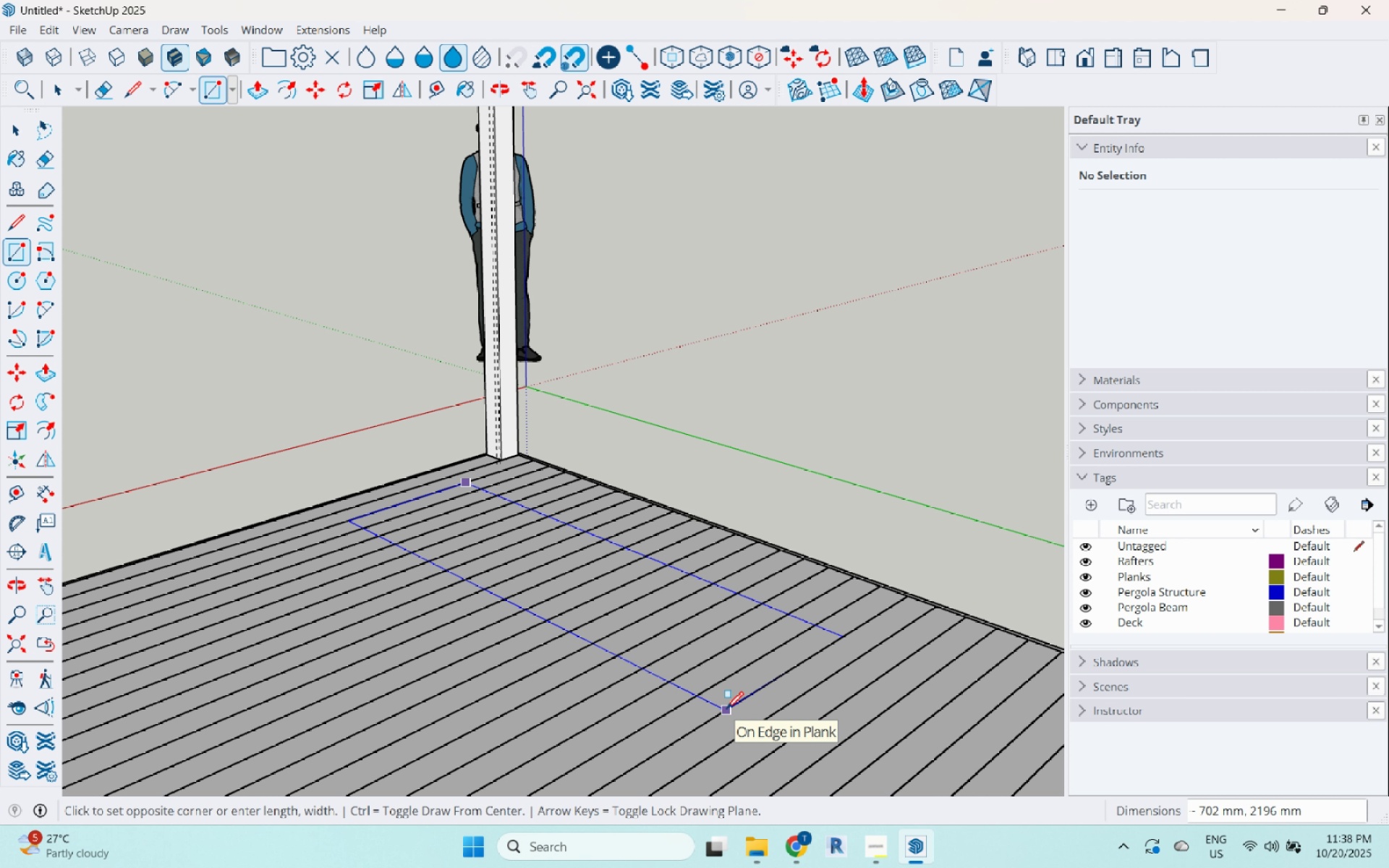 
key(Numpad4)
 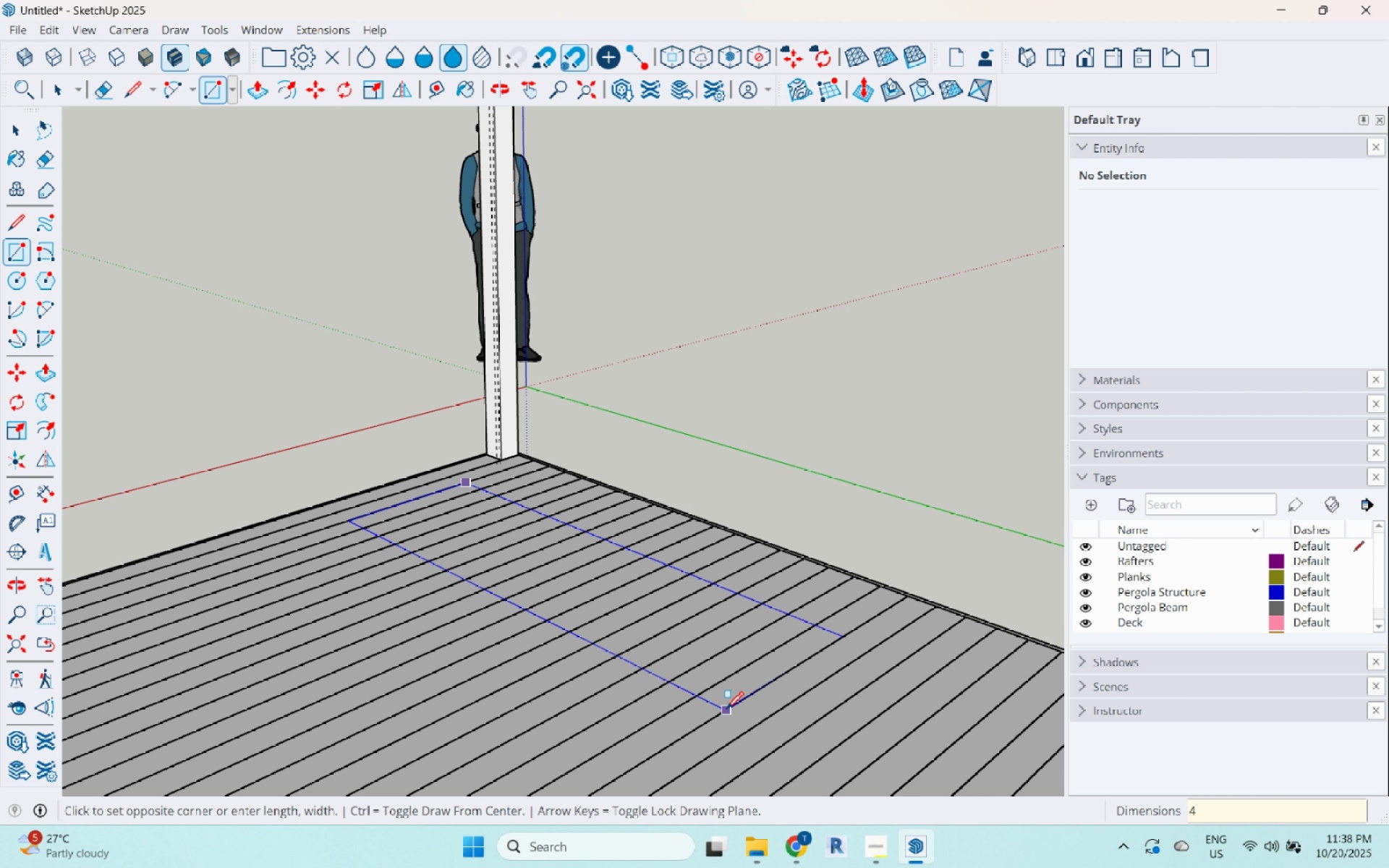 
key(Numpad5)
 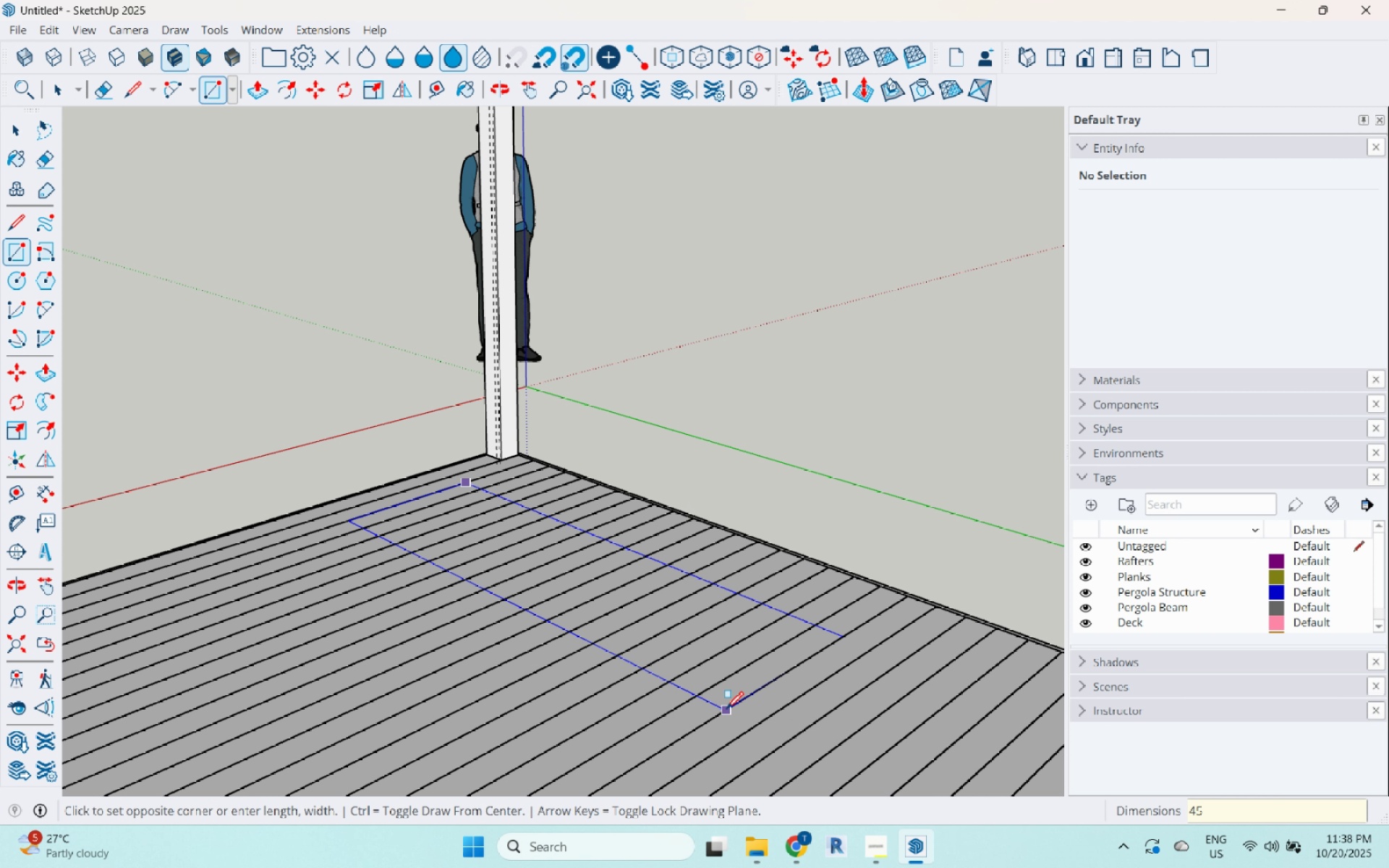 
key(Numpad0)
 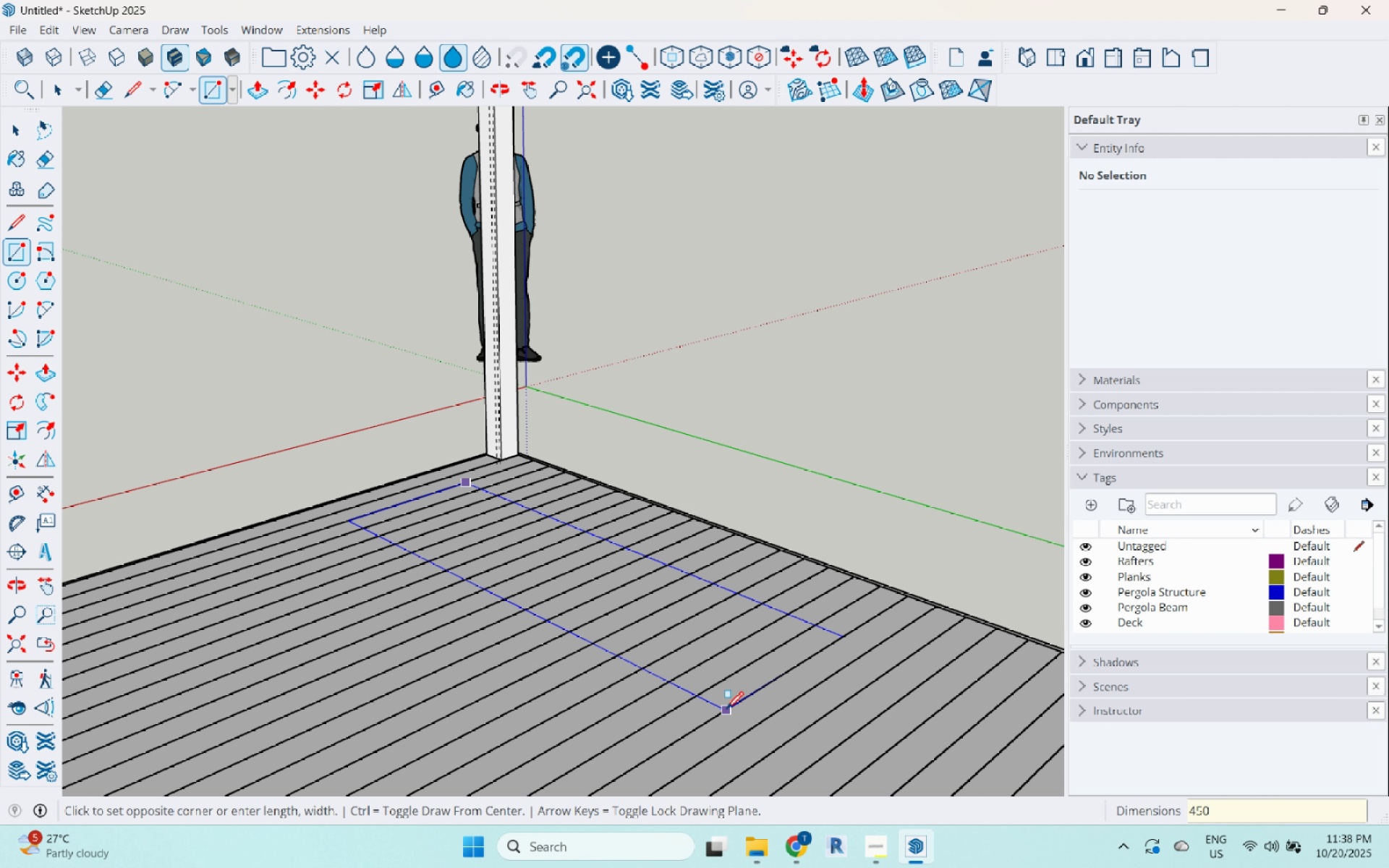 
key(Comma)
 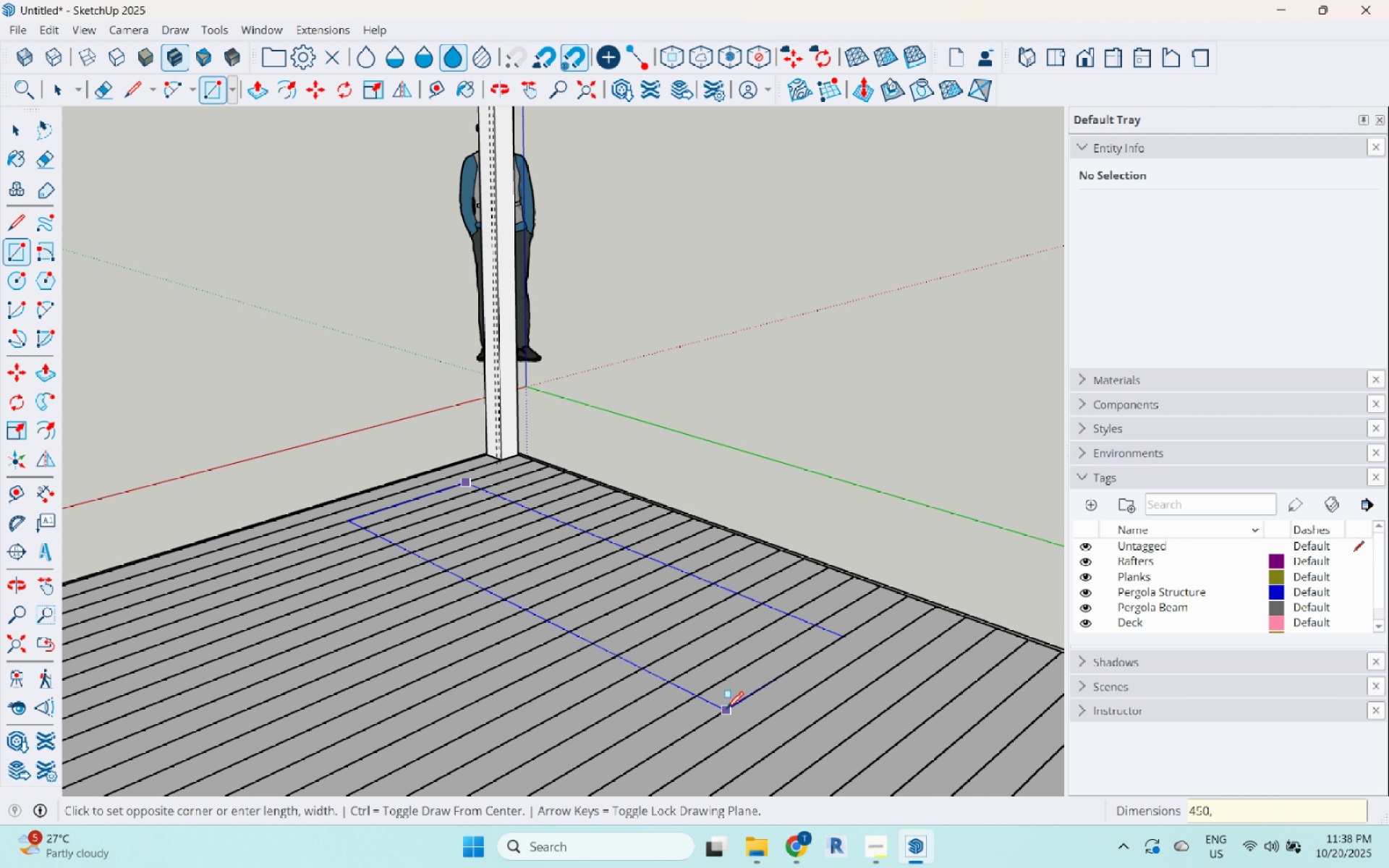 
key(Numpad1)
 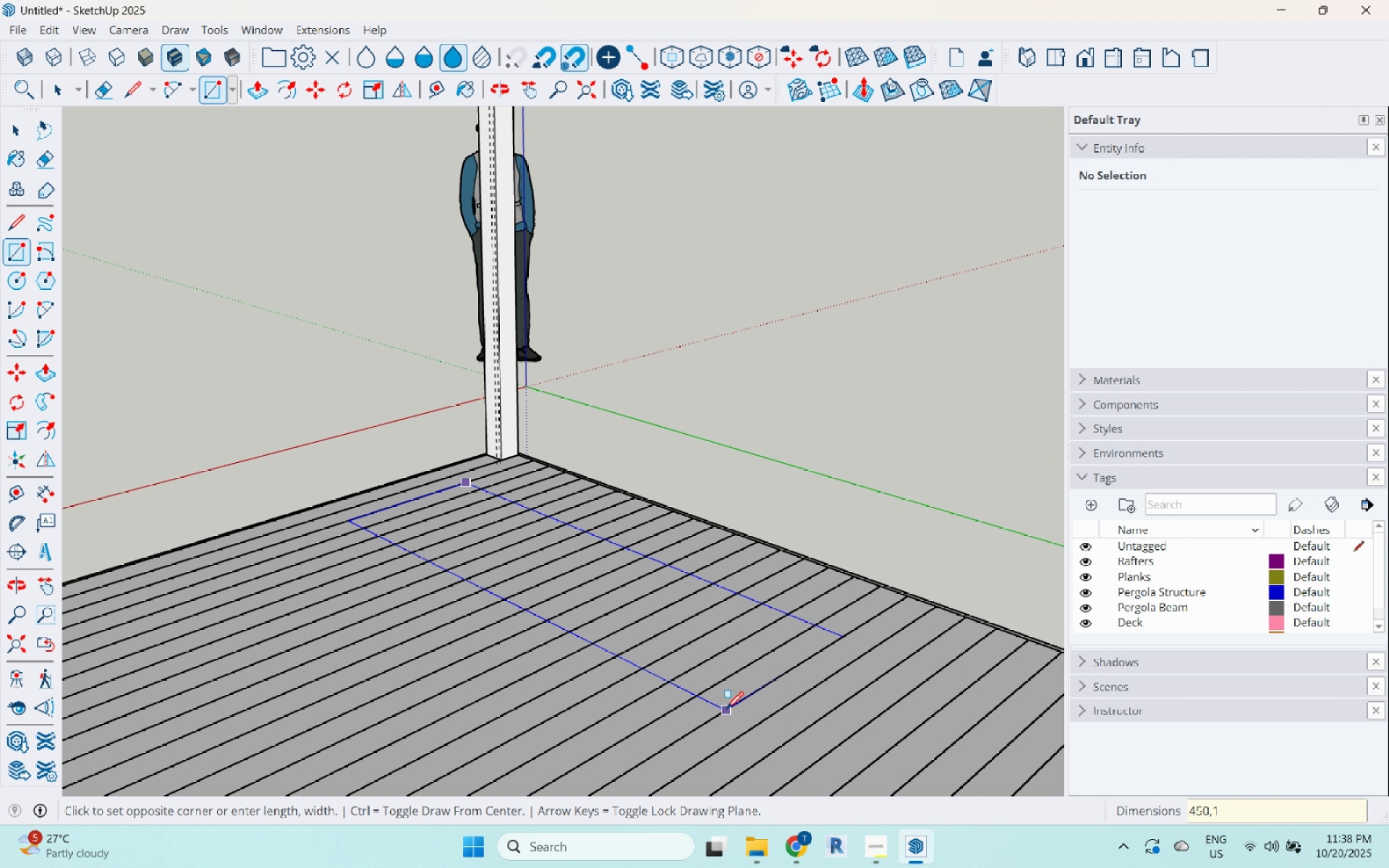 
key(Numpad6)
 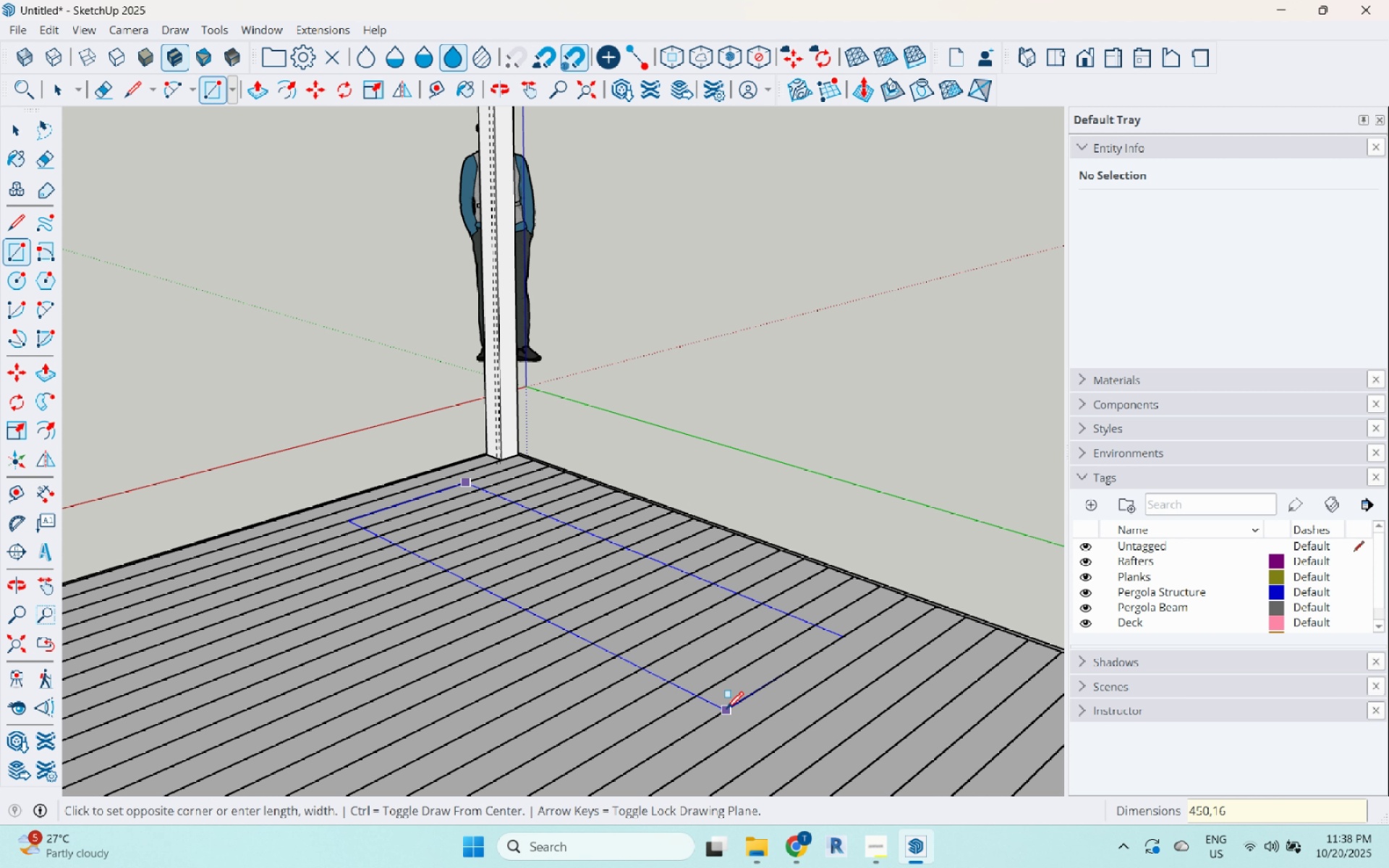 
key(Numpad0)
 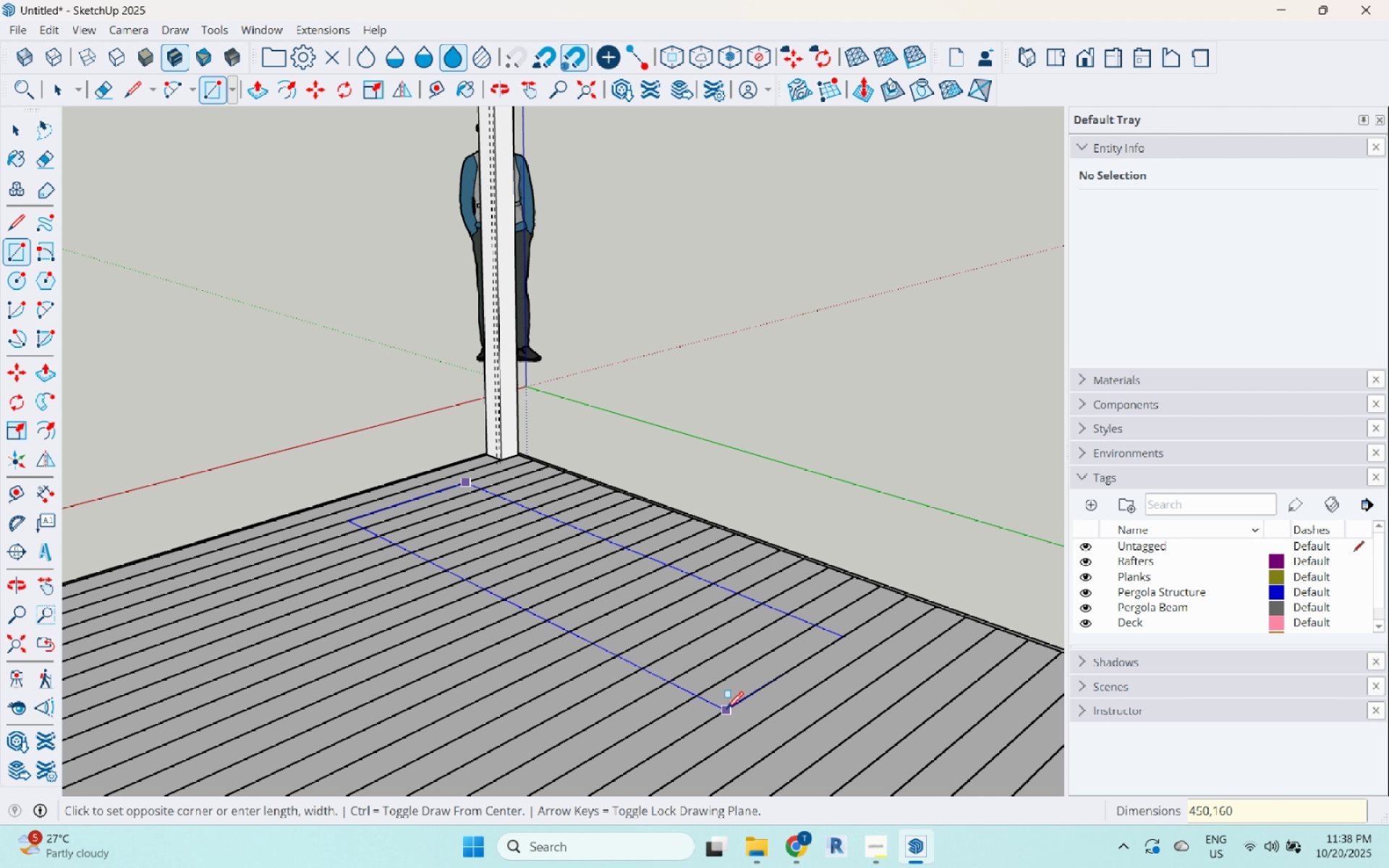 
key(Numpad0)
 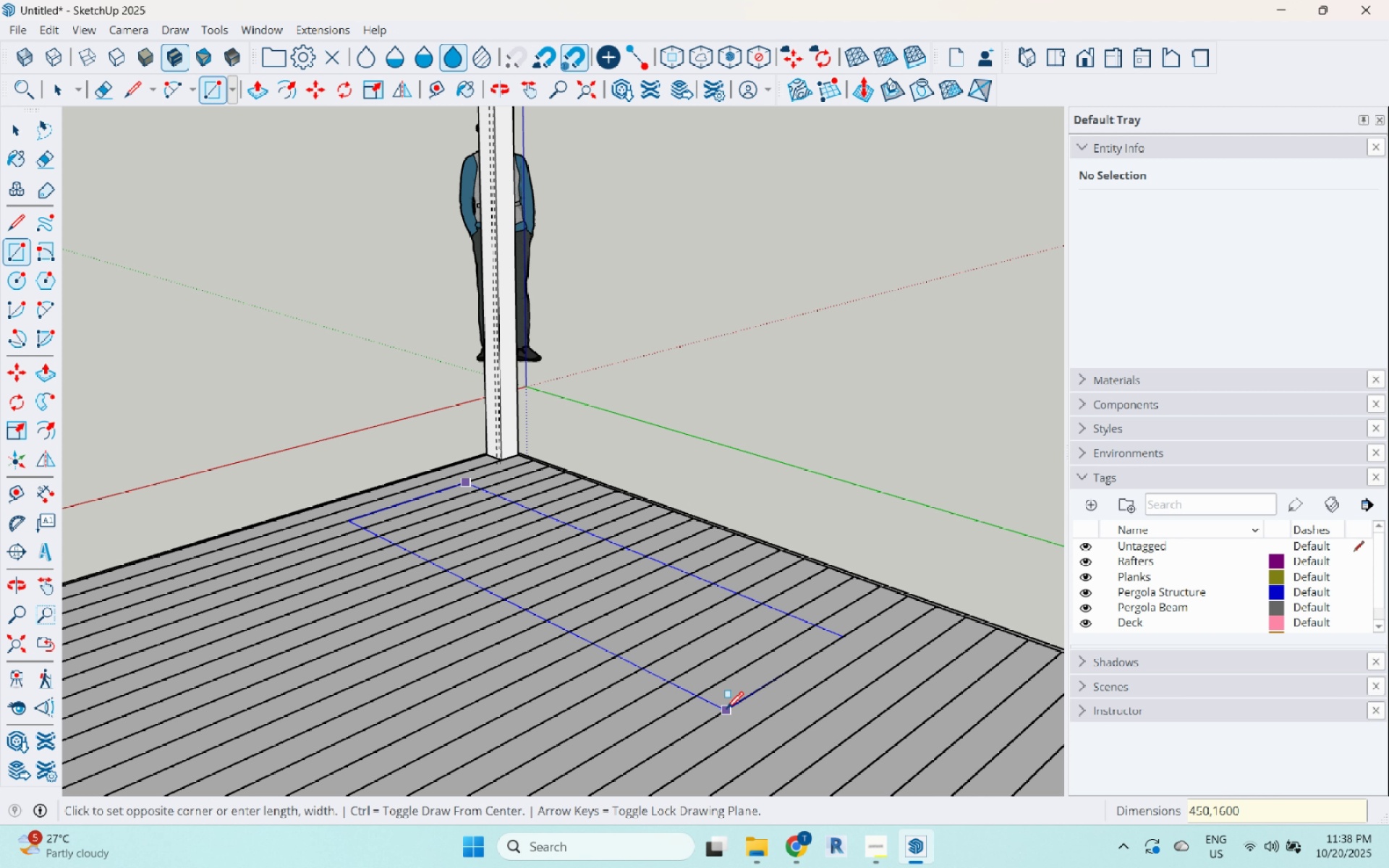 
key(Enter)
 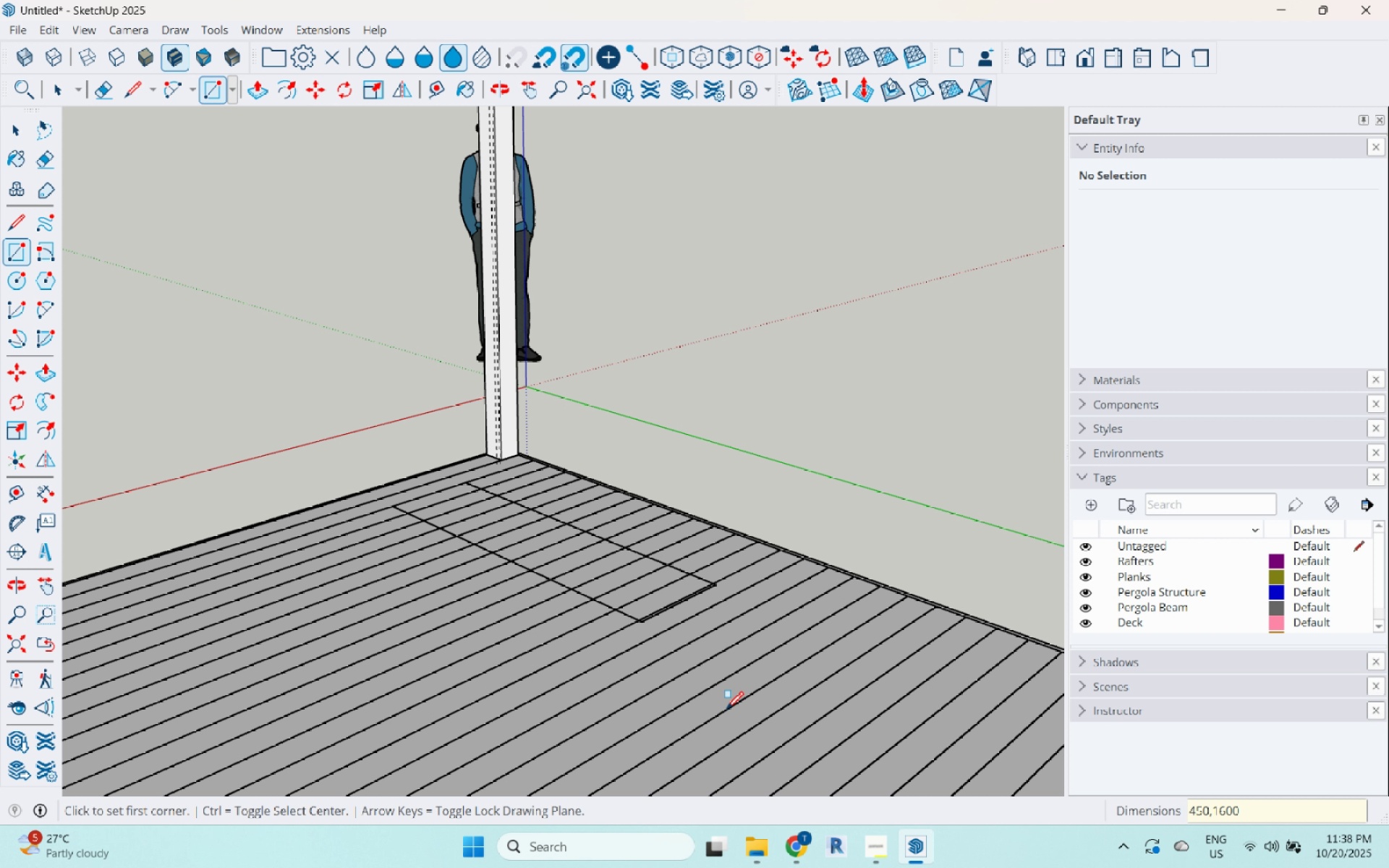 
key(Space)
 